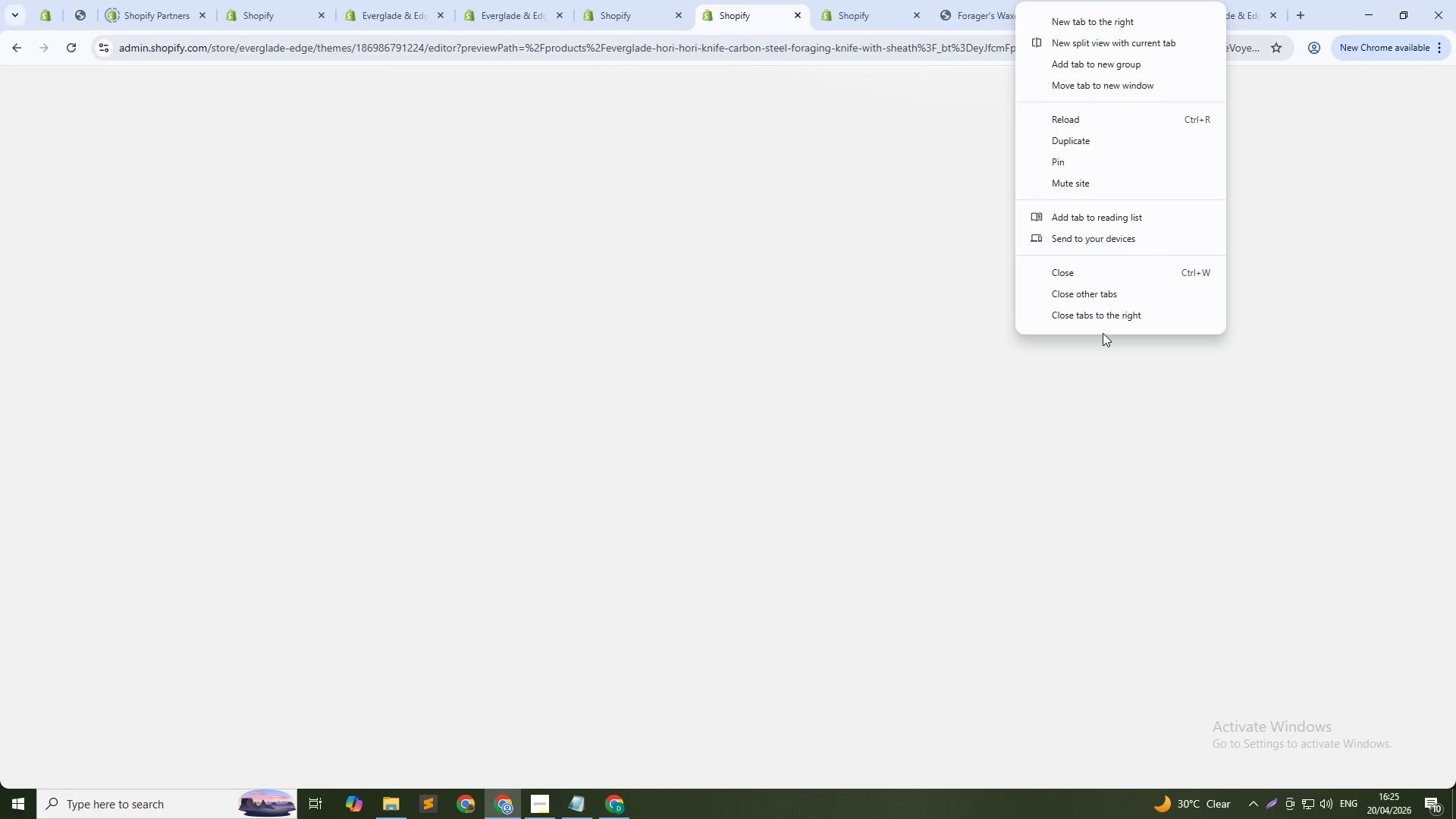 
left_click([1115, 318])
 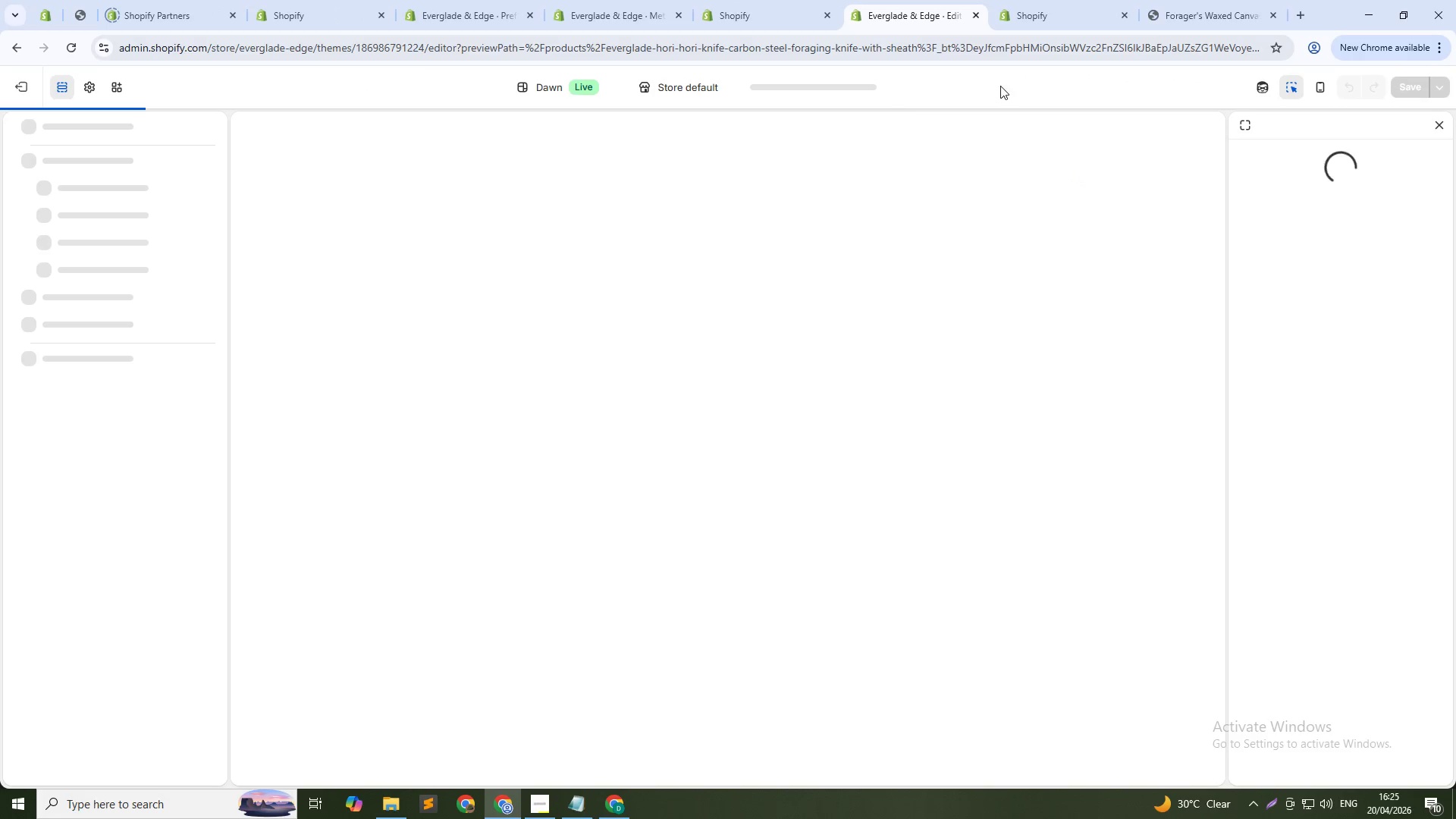 
mouse_move([807, 216])
 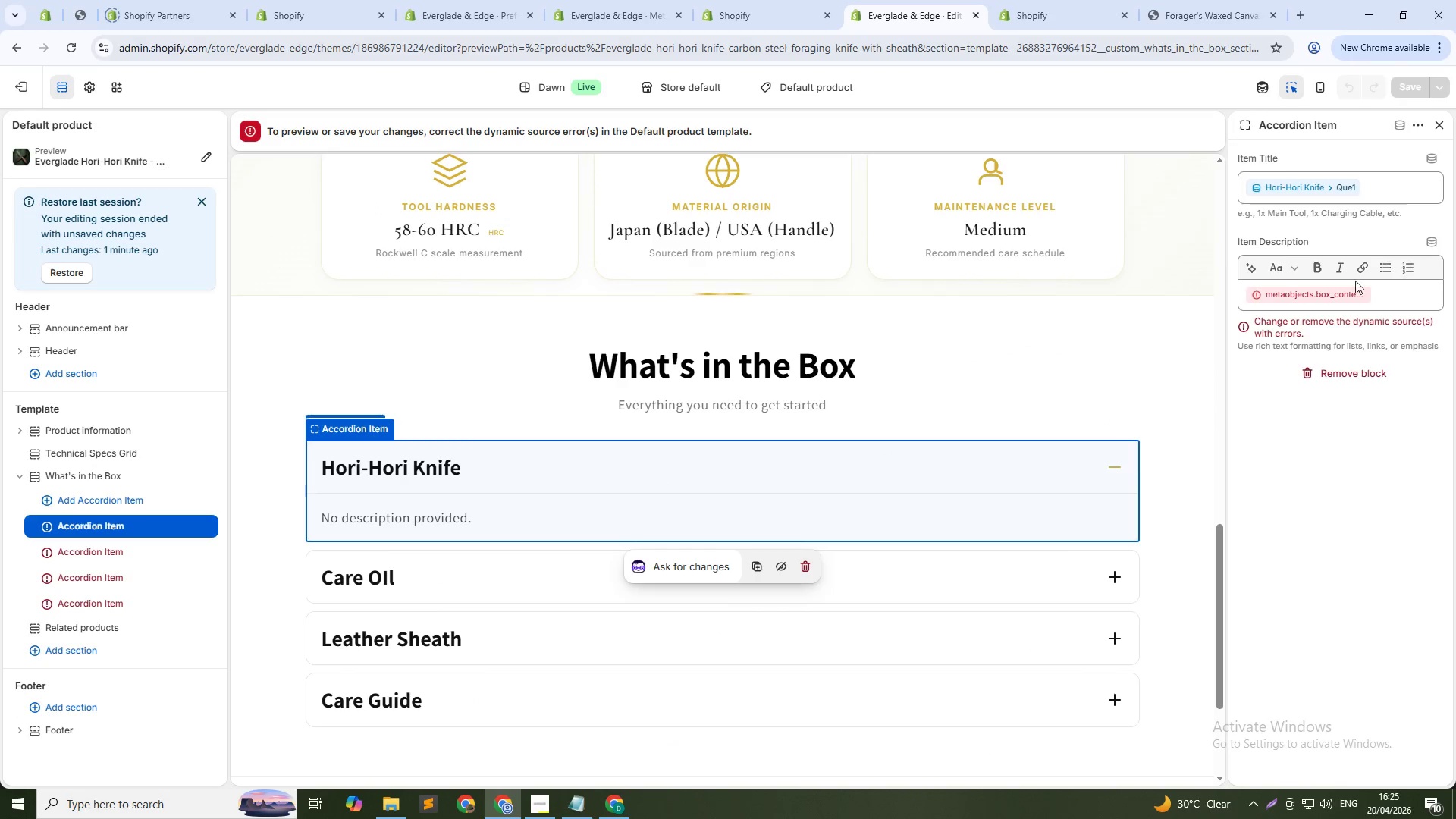 
left_click([1316, 293])
 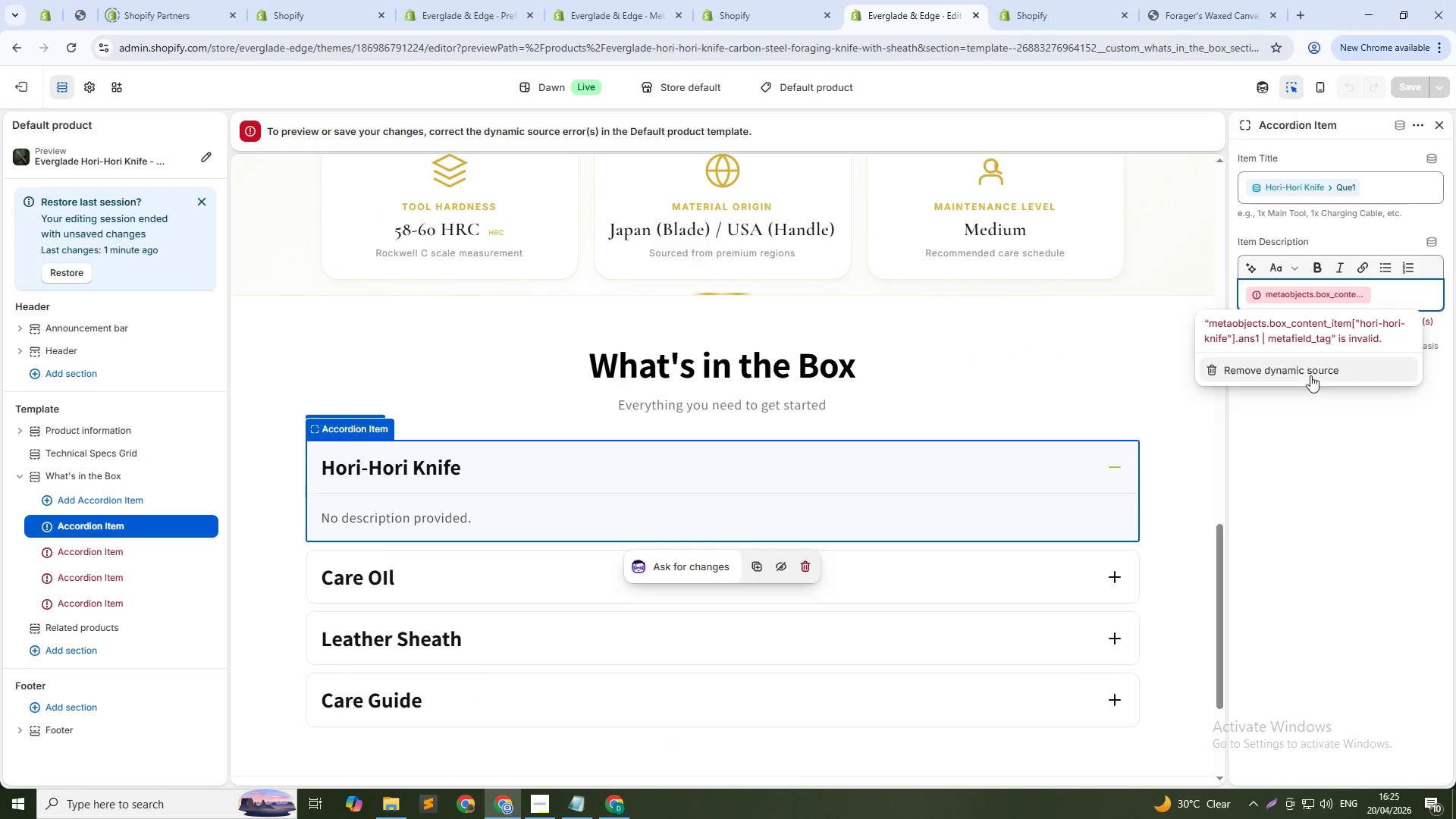 
left_click([1310, 369])
 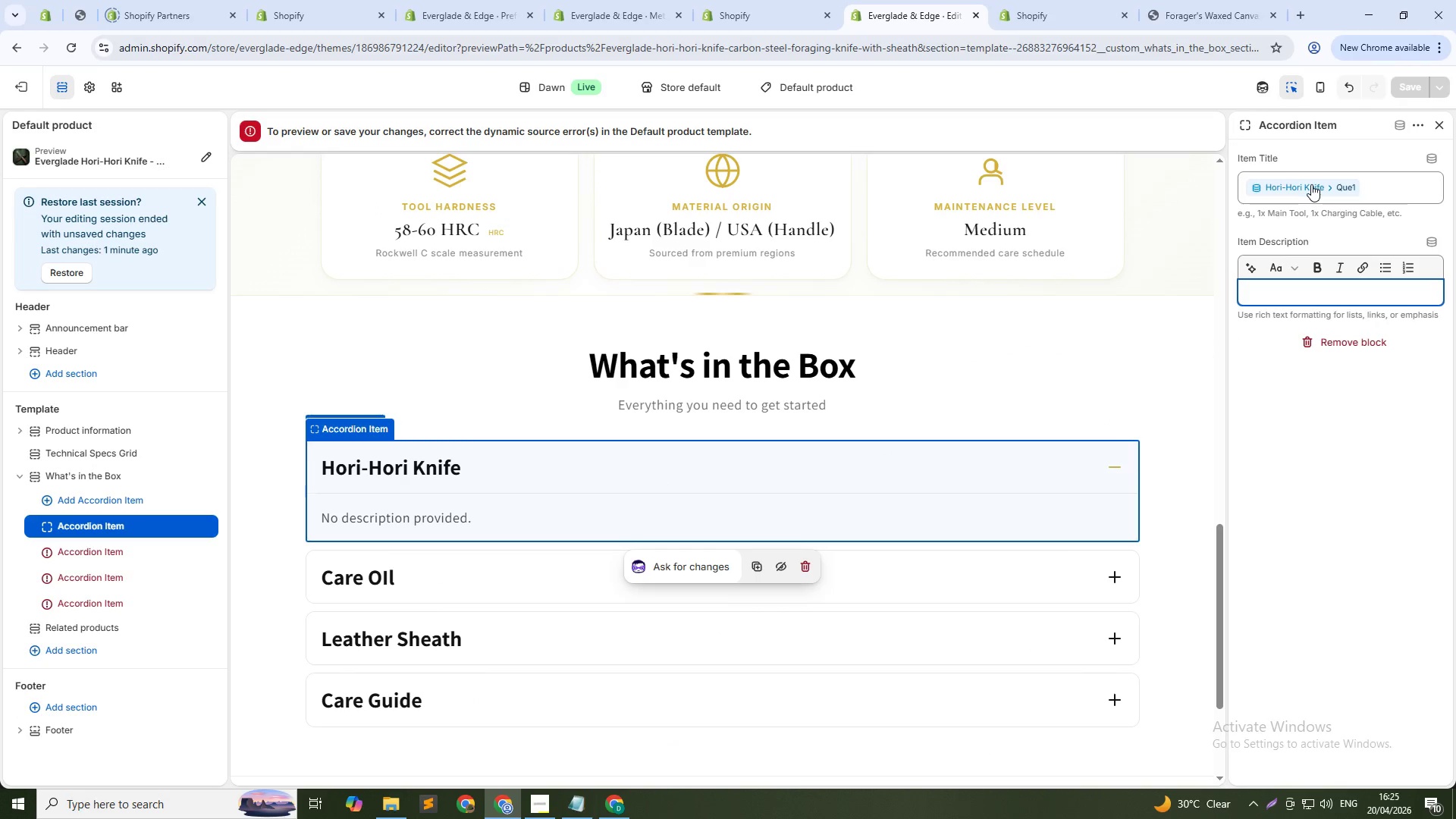 
left_click([1311, 184])
 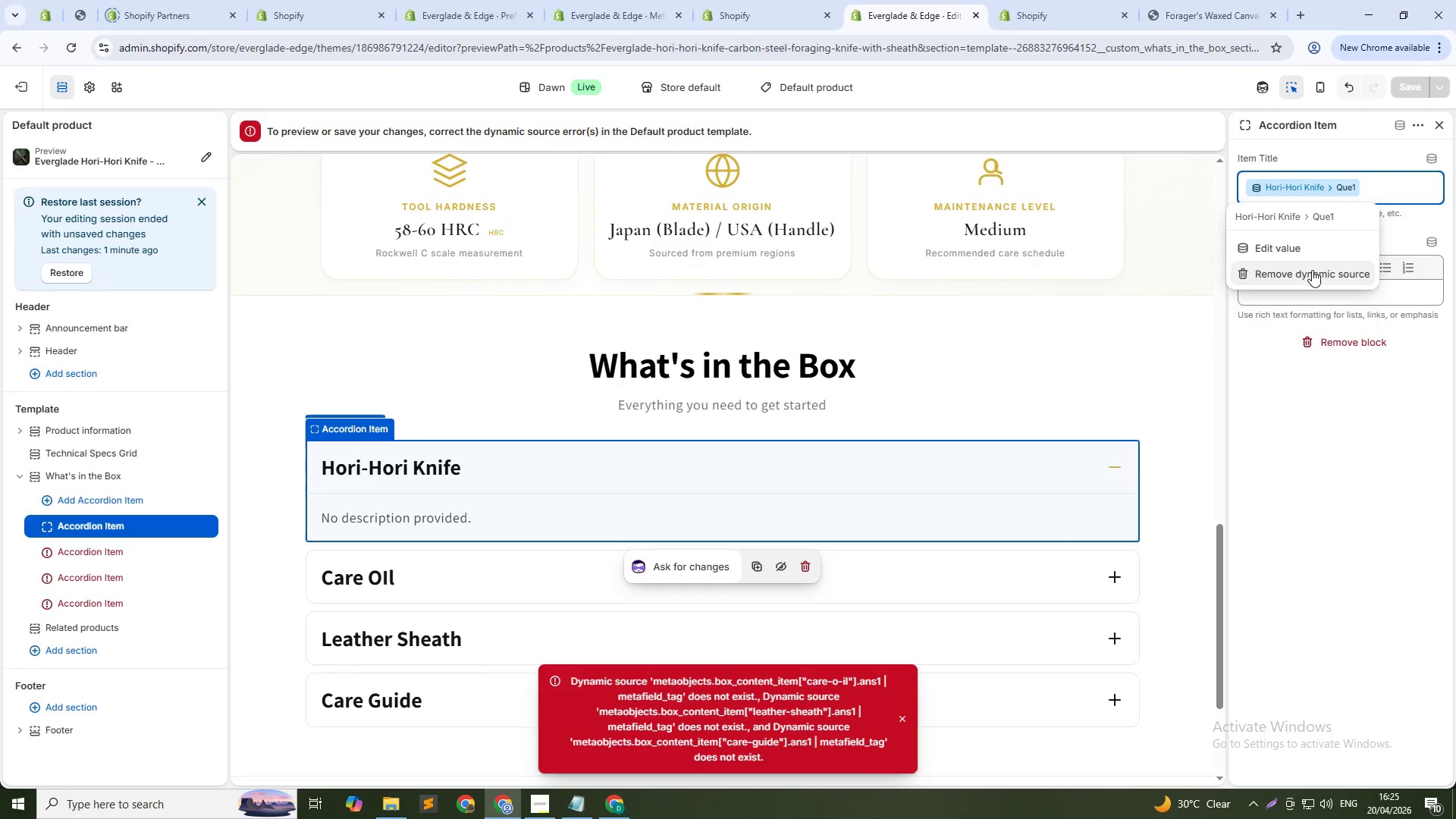 
left_click([1312, 270])
 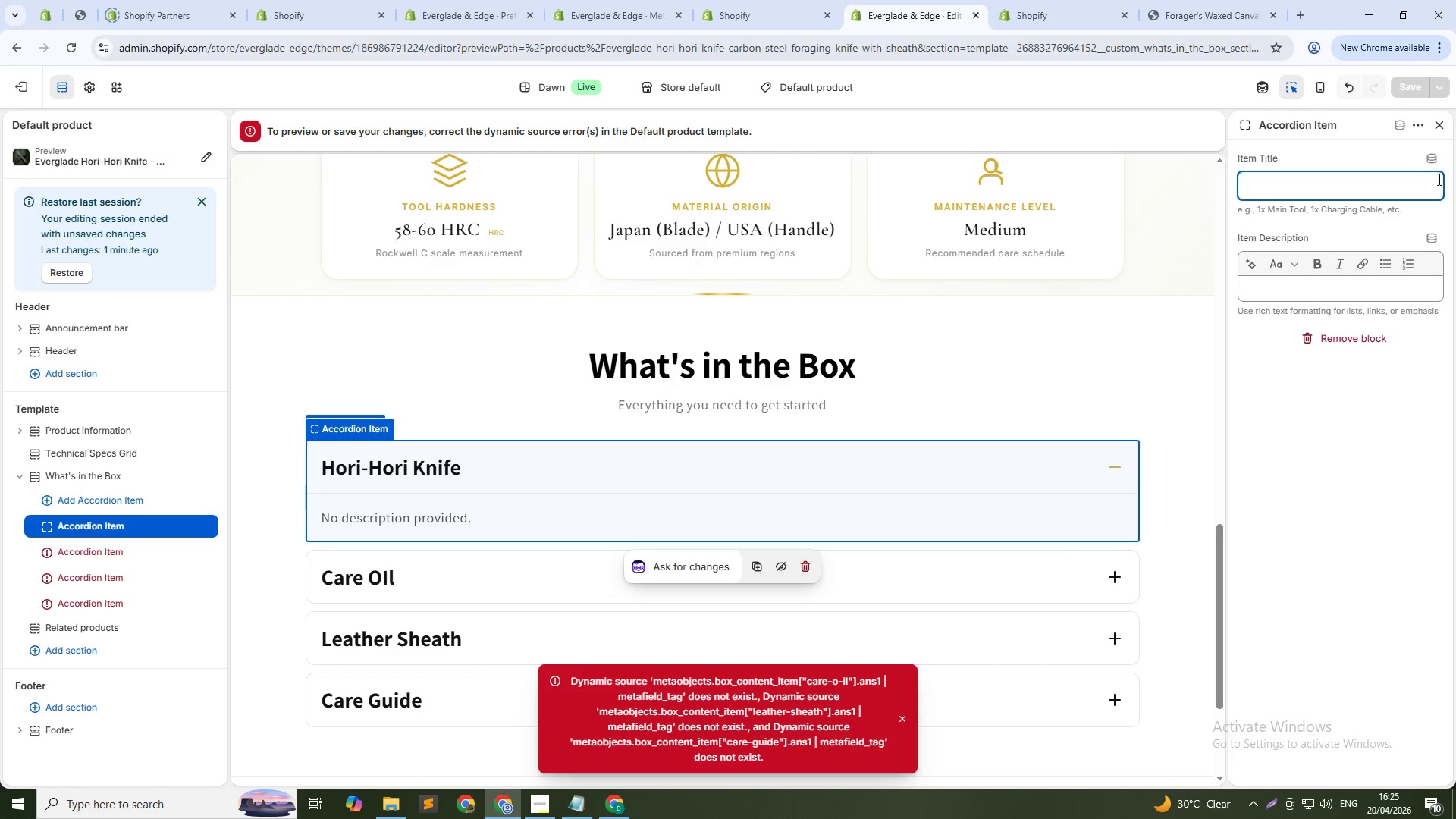 
left_click([1432, 159])
 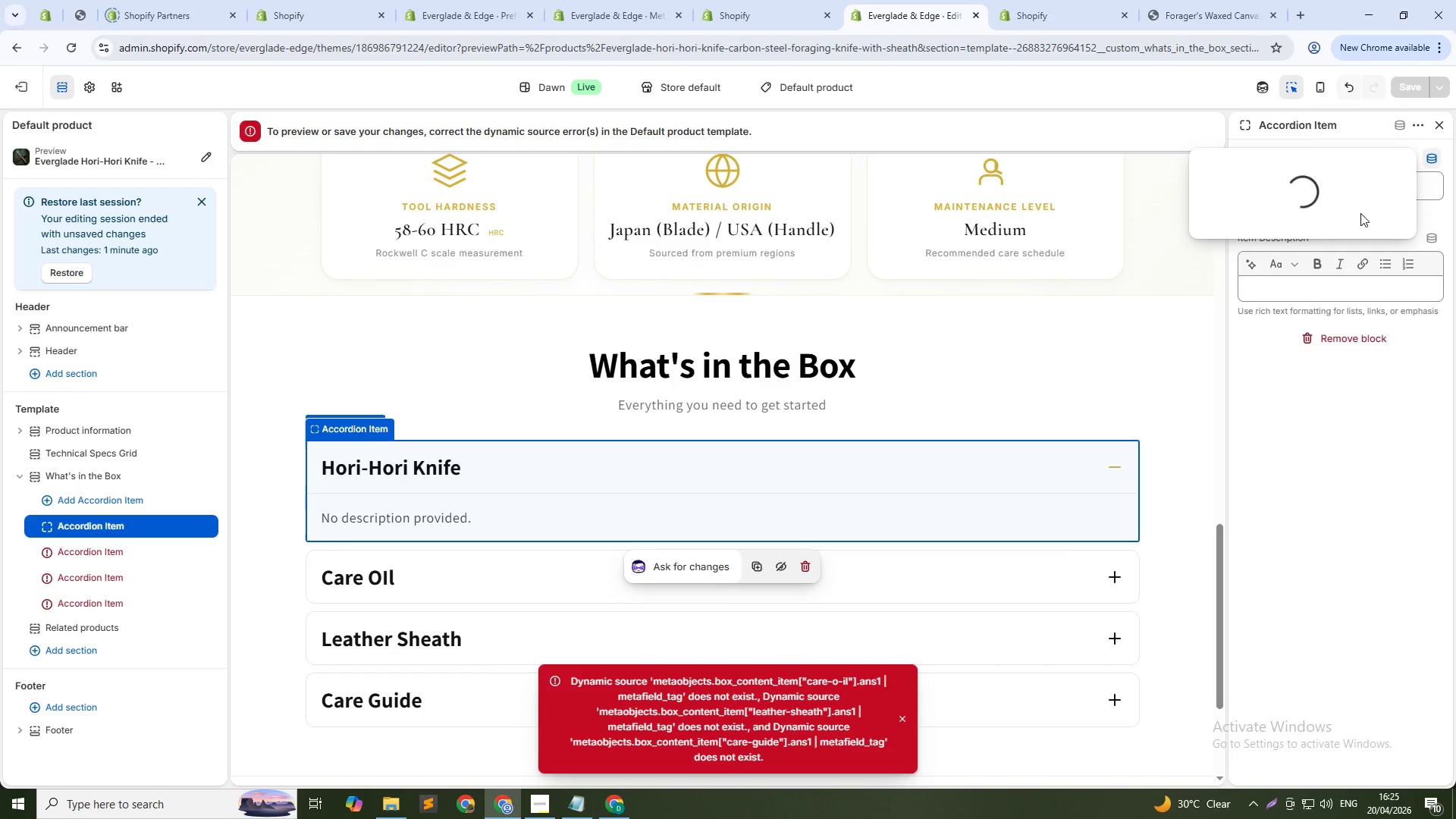 
mouse_move([1304, 237])
 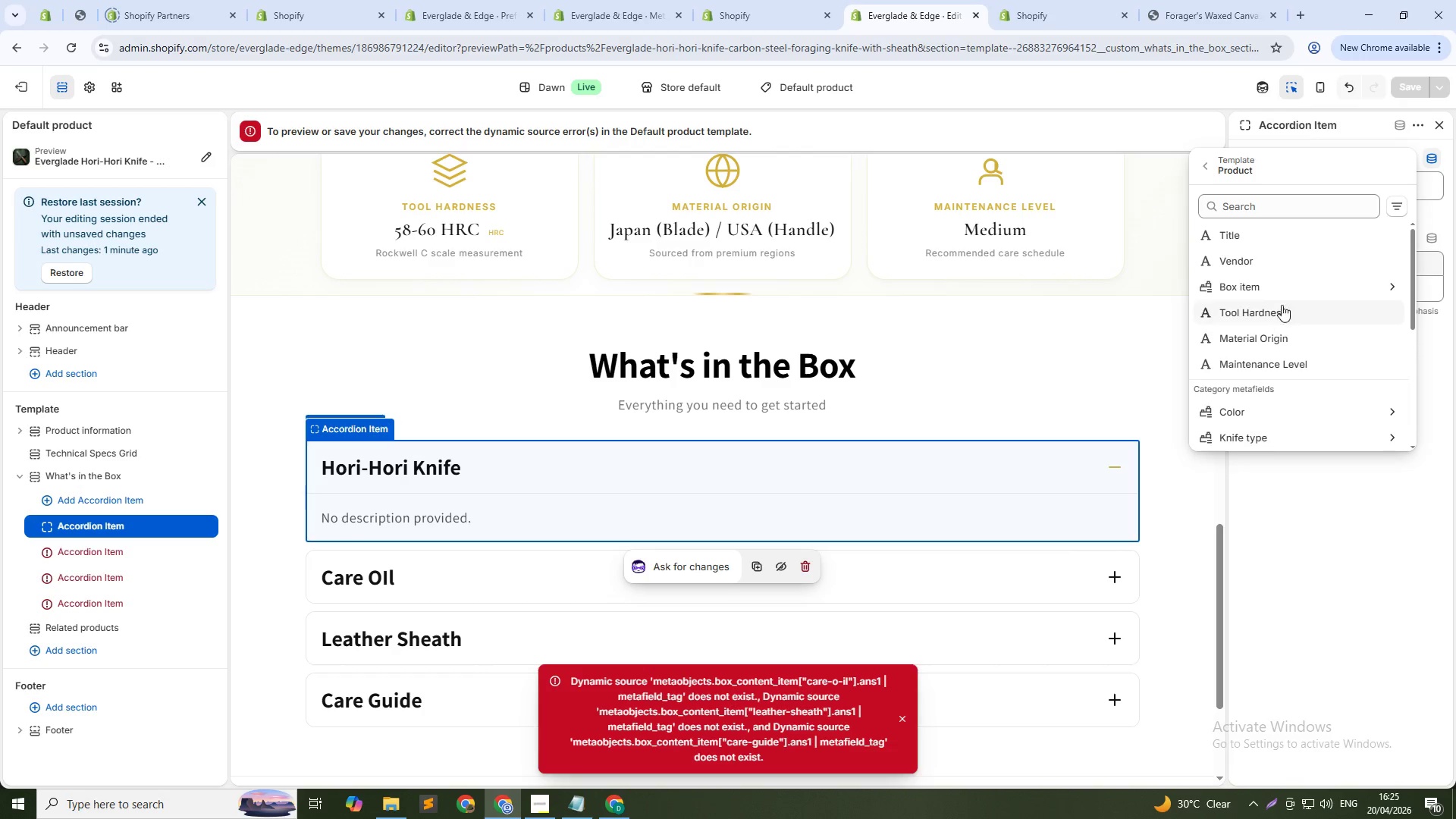 
left_click([1287, 287])
 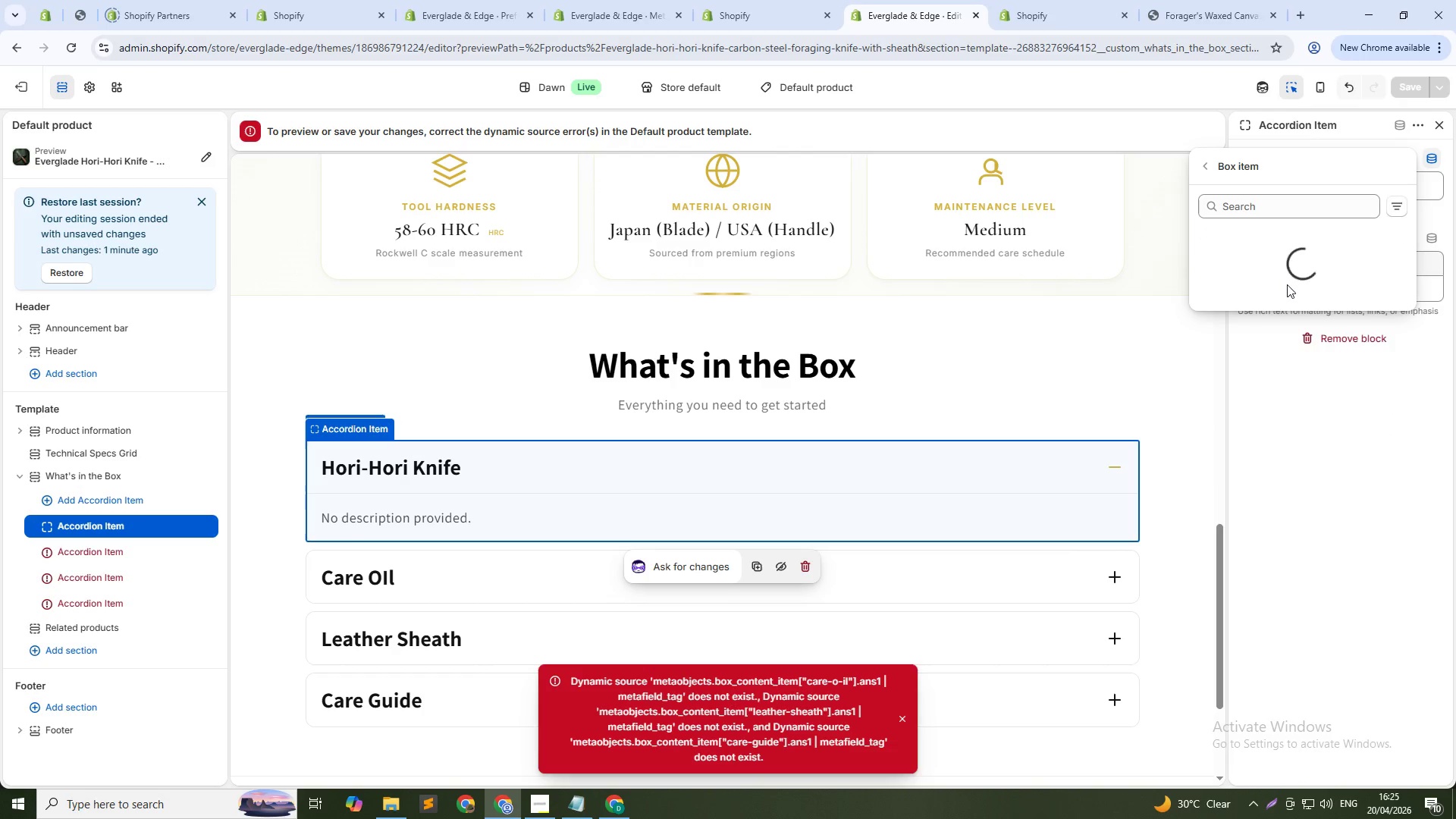 
mouse_move([1269, 271])
 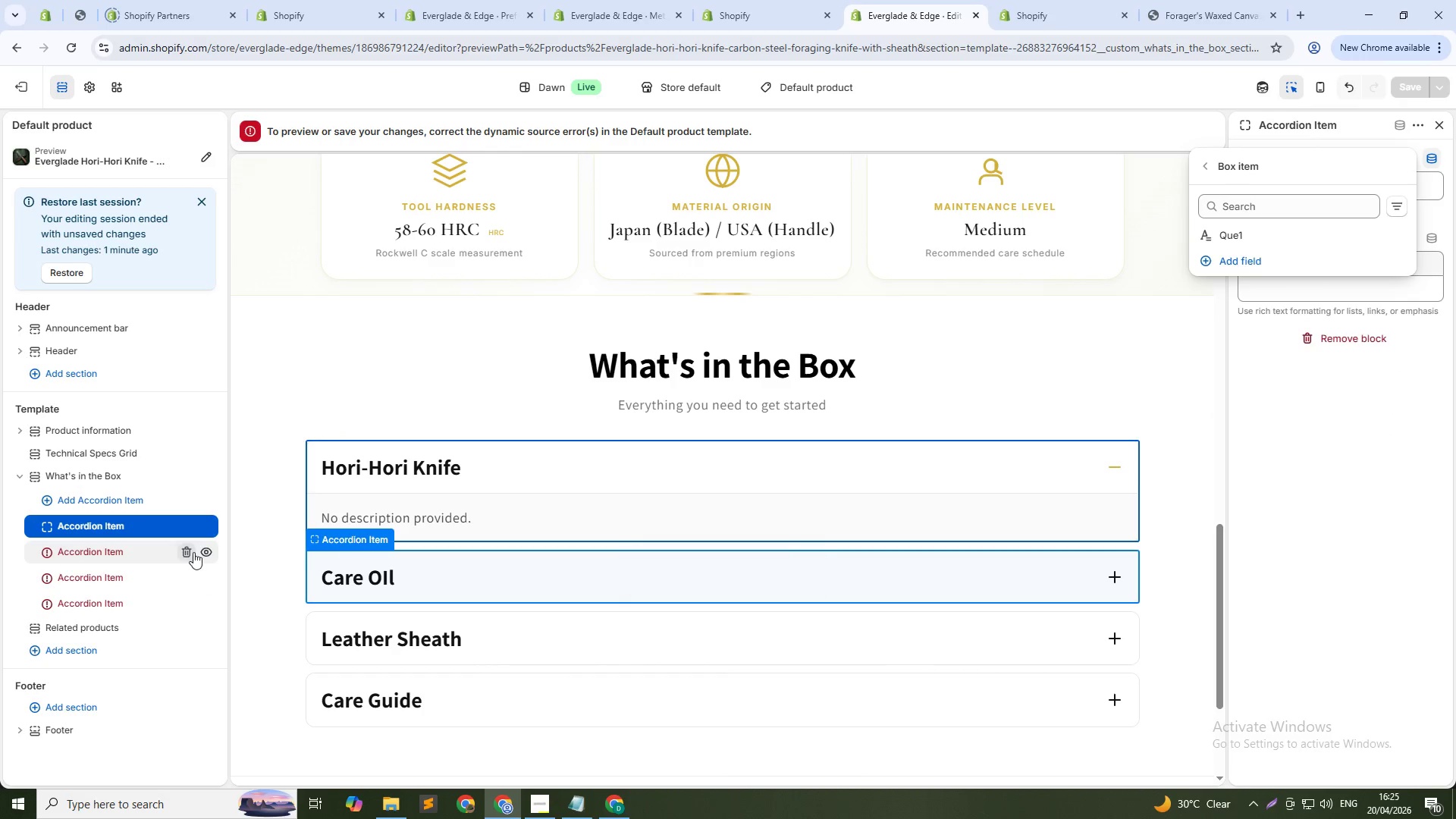 
left_click([188, 552])
 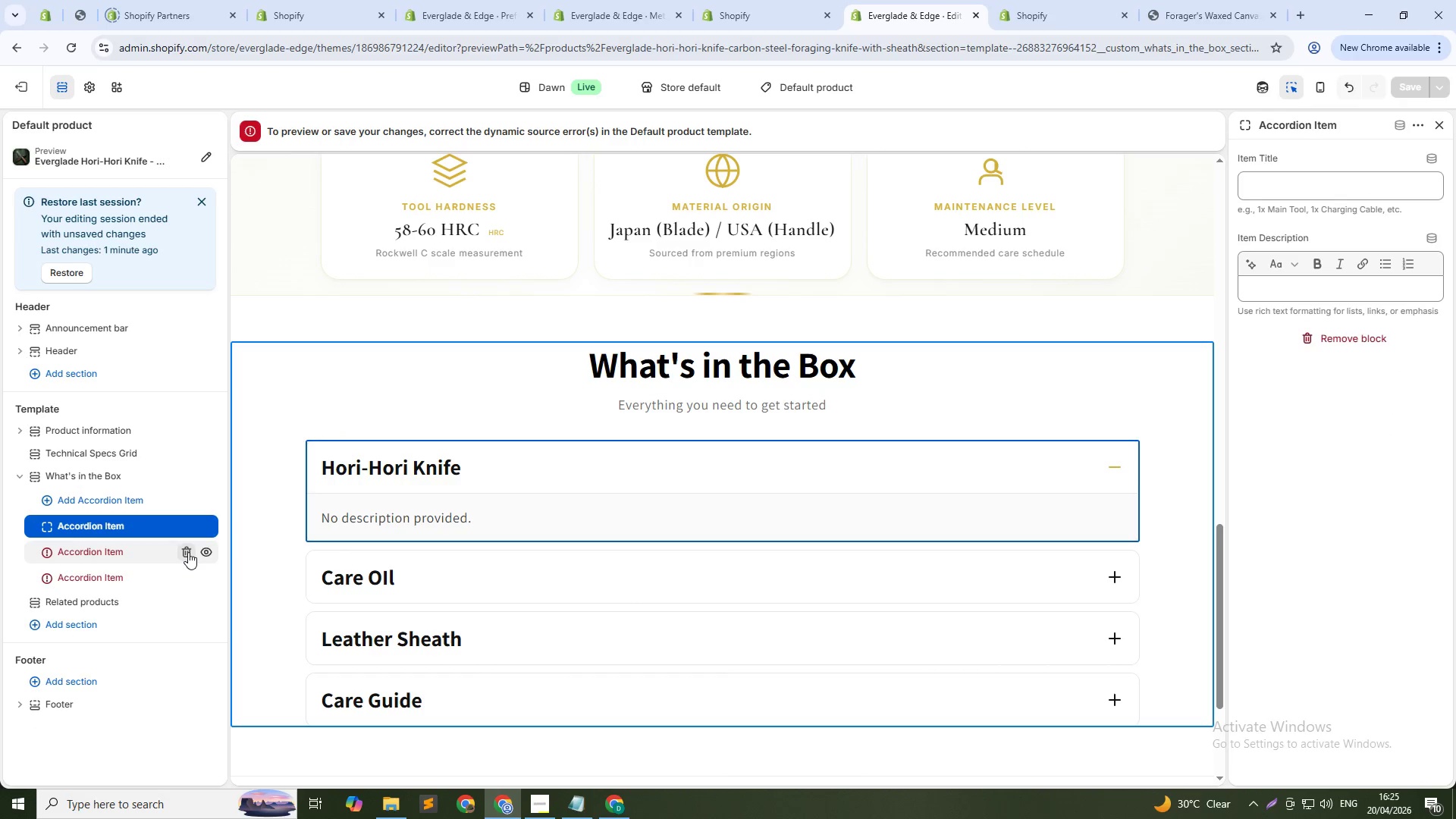 
left_click([188, 552])
 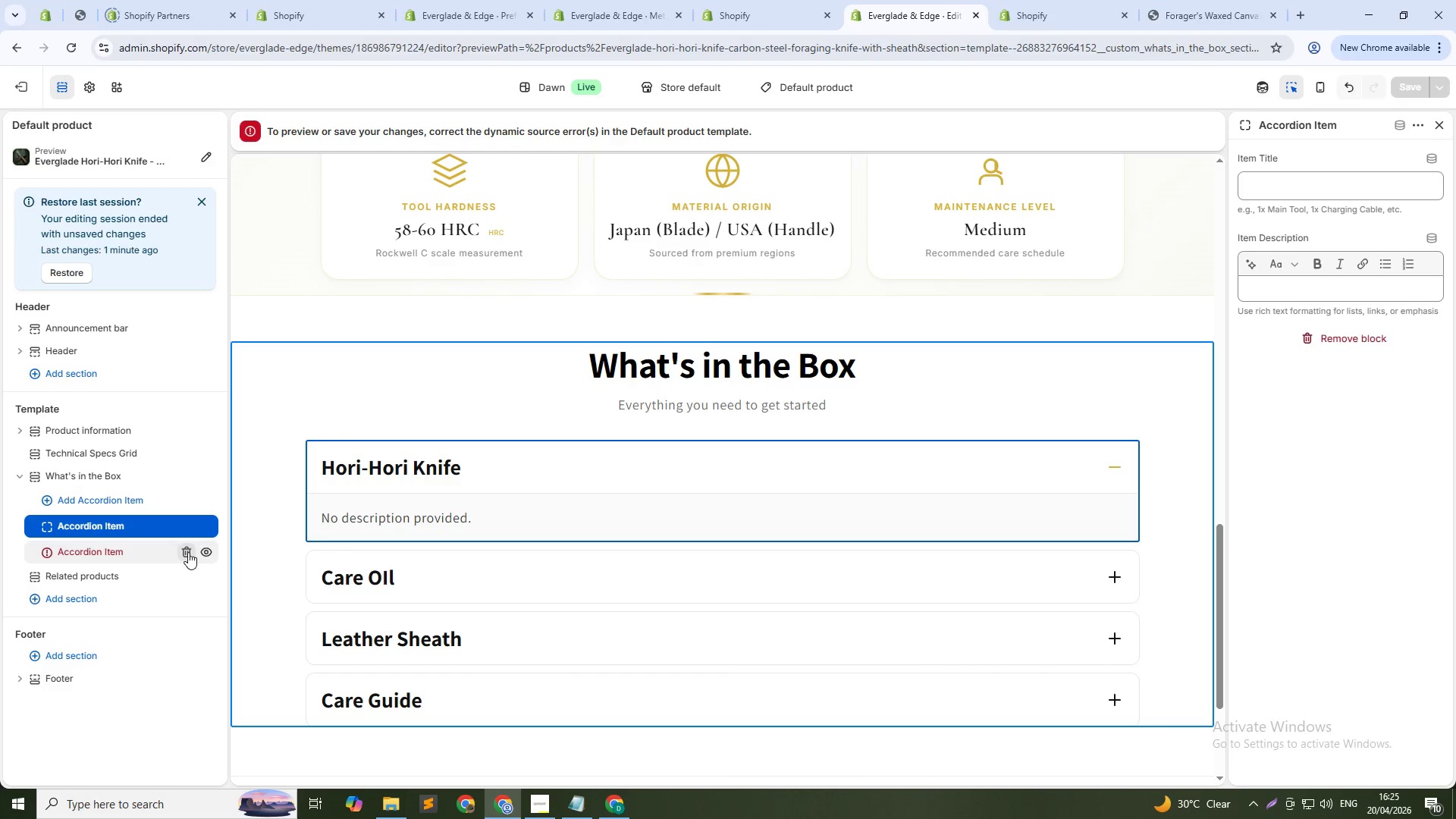 
left_click([187, 552])
 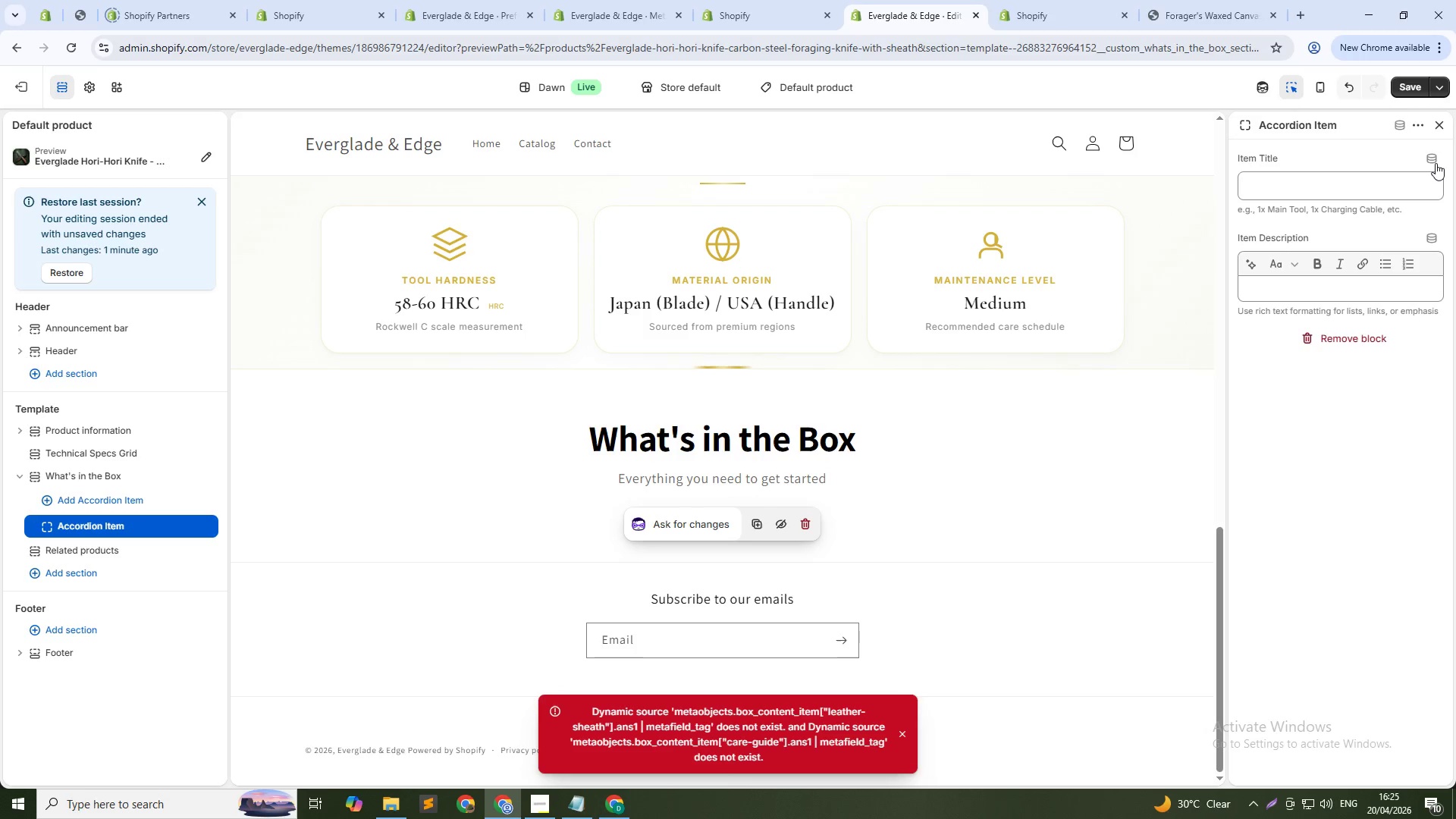 
left_click([1431, 157])
 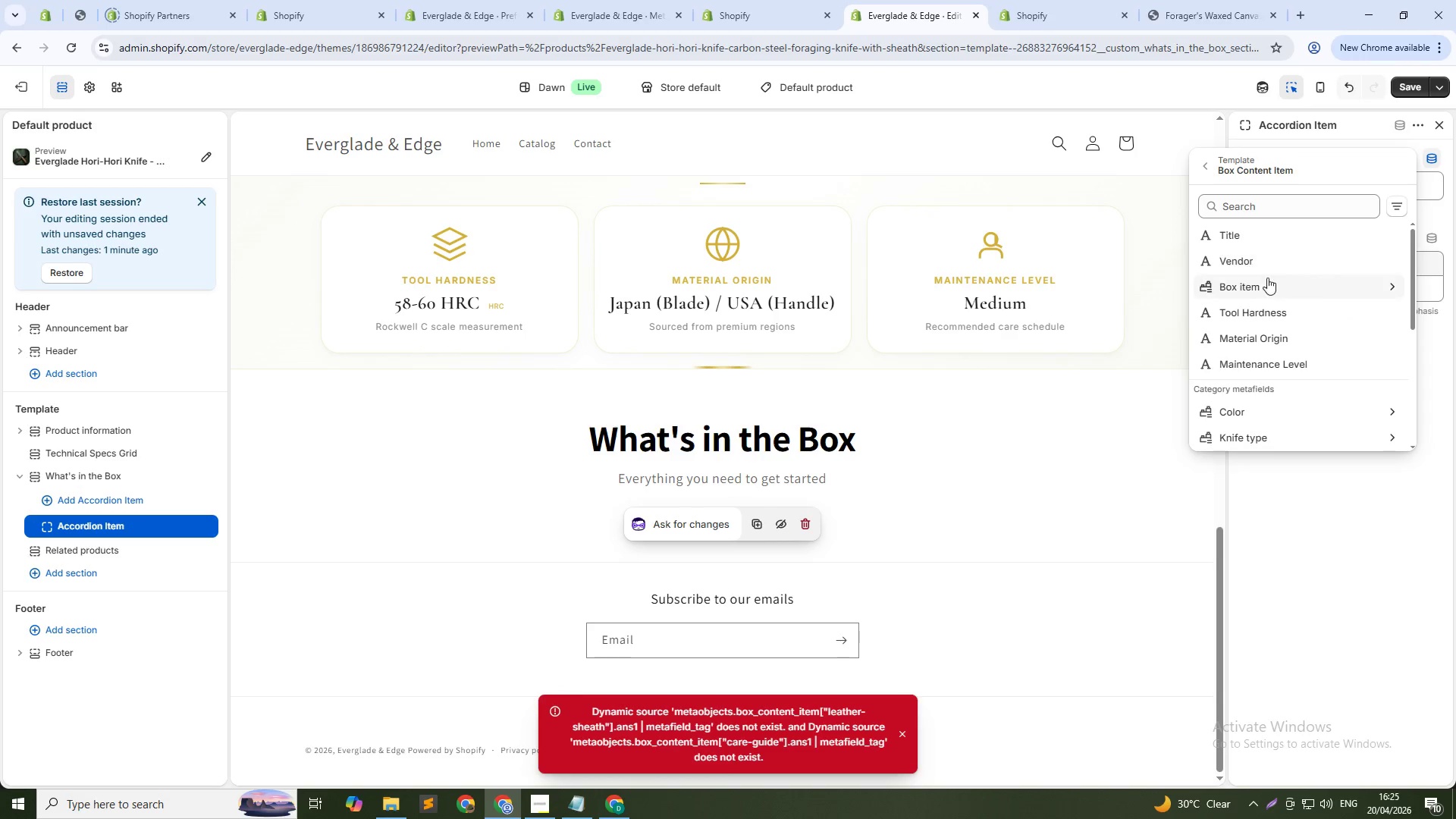 
left_click([1272, 288])
 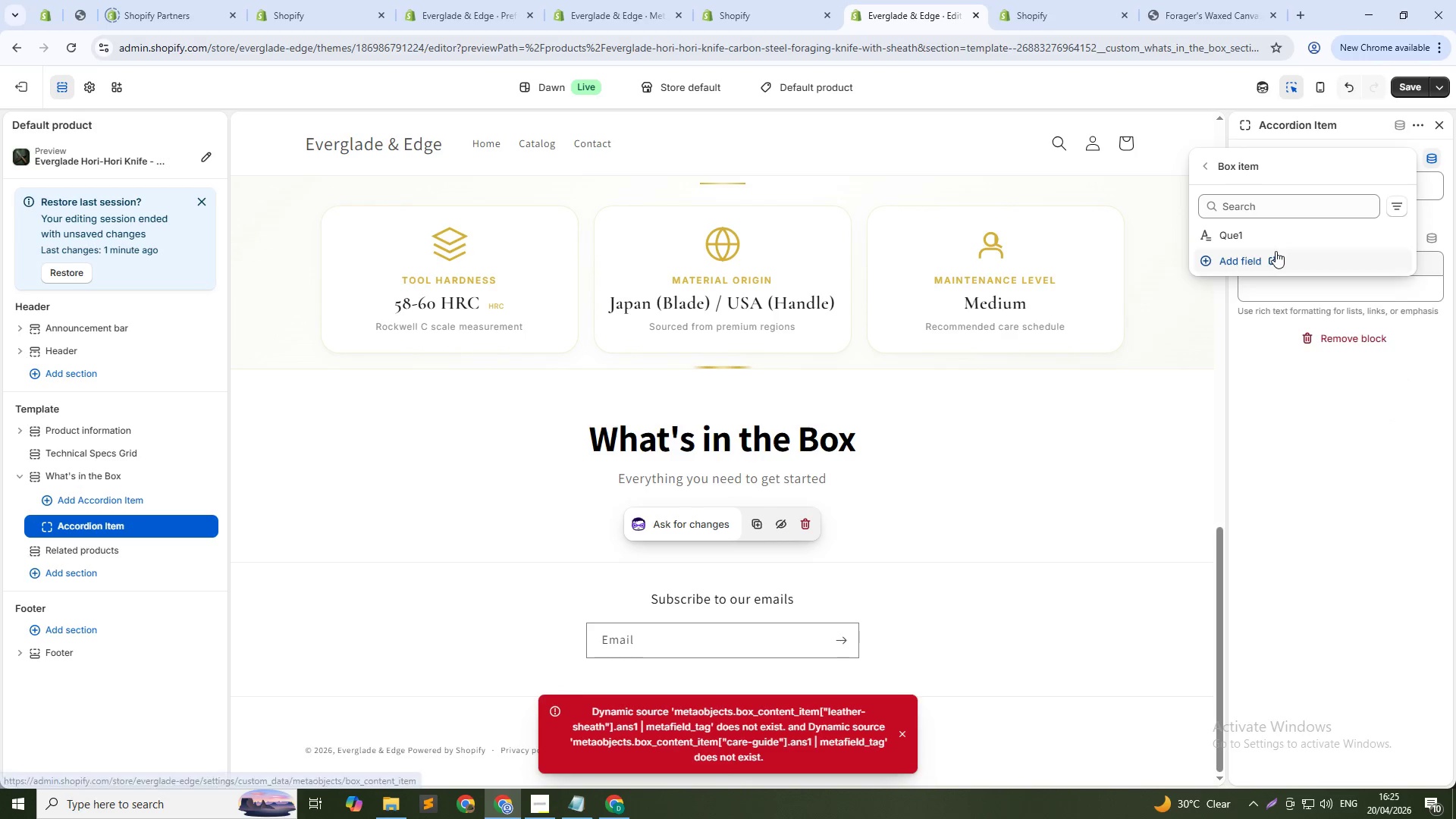 
left_click([1272, 224])
 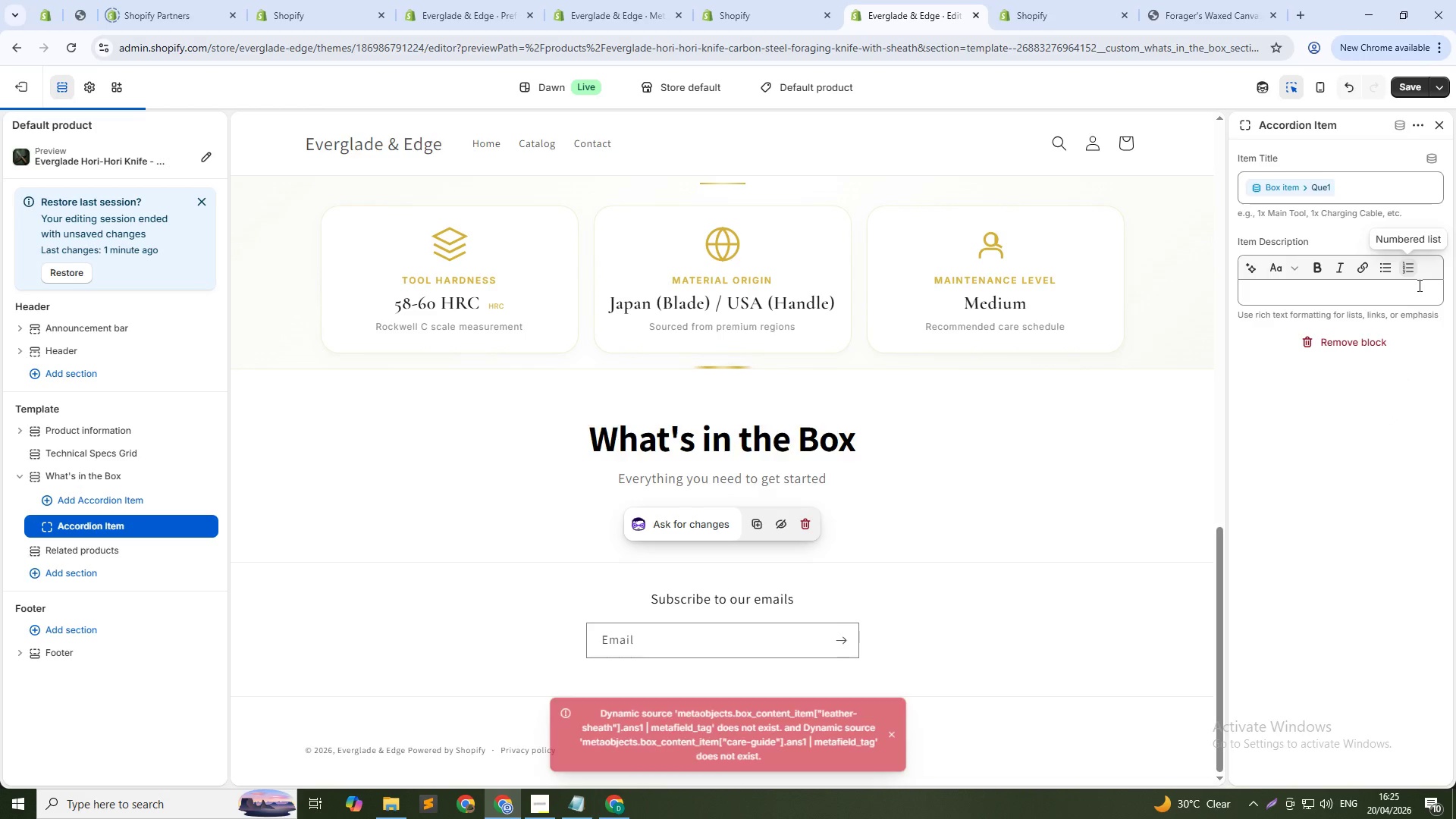 
left_click([1427, 232])
 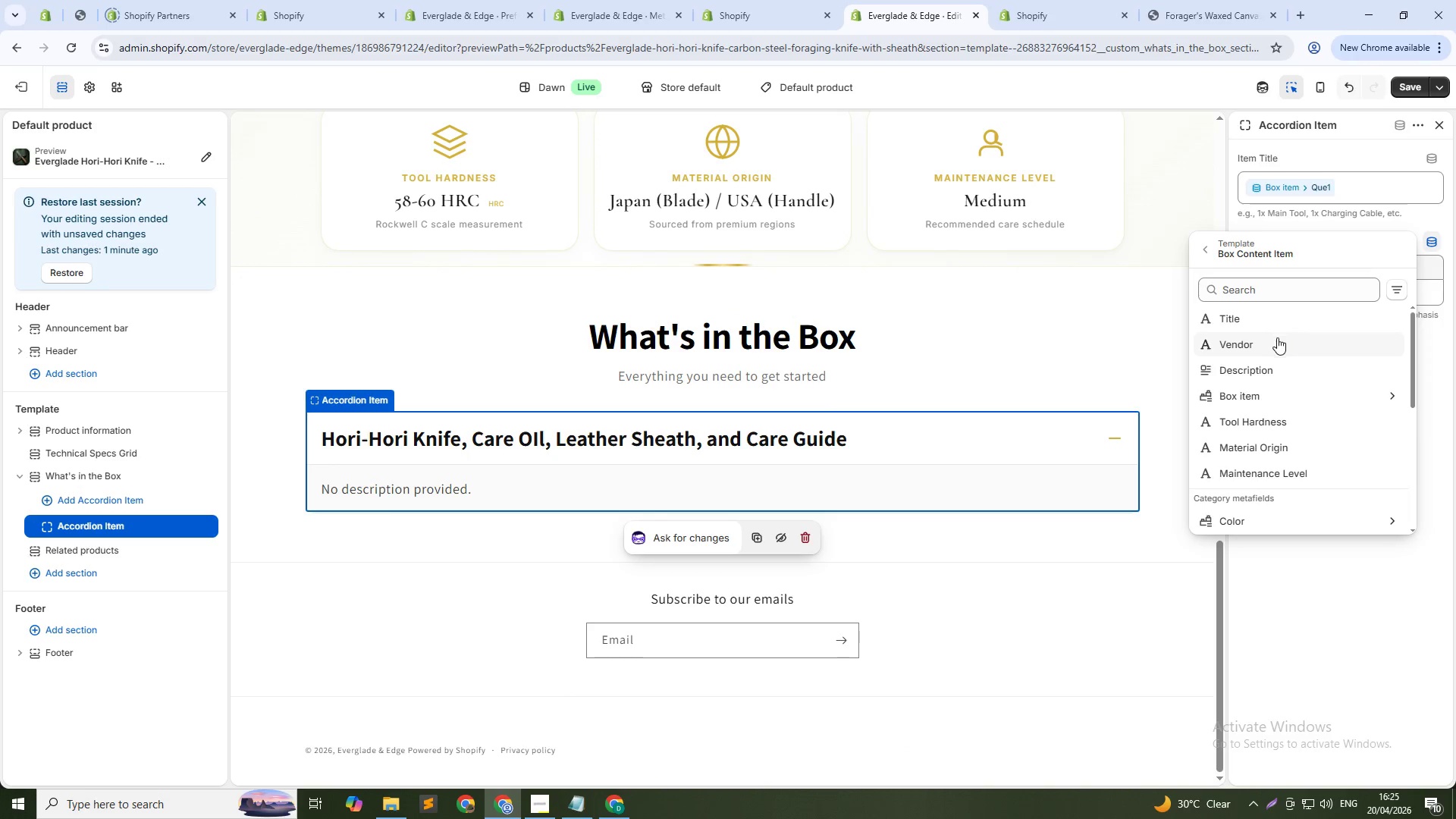 
left_click([1277, 374])
 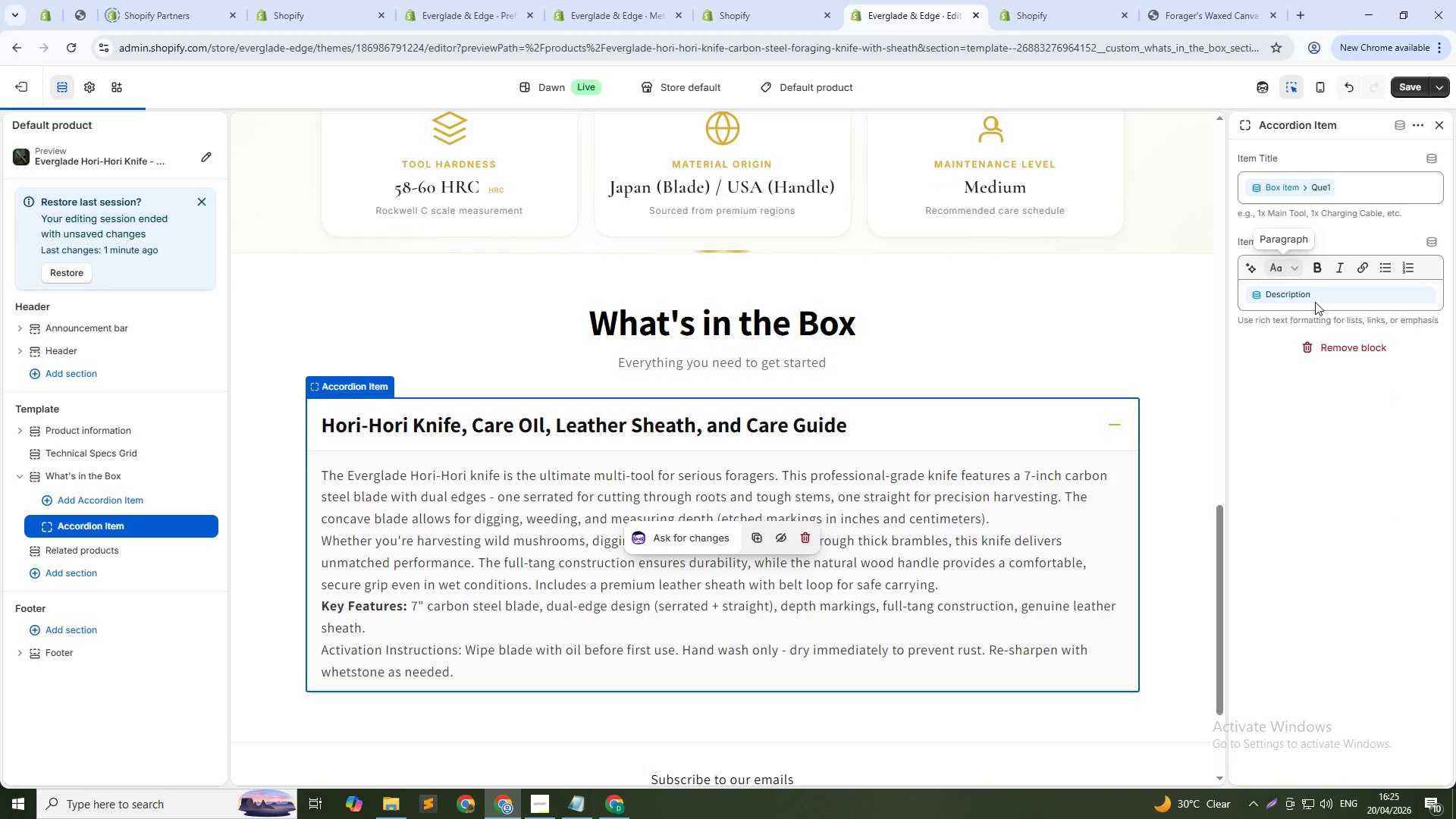 
left_click([1293, 294])
 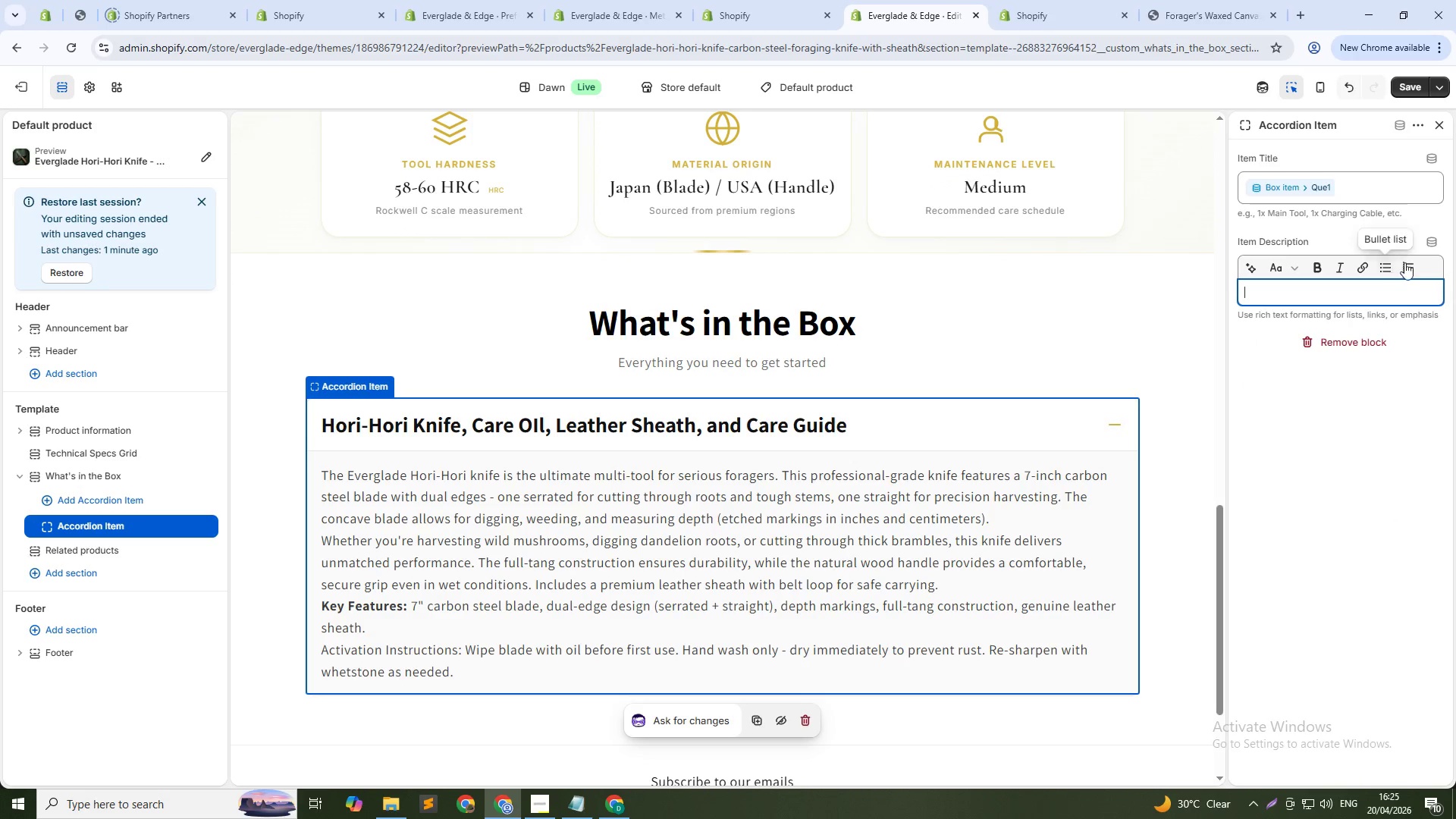 
left_click([1434, 240])
 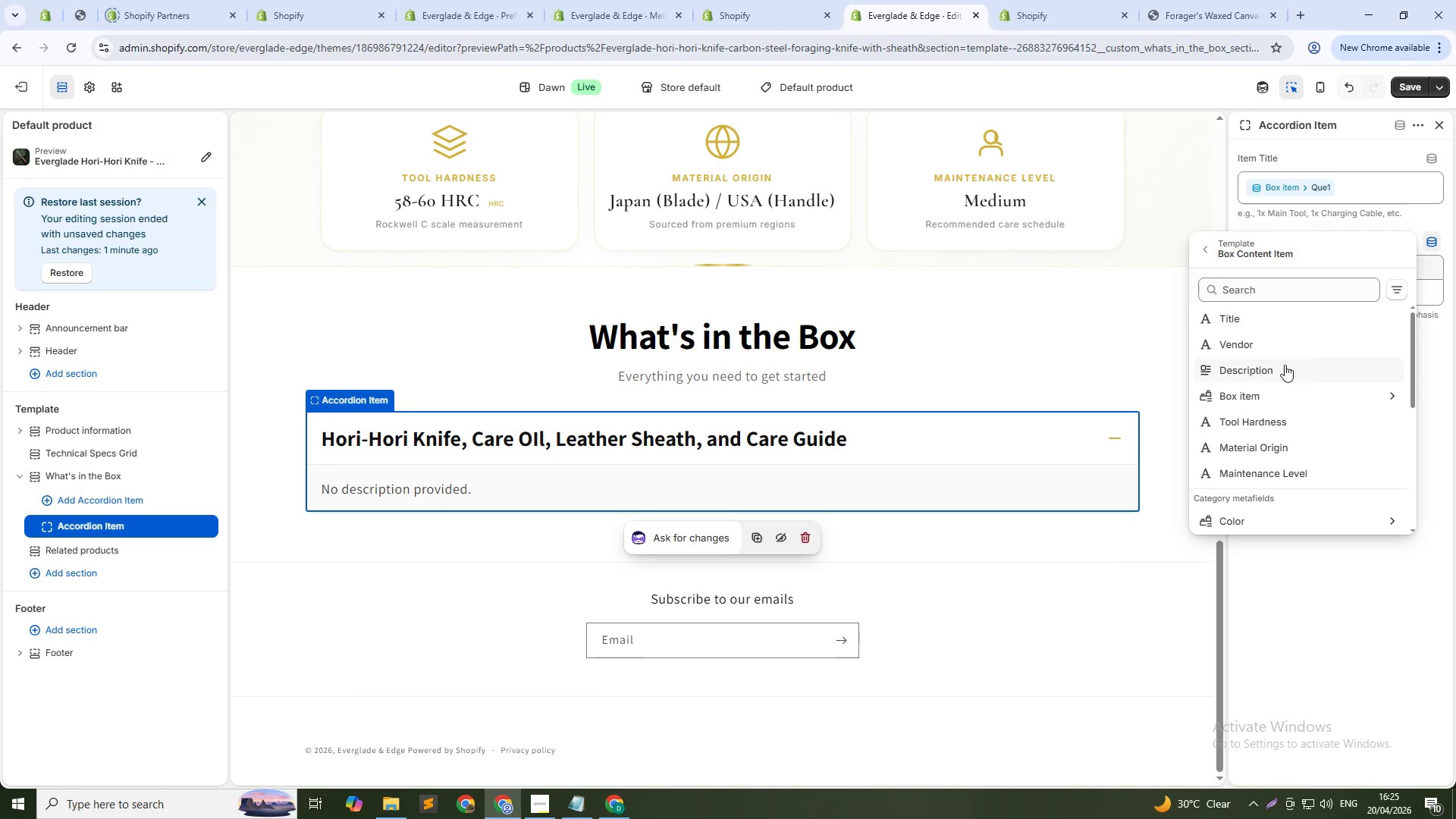 
left_click([1294, 398])
 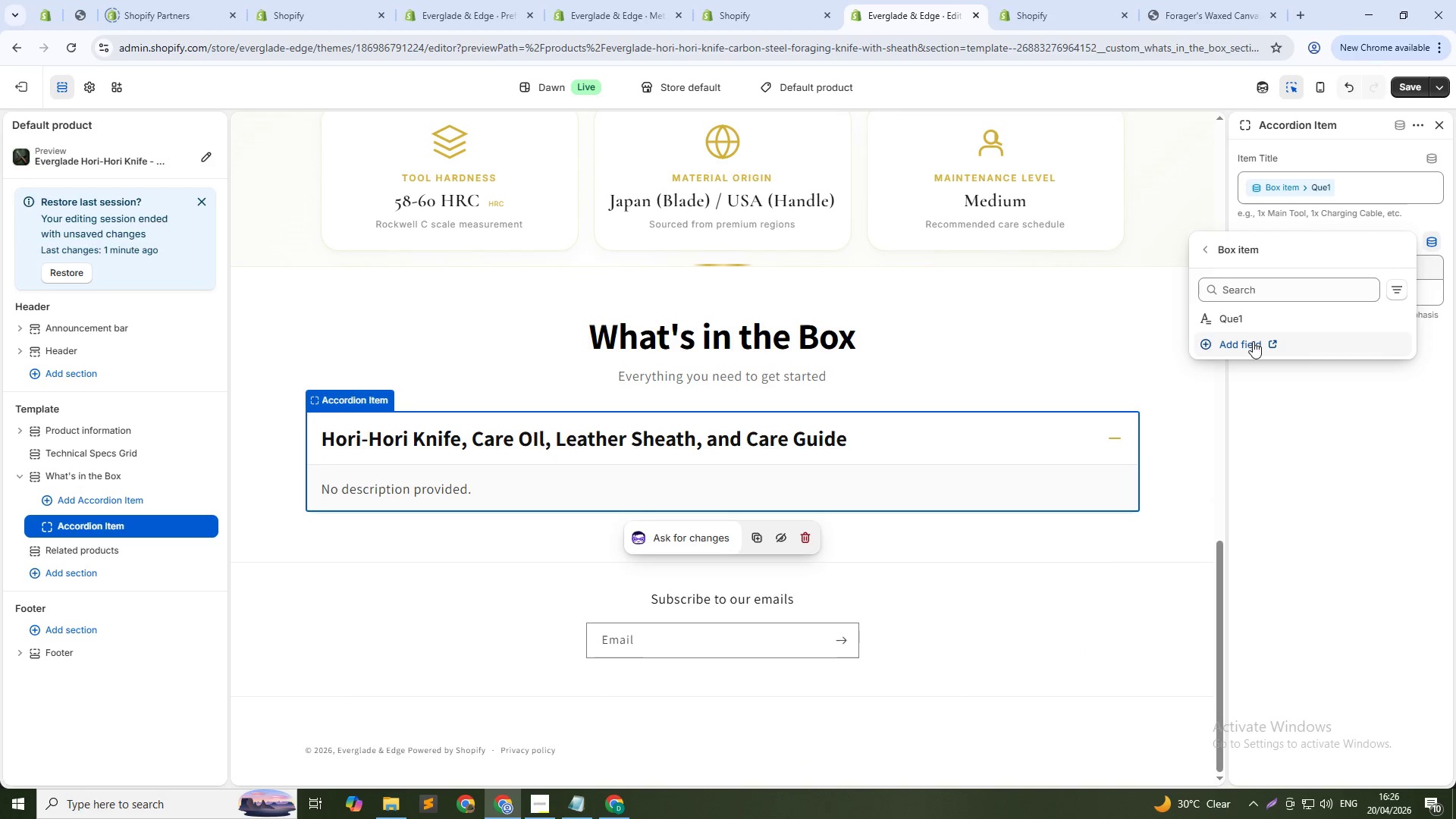 
left_click([1254, 343])
 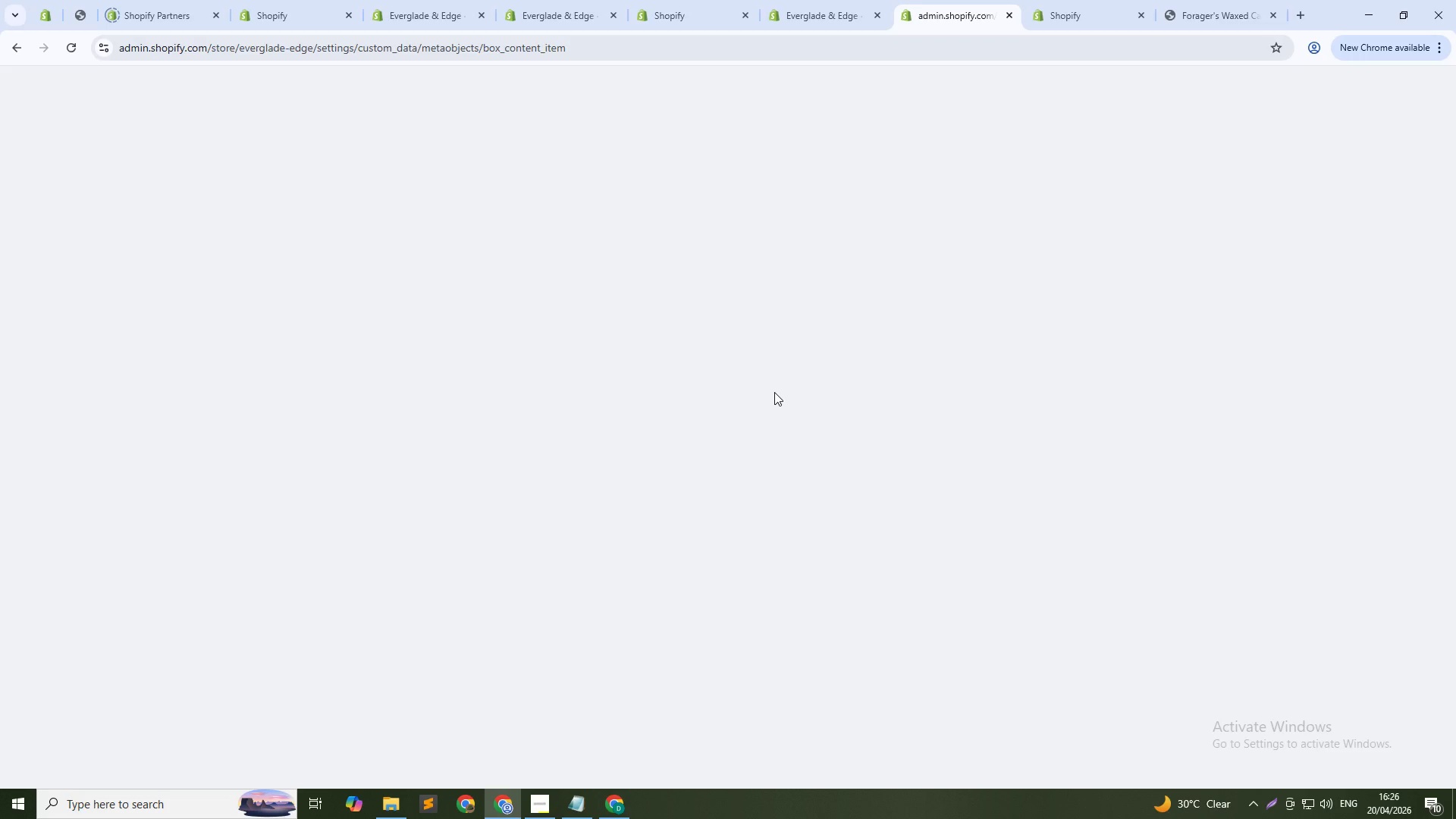 
wait(11.91)
 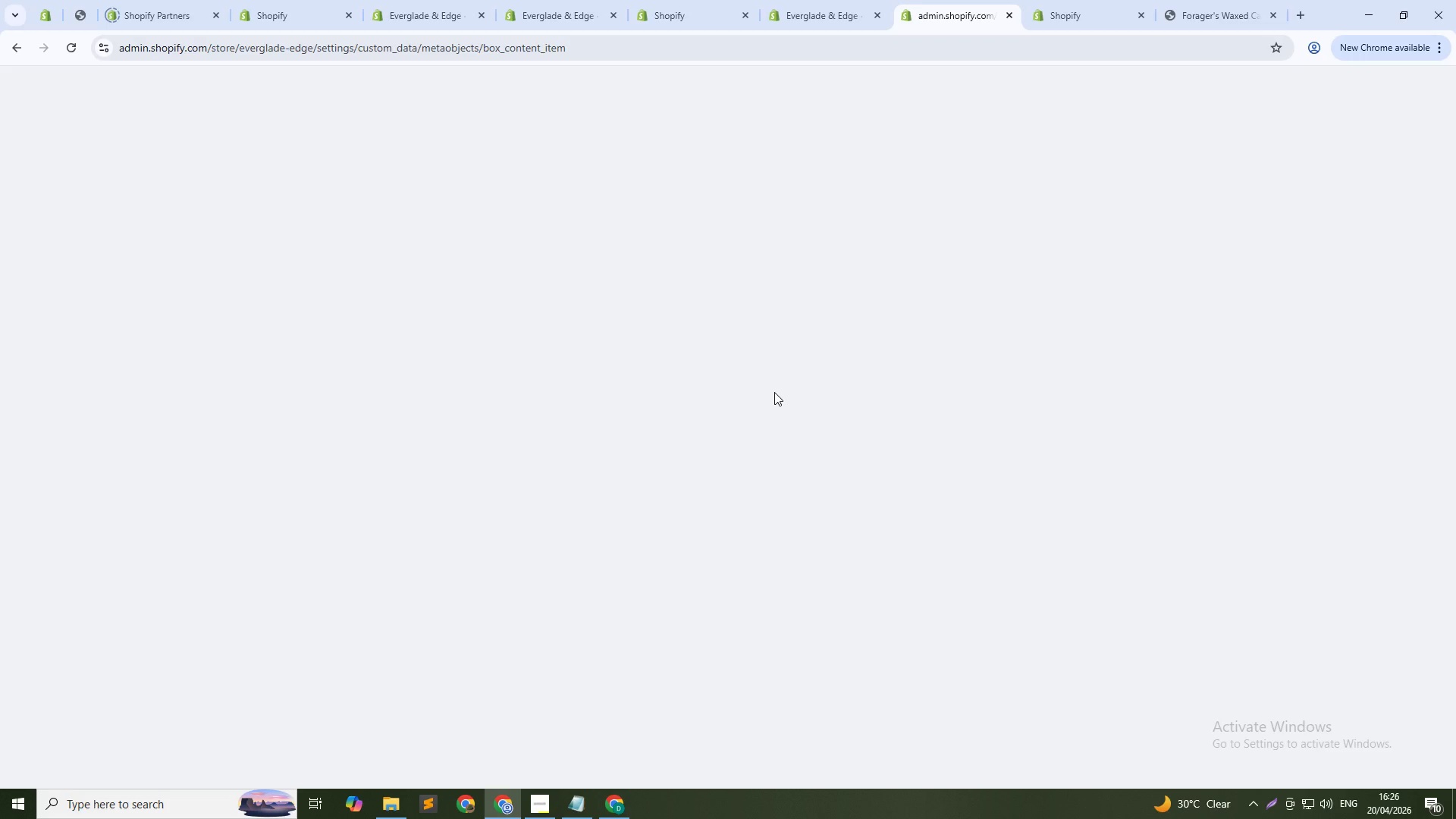 
left_click([1088, 388])
 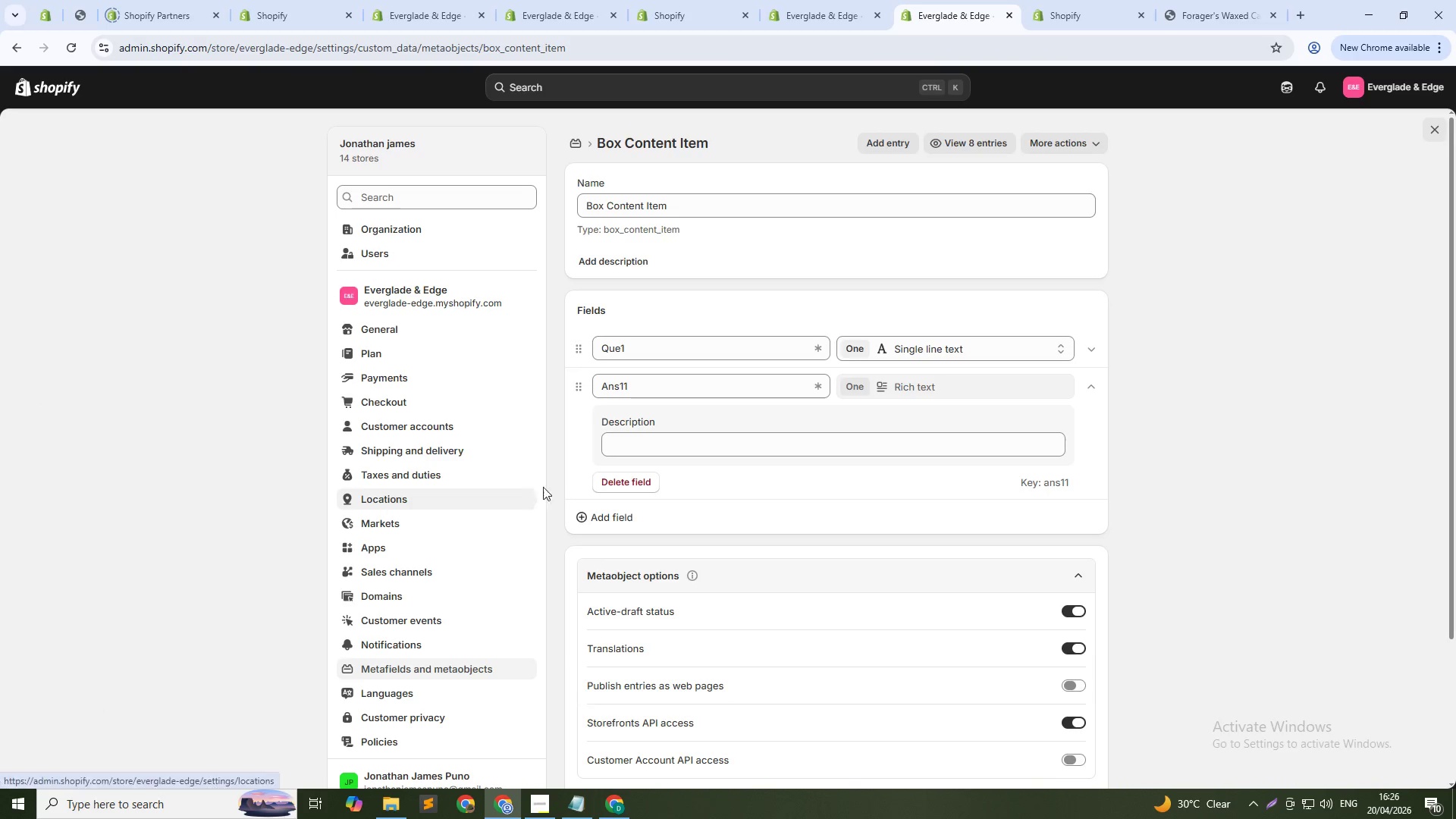 
left_click([635, 486])
 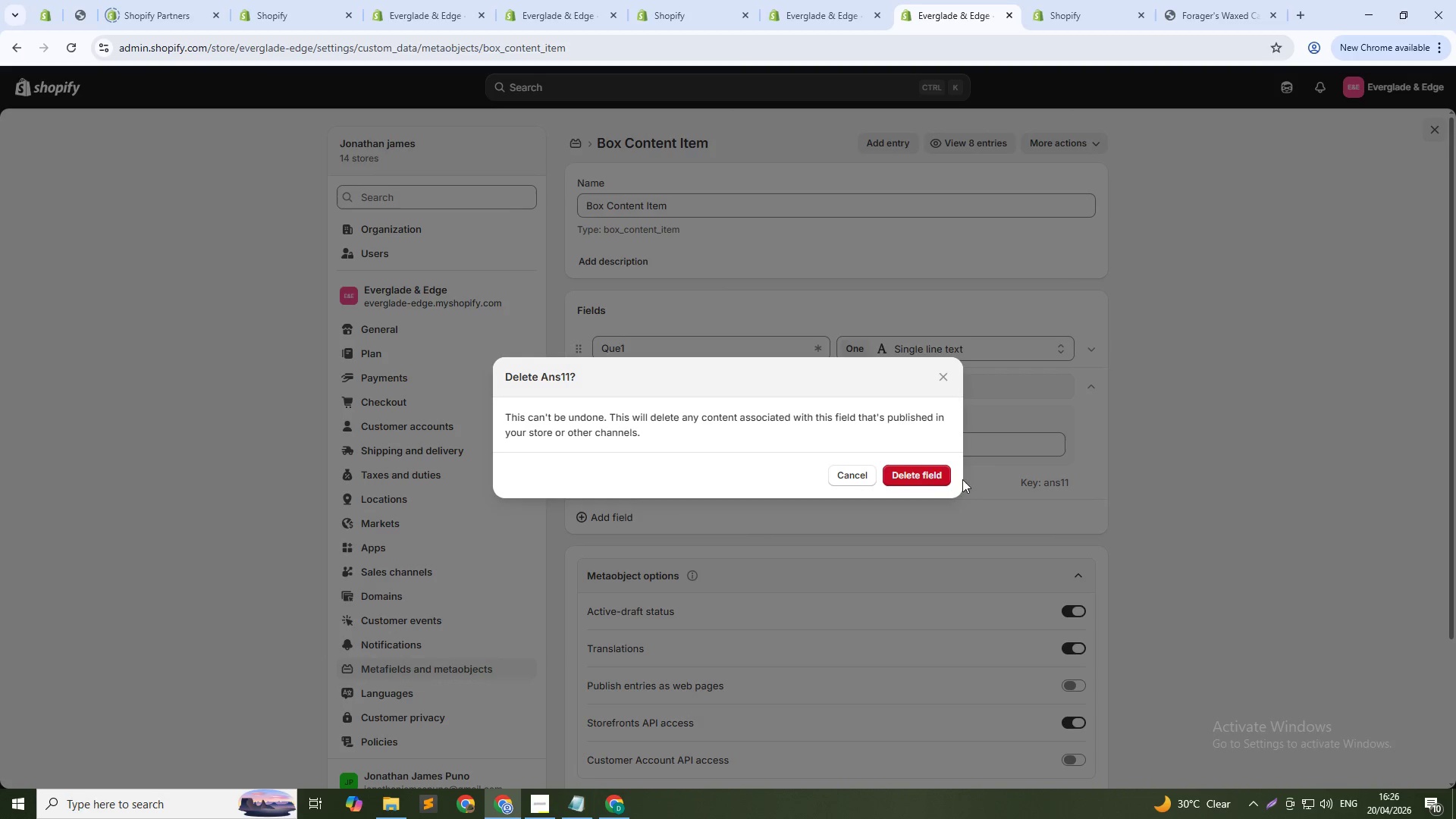 
left_click_drag(start_coordinate=[944, 478], to_coordinate=[940, 477])
 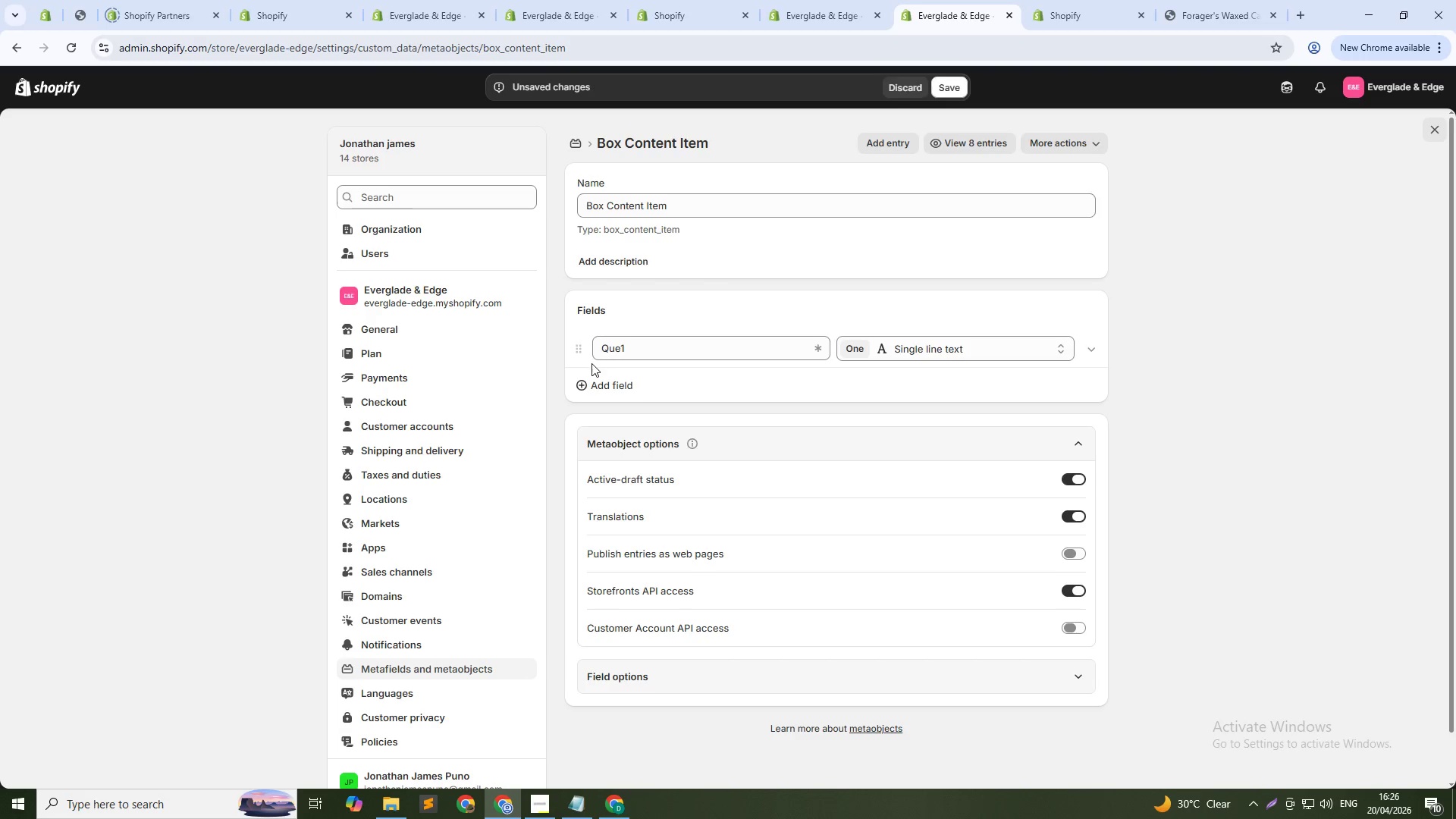 
left_click([610, 386])
 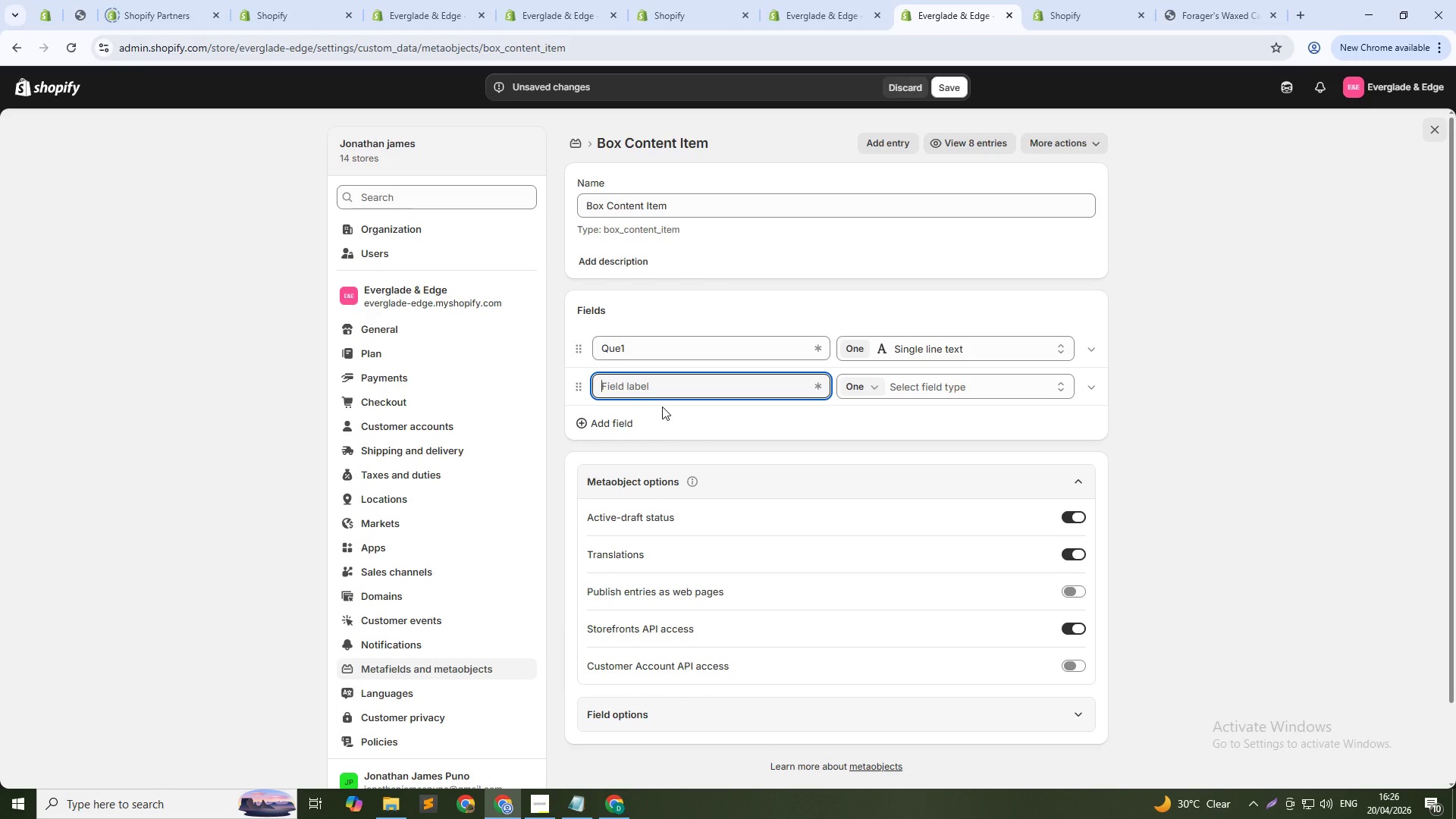 
type(answer)
 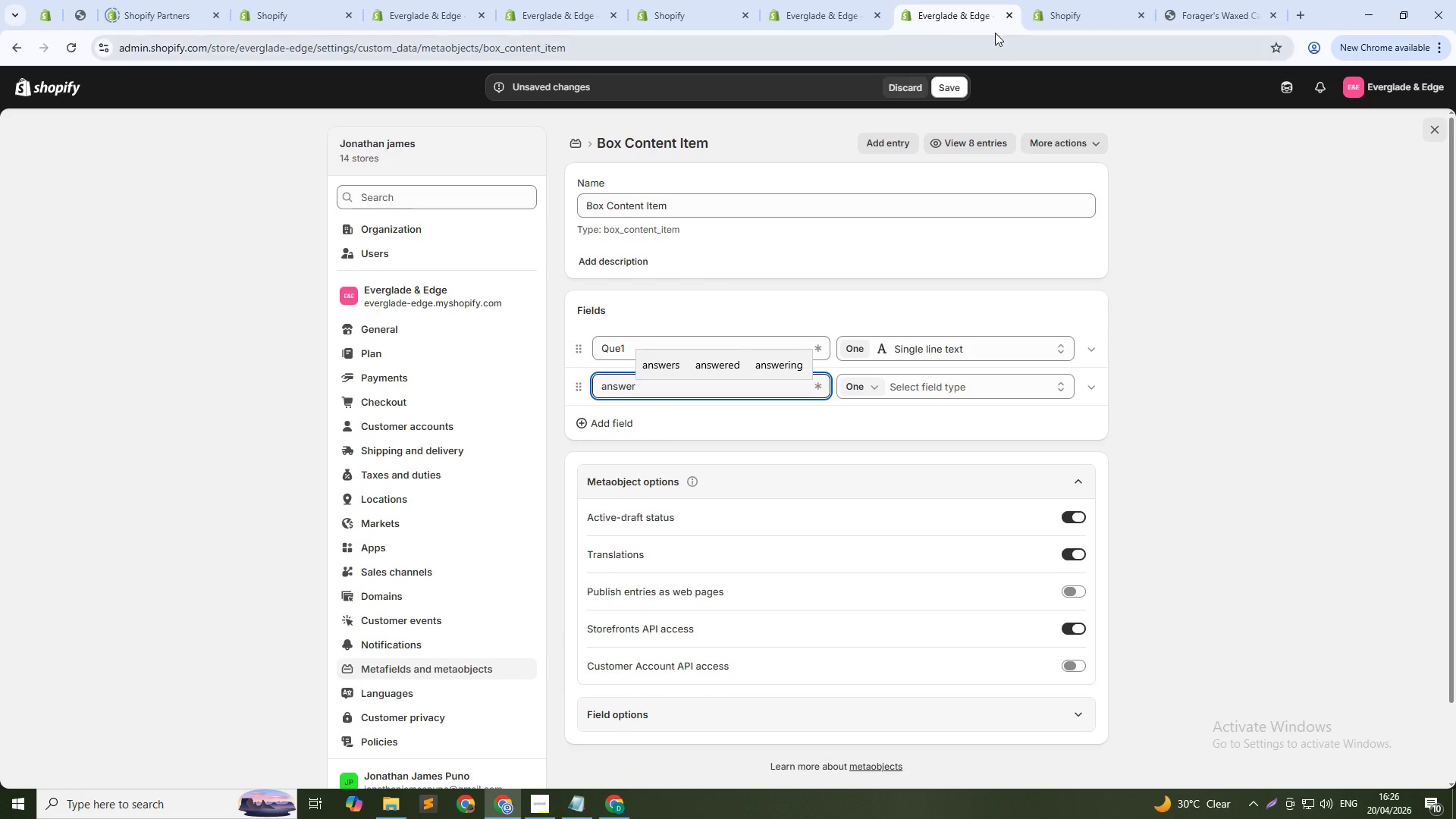 
left_click([946, 85])
 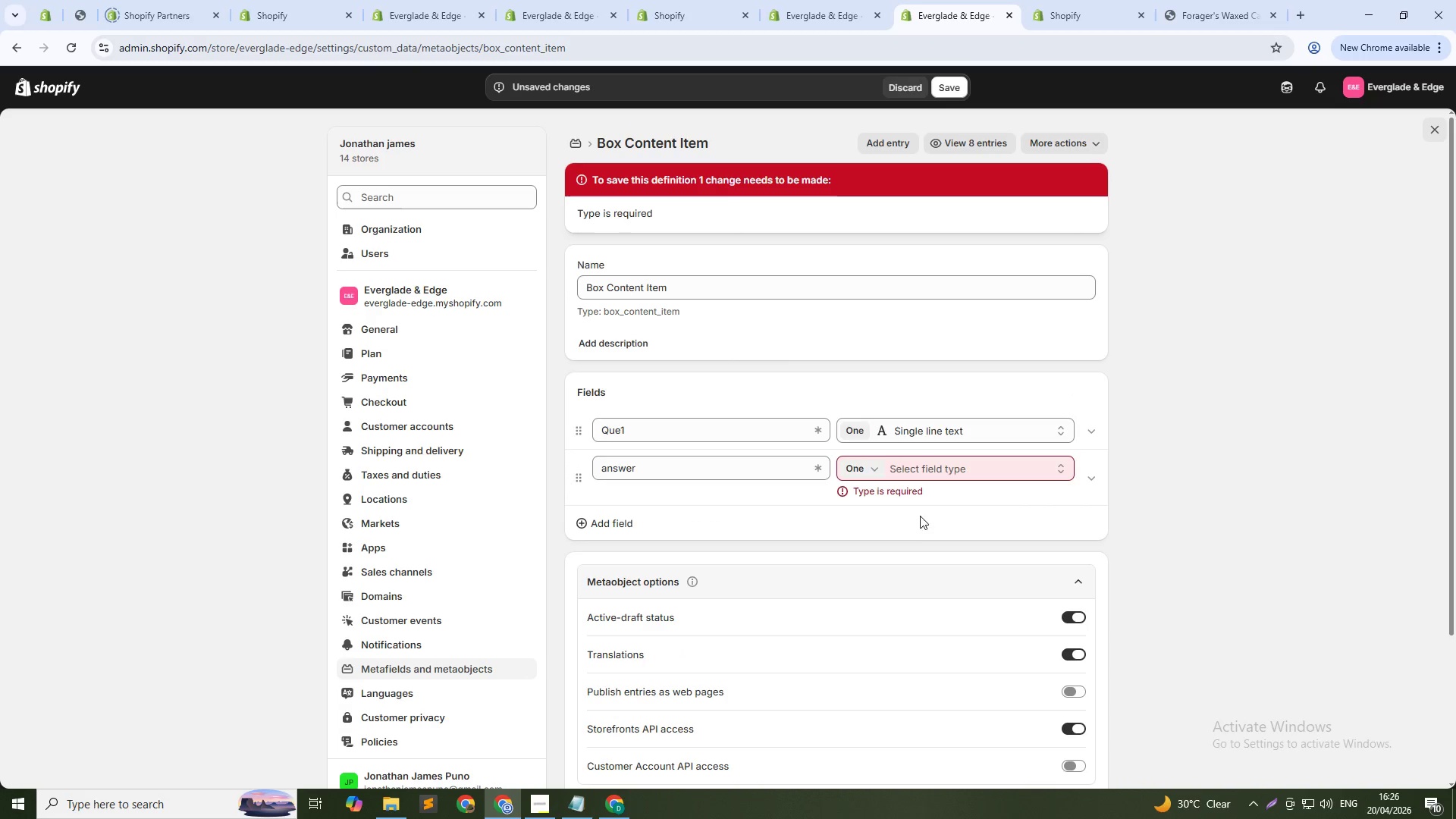 
left_click([937, 472])
 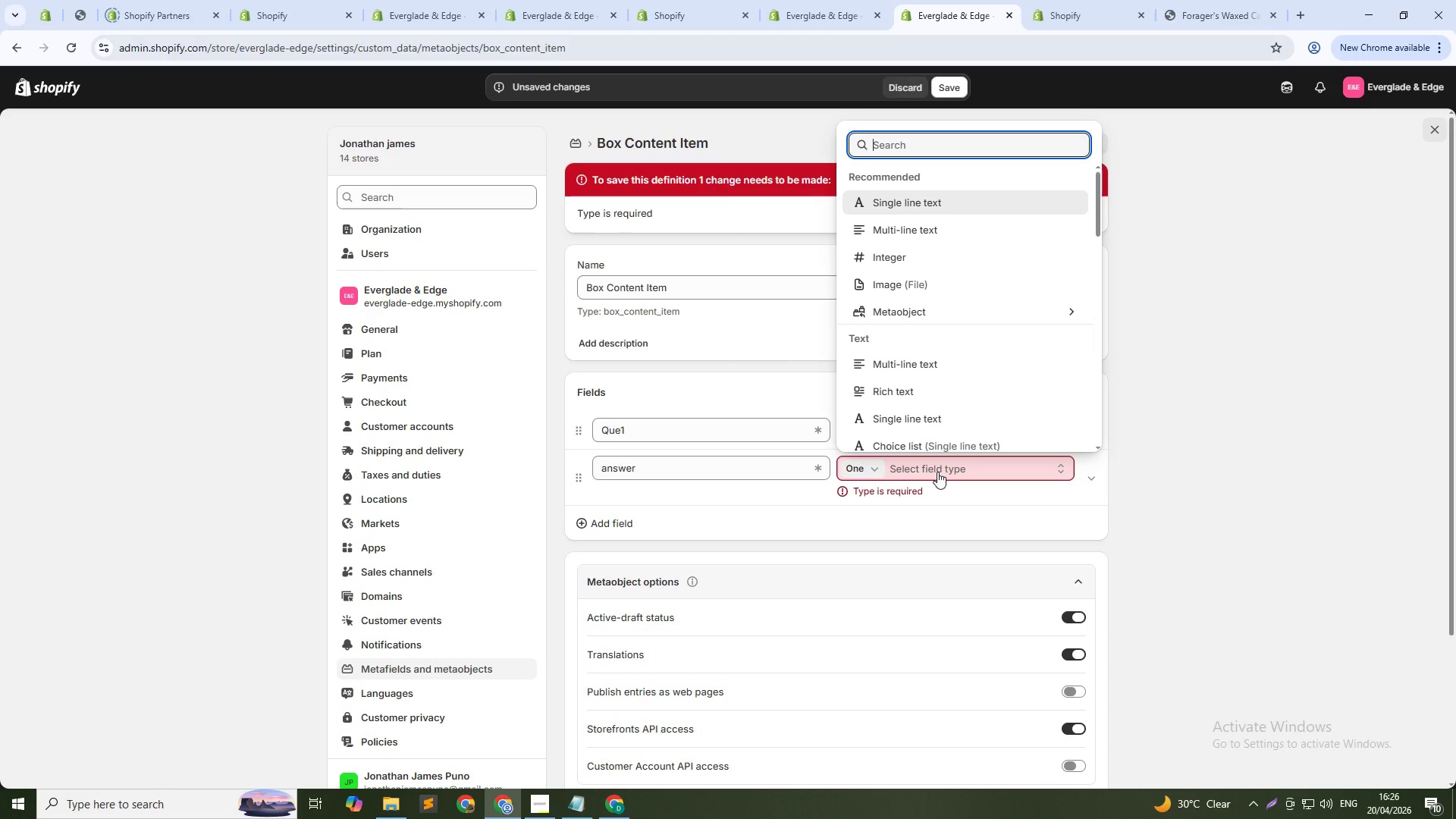 
type(rich)
 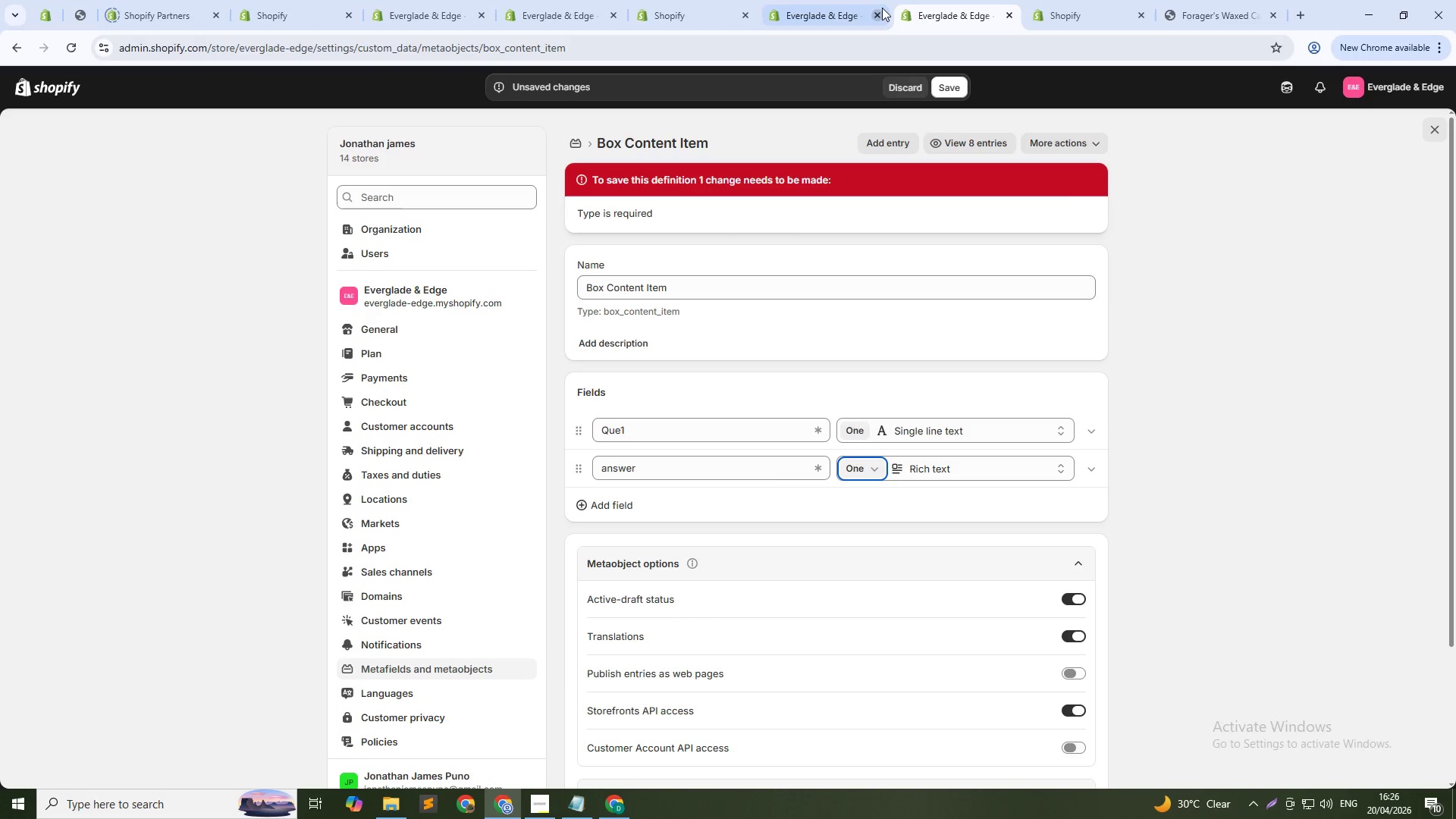 
left_click([943, 86])
 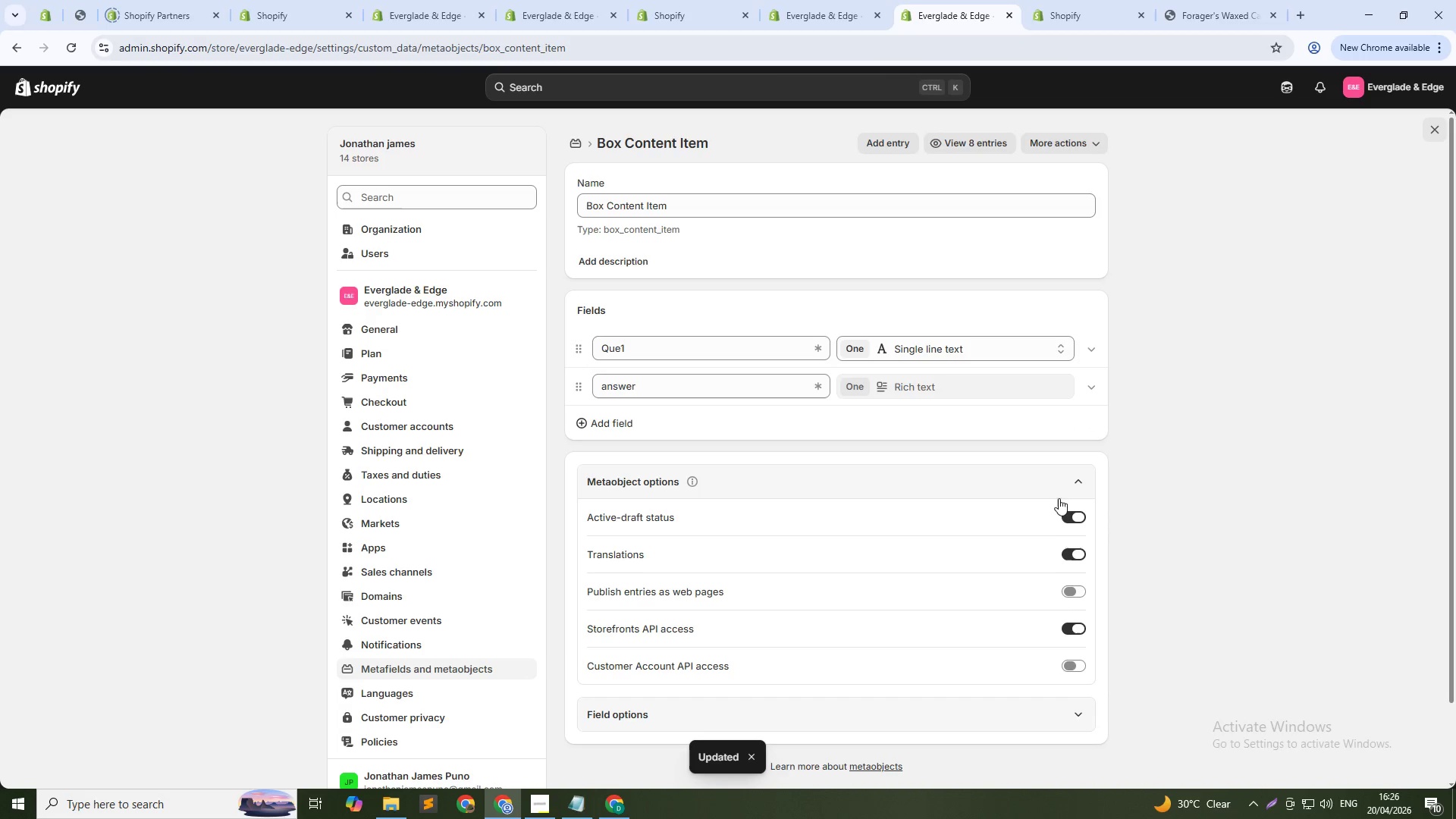 
left_click([771, 0])
 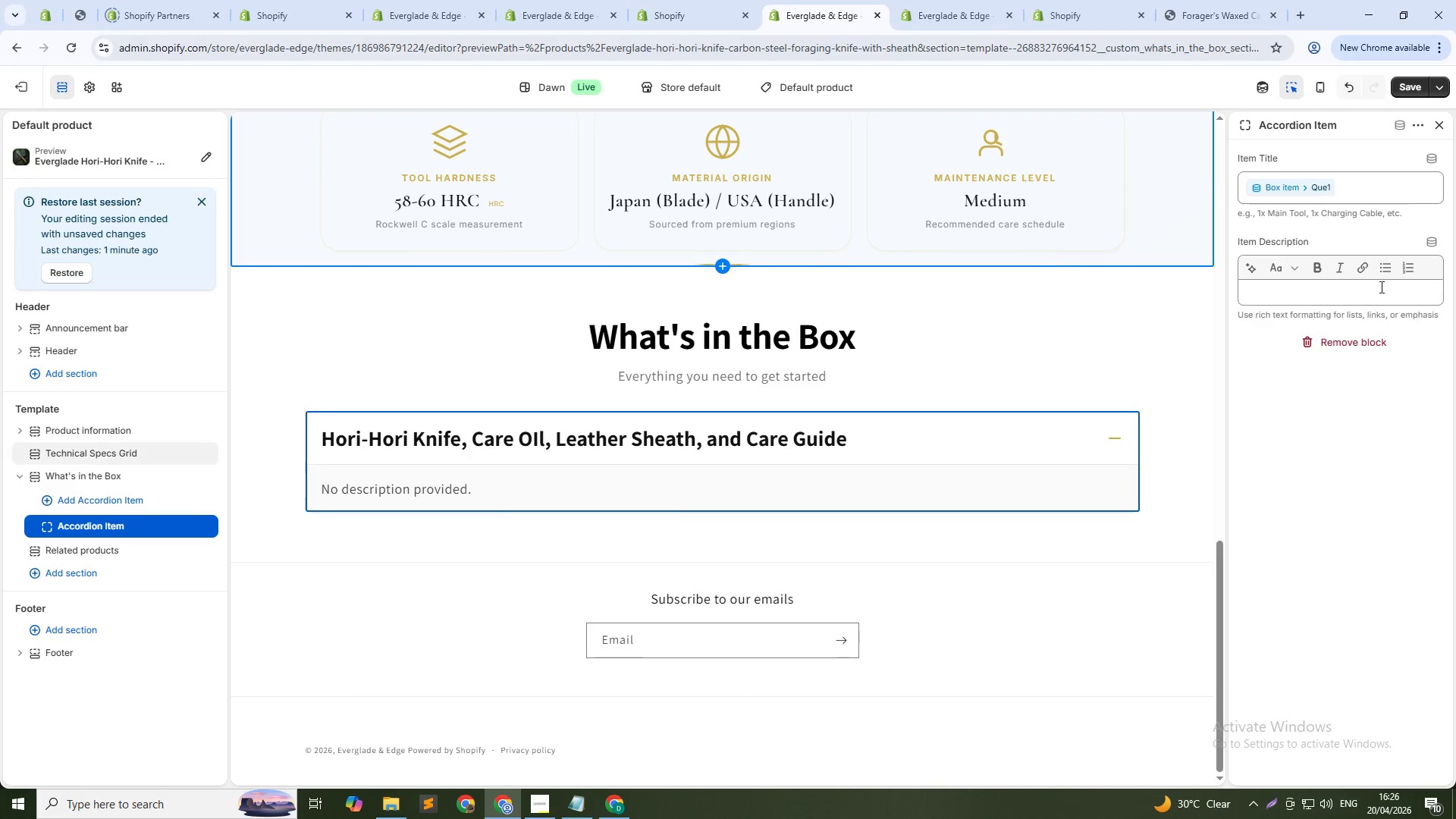 
left_click([1429, 234])
 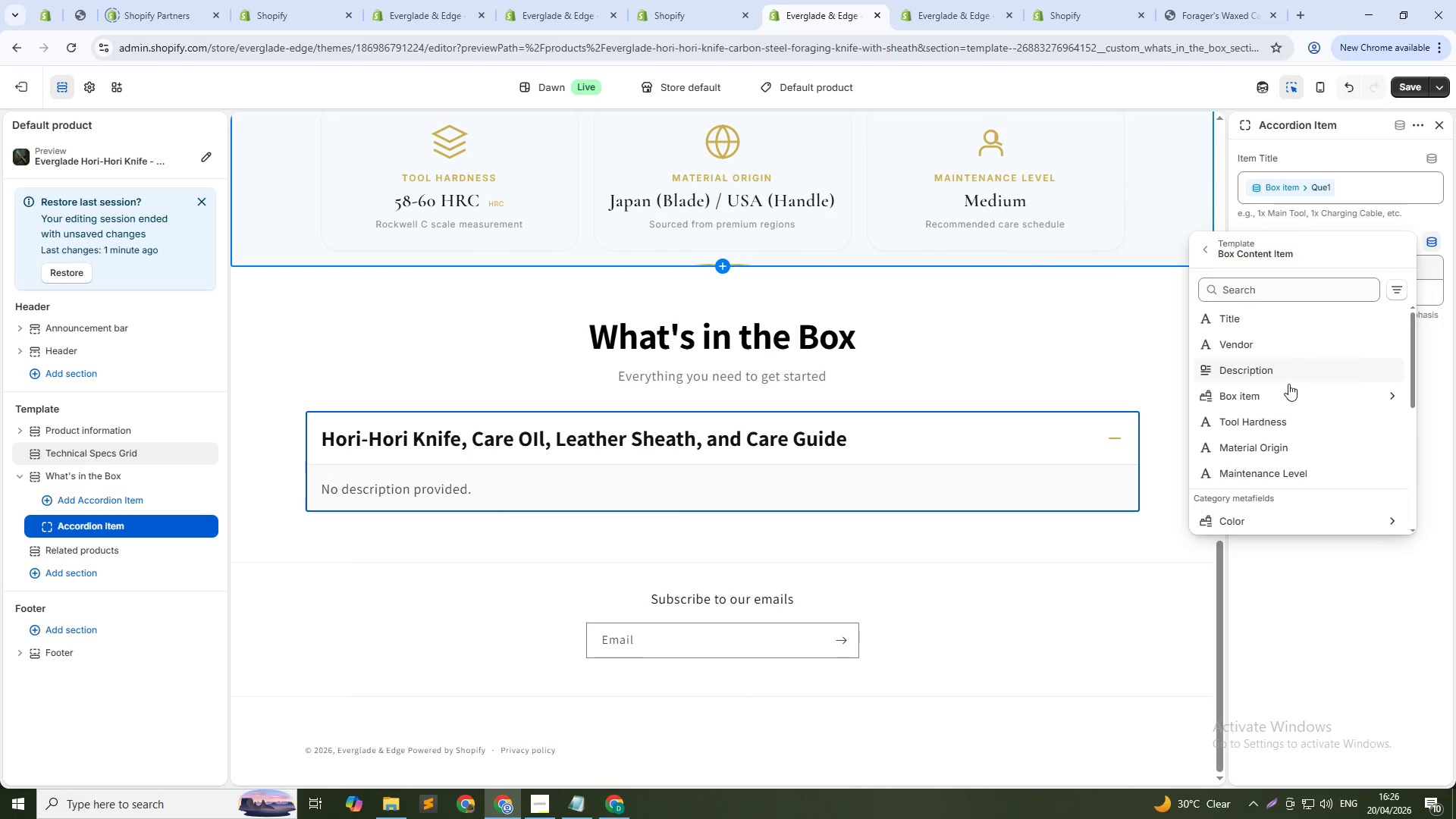 
left_click([1295, 397])
 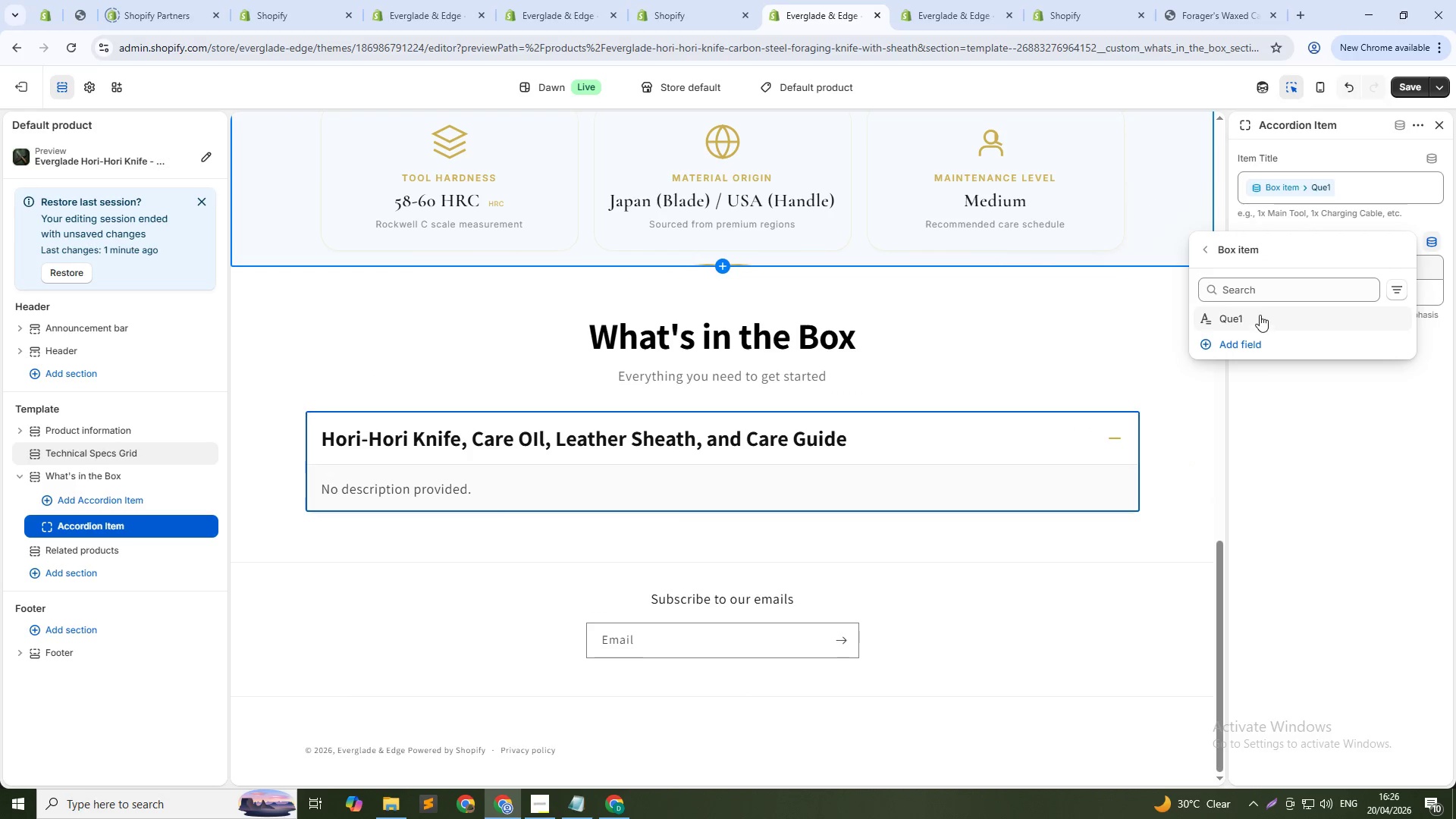 
left_click([1417, 77])
 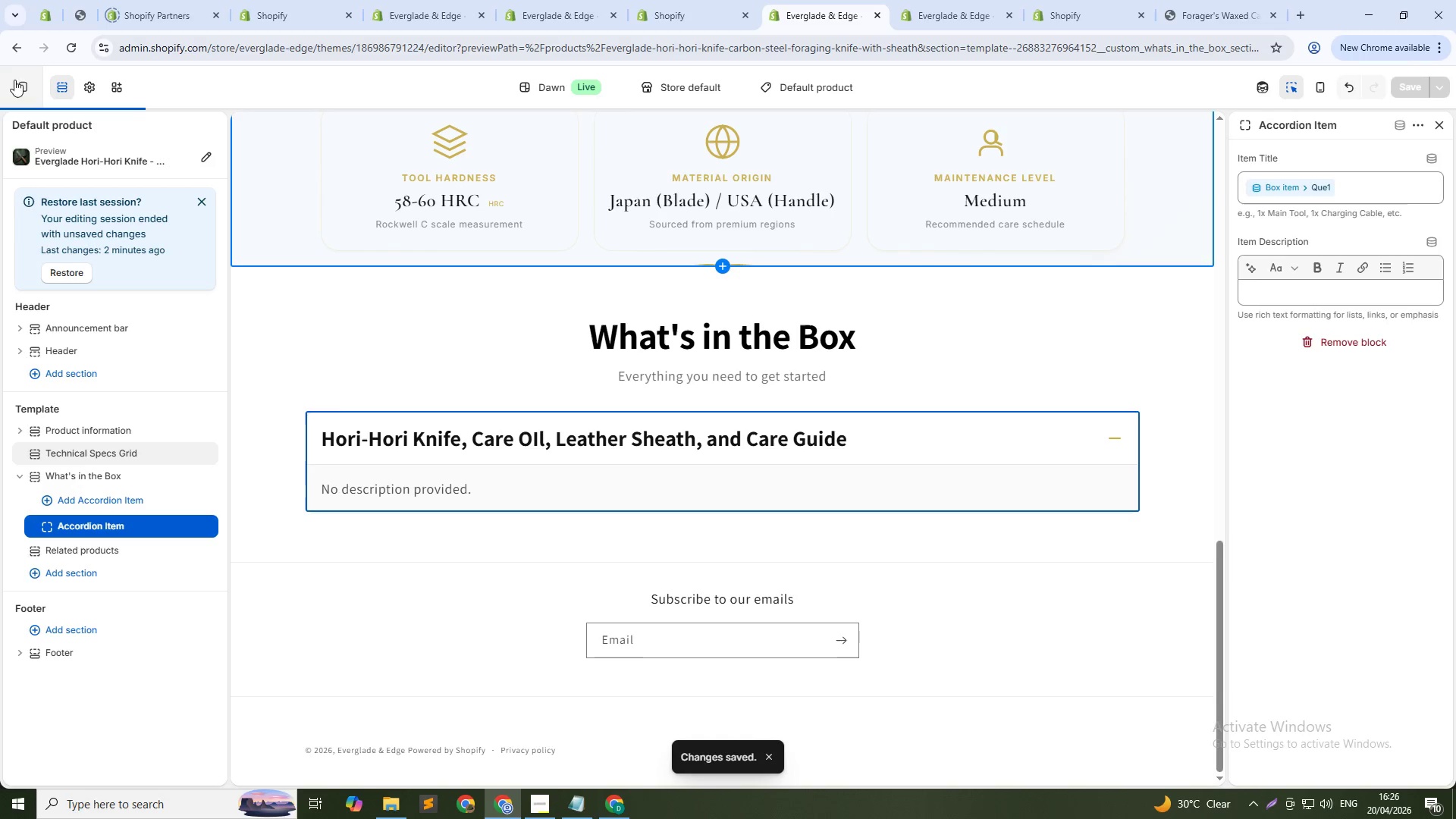 
left_click([67, 38])
 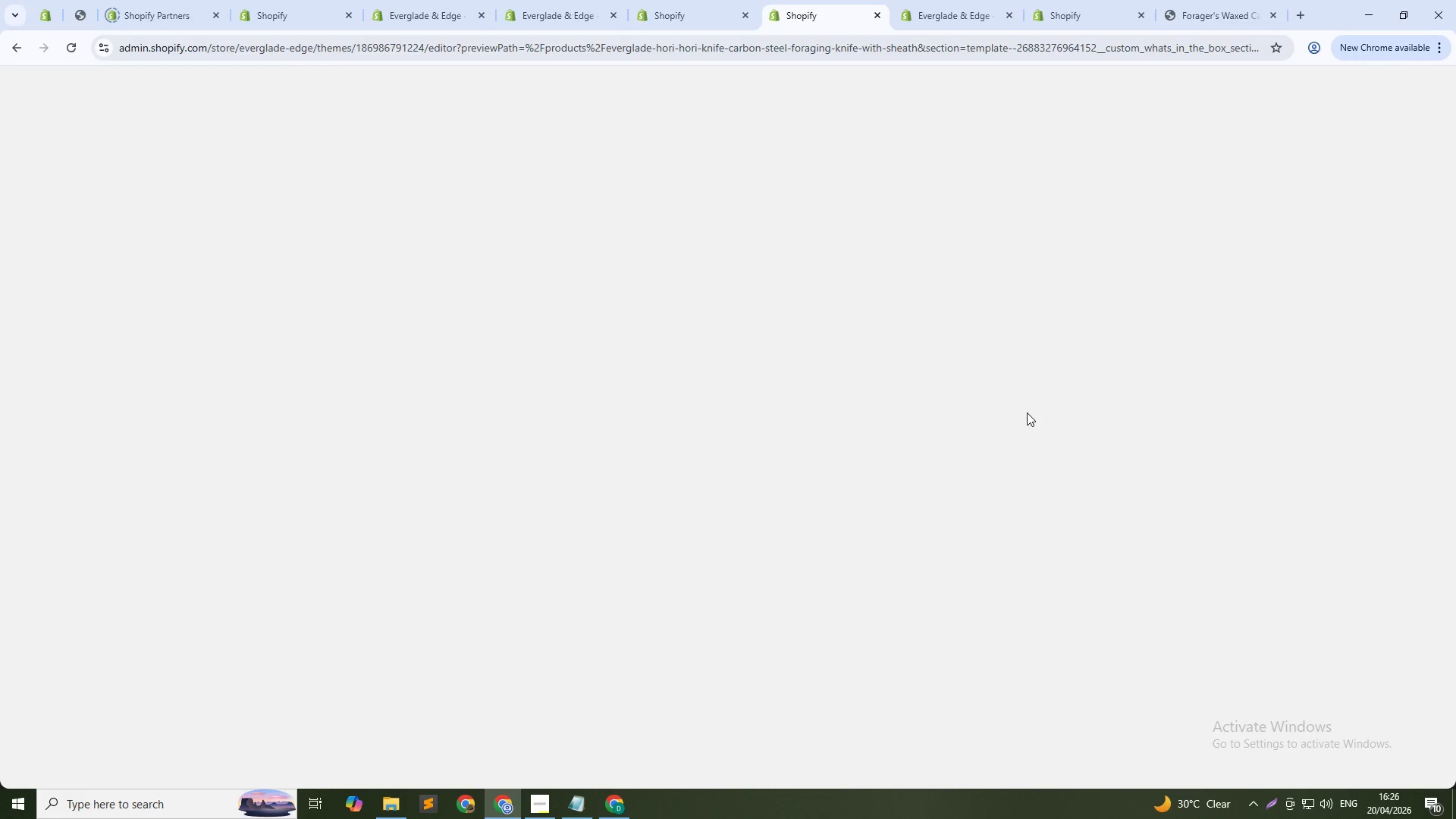 
wait(9.08)
 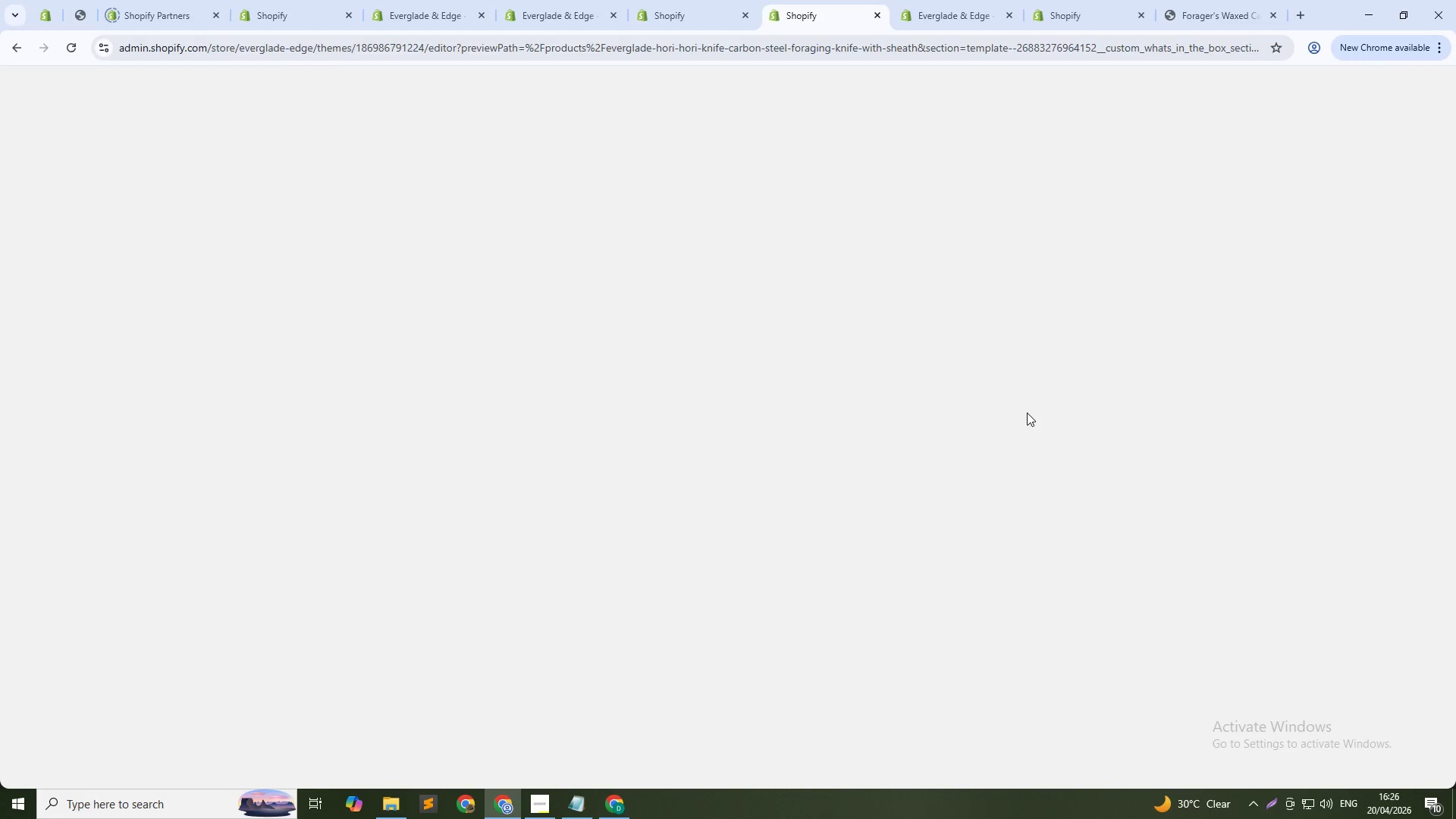 
mouse_move([1430, 247])
 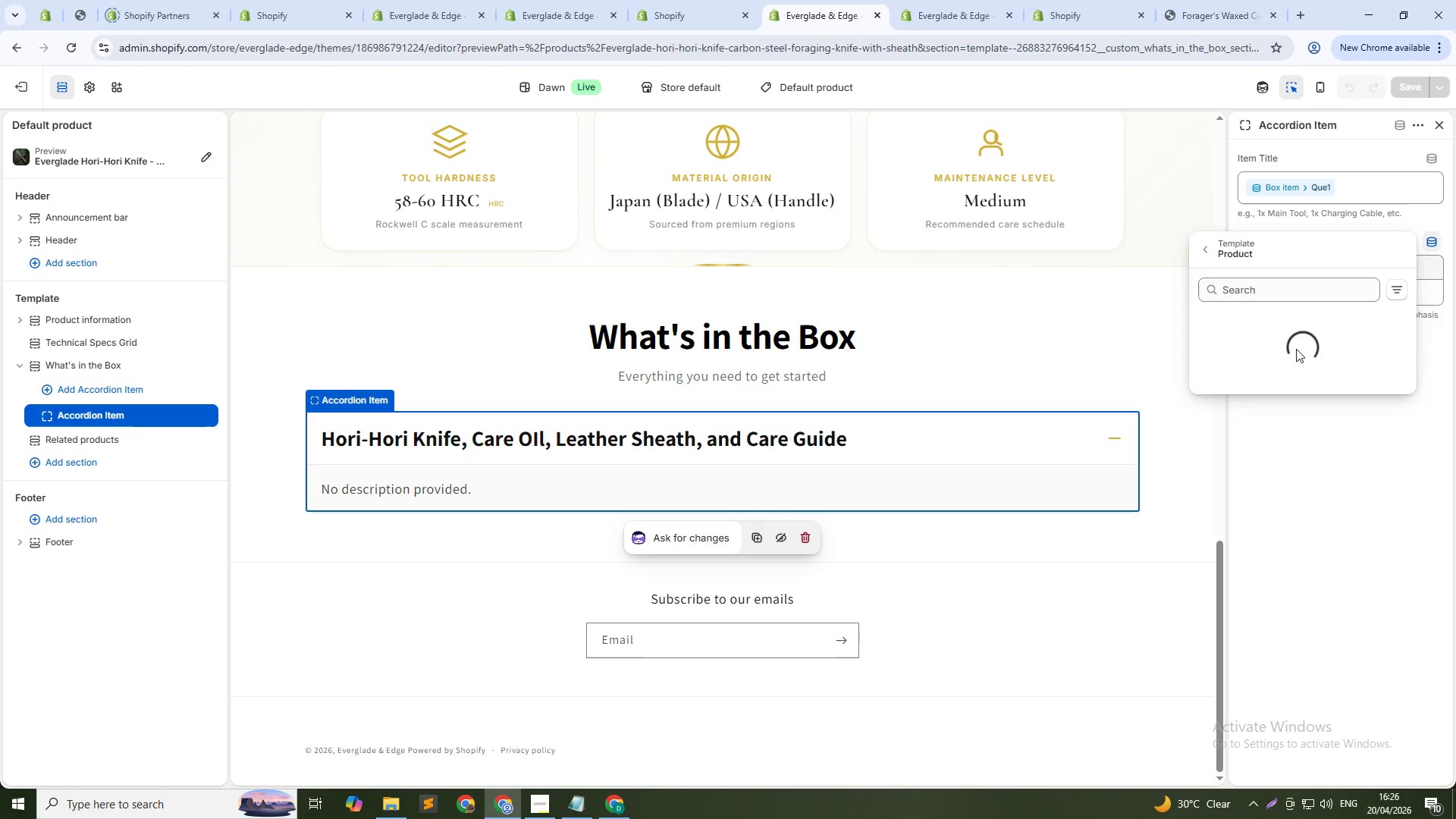 
mouse_move([1264, 373])
 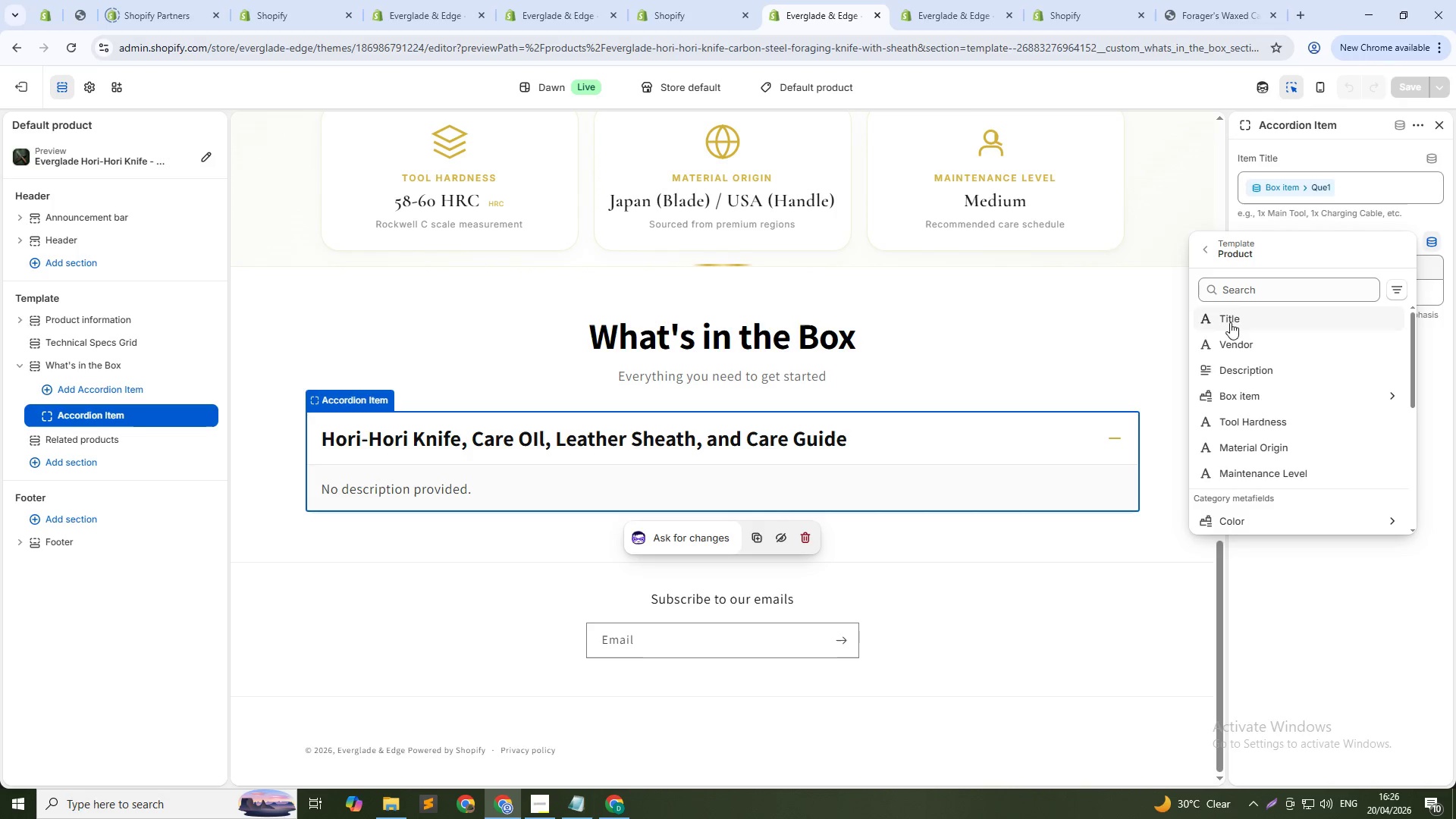 
left_click([1269, 395])
 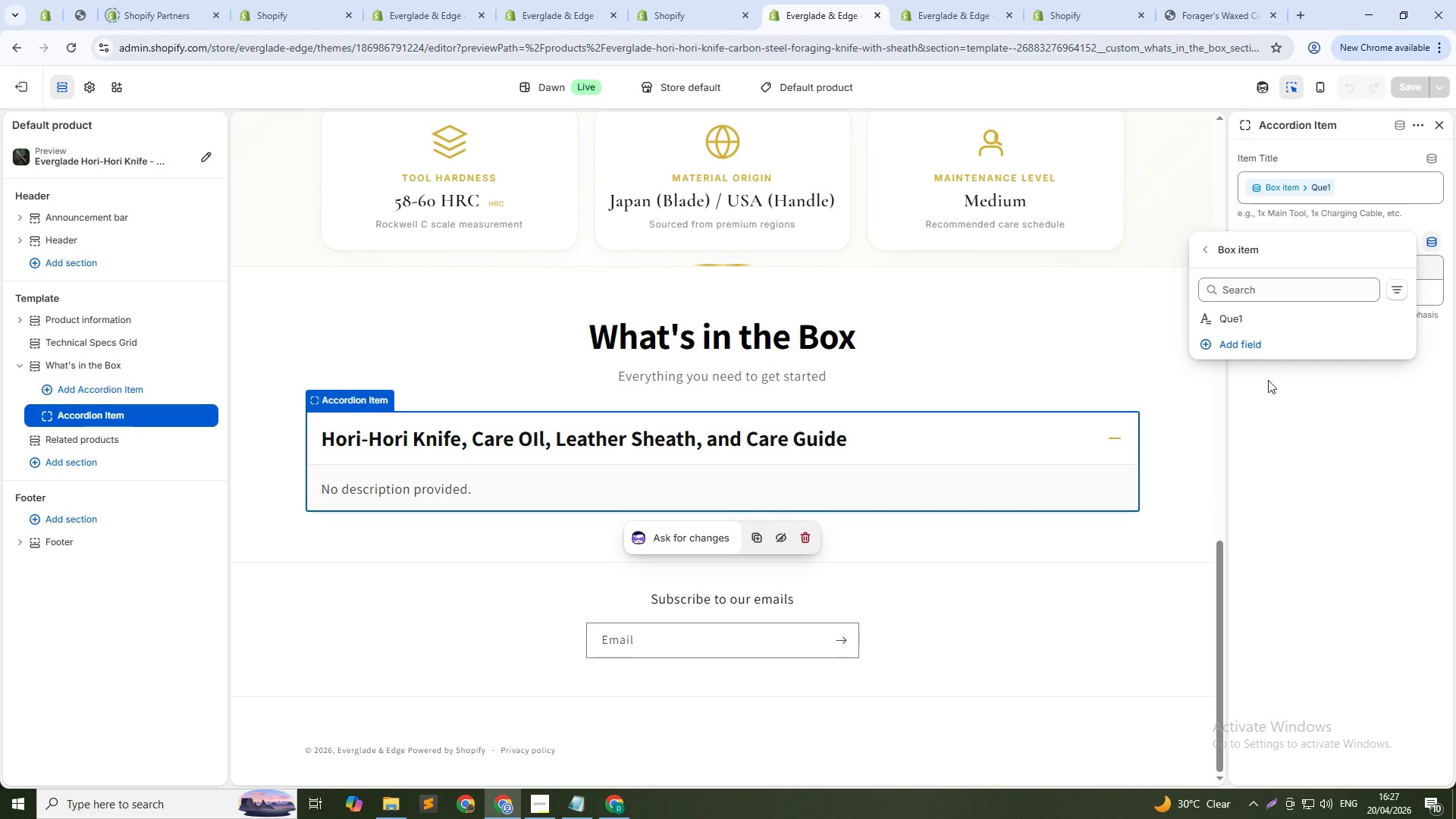 
left_click([1267, 316])
 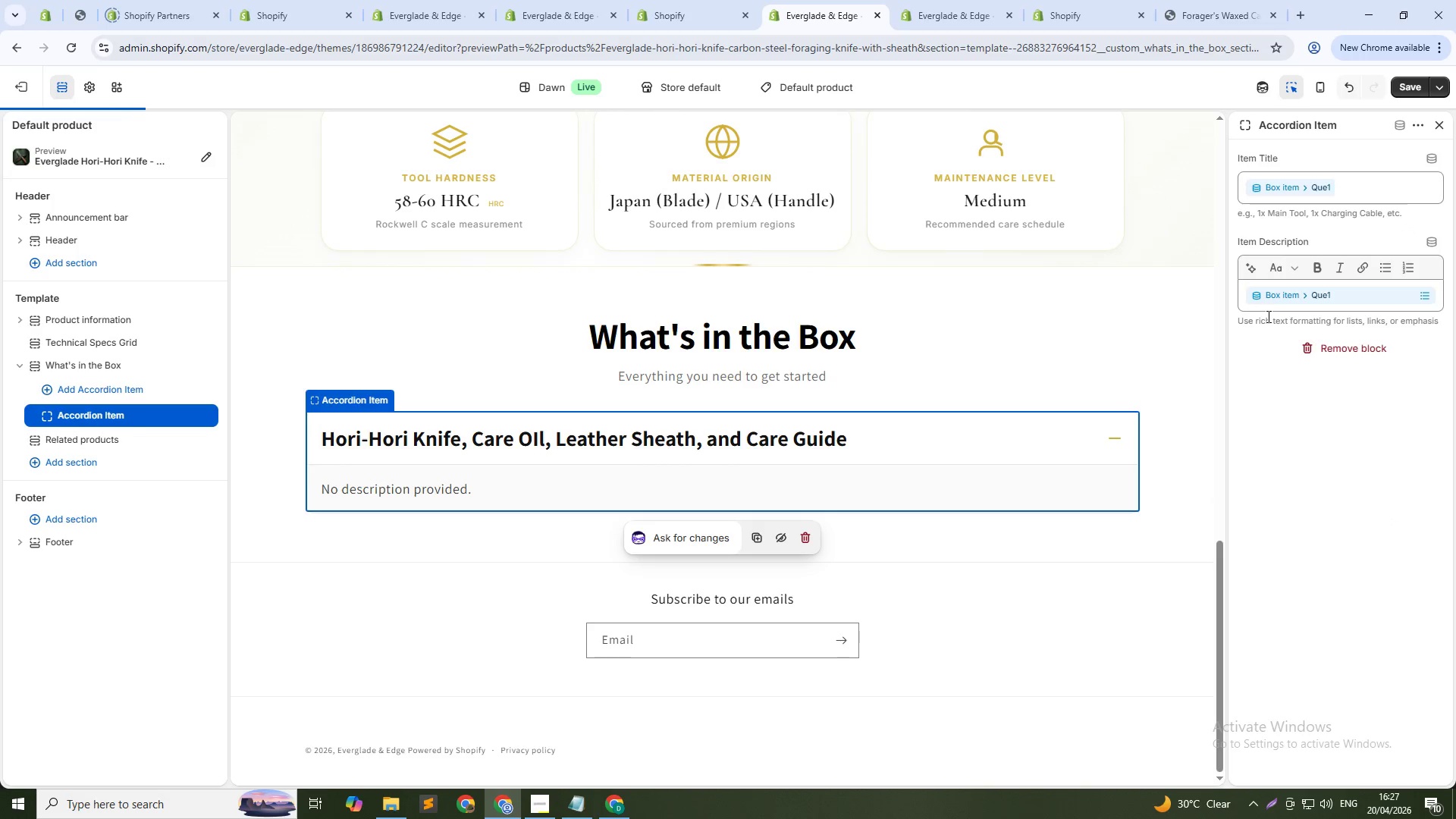 
left_click([1294, 288])
 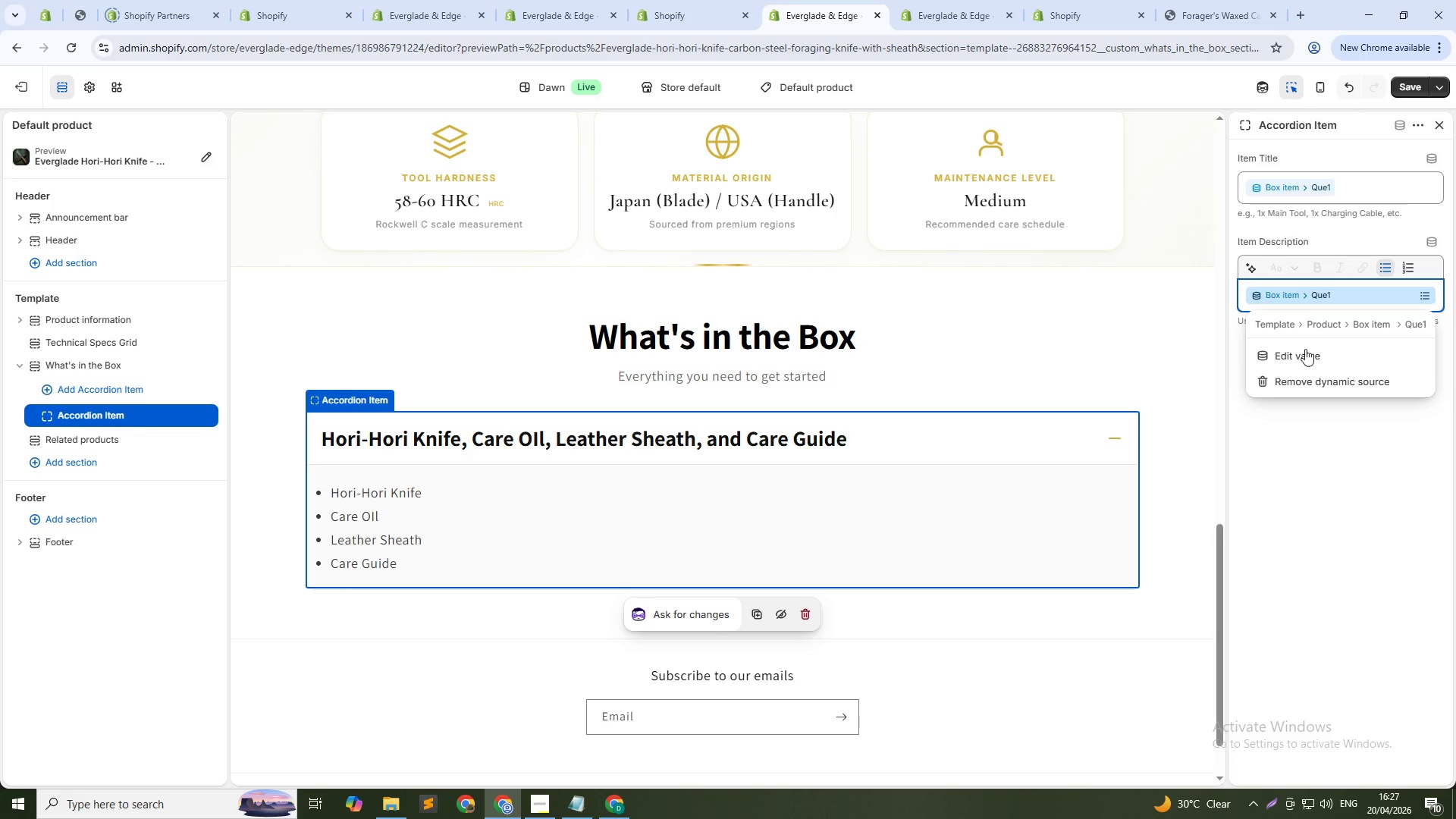 
left_click([1307, 380])
 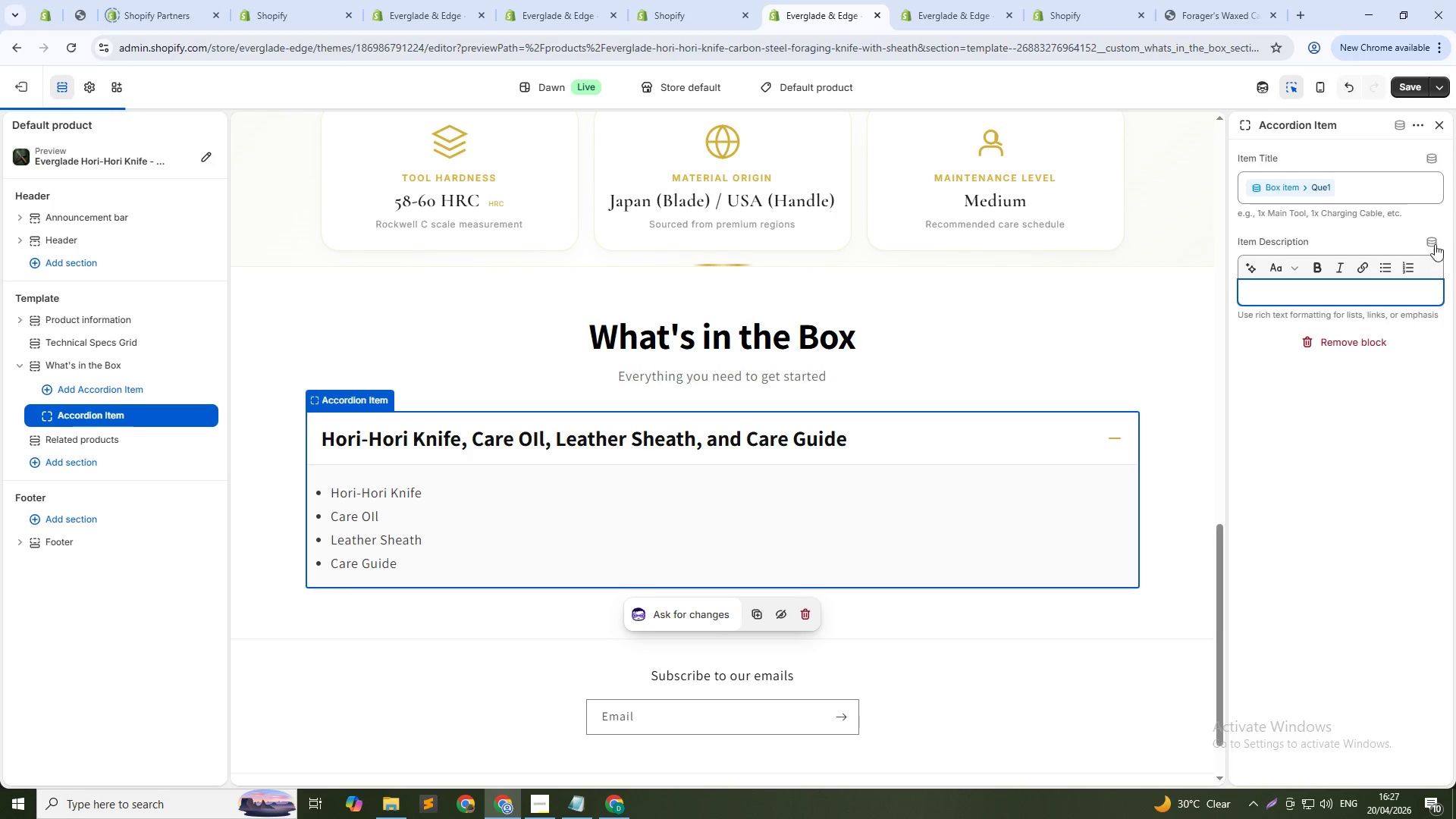 
left_click([1439, 239])
 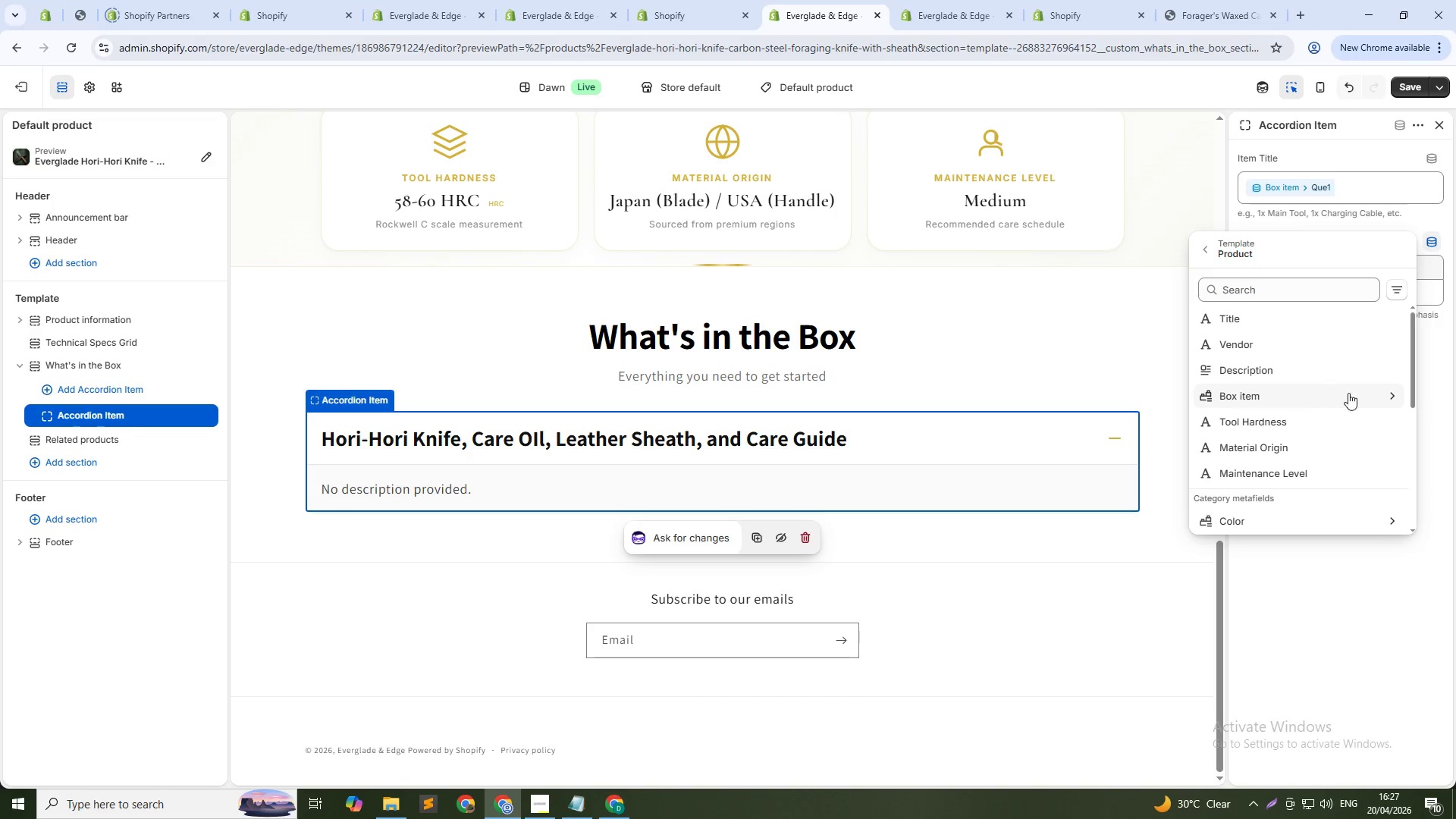 
scroll: coordinate [1383, 399], scroll_direction: down, amount: 8.0
 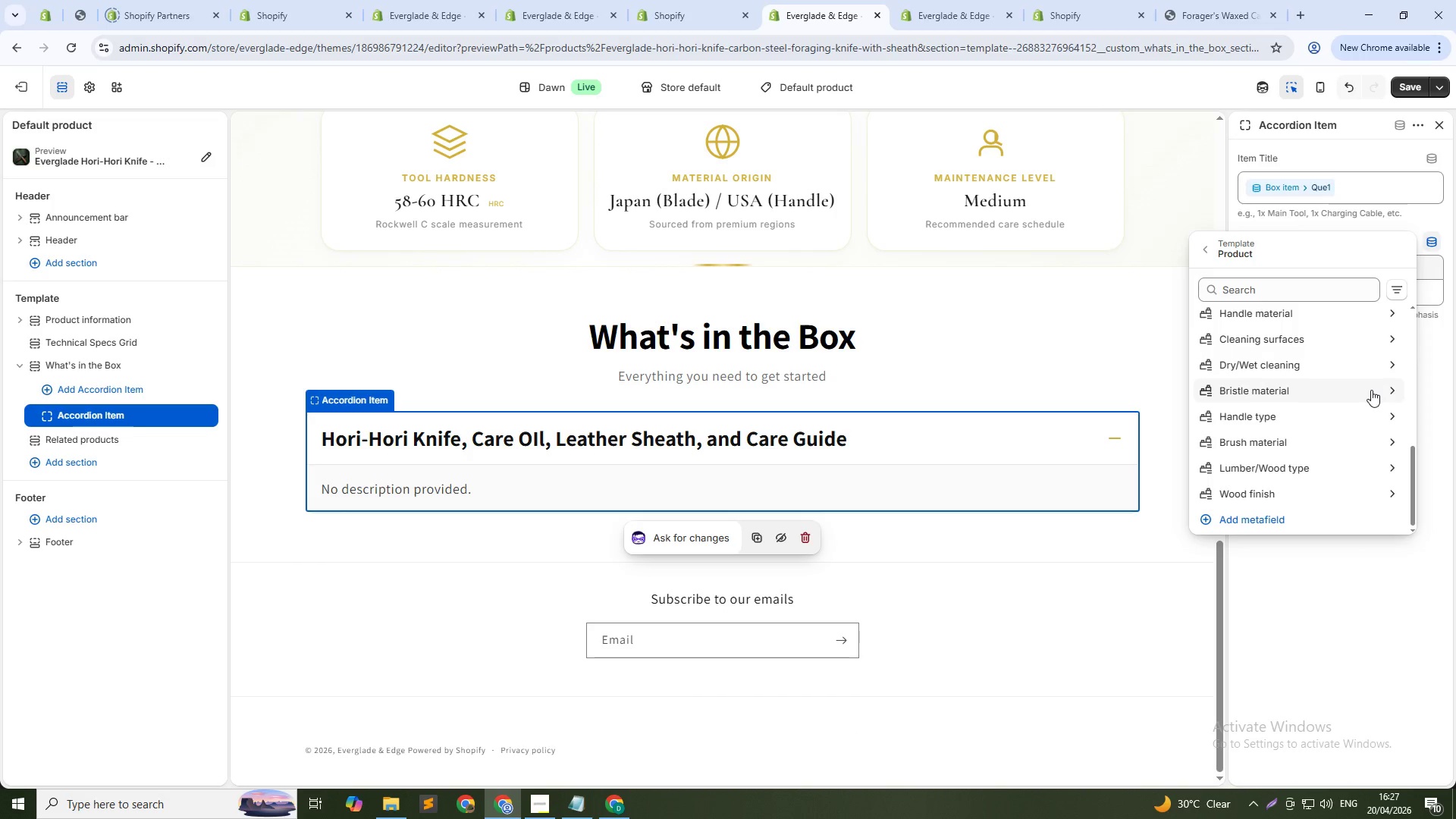 
scroll: coordinate [1371, 390], scroll_direction: up, amount: 15.0
 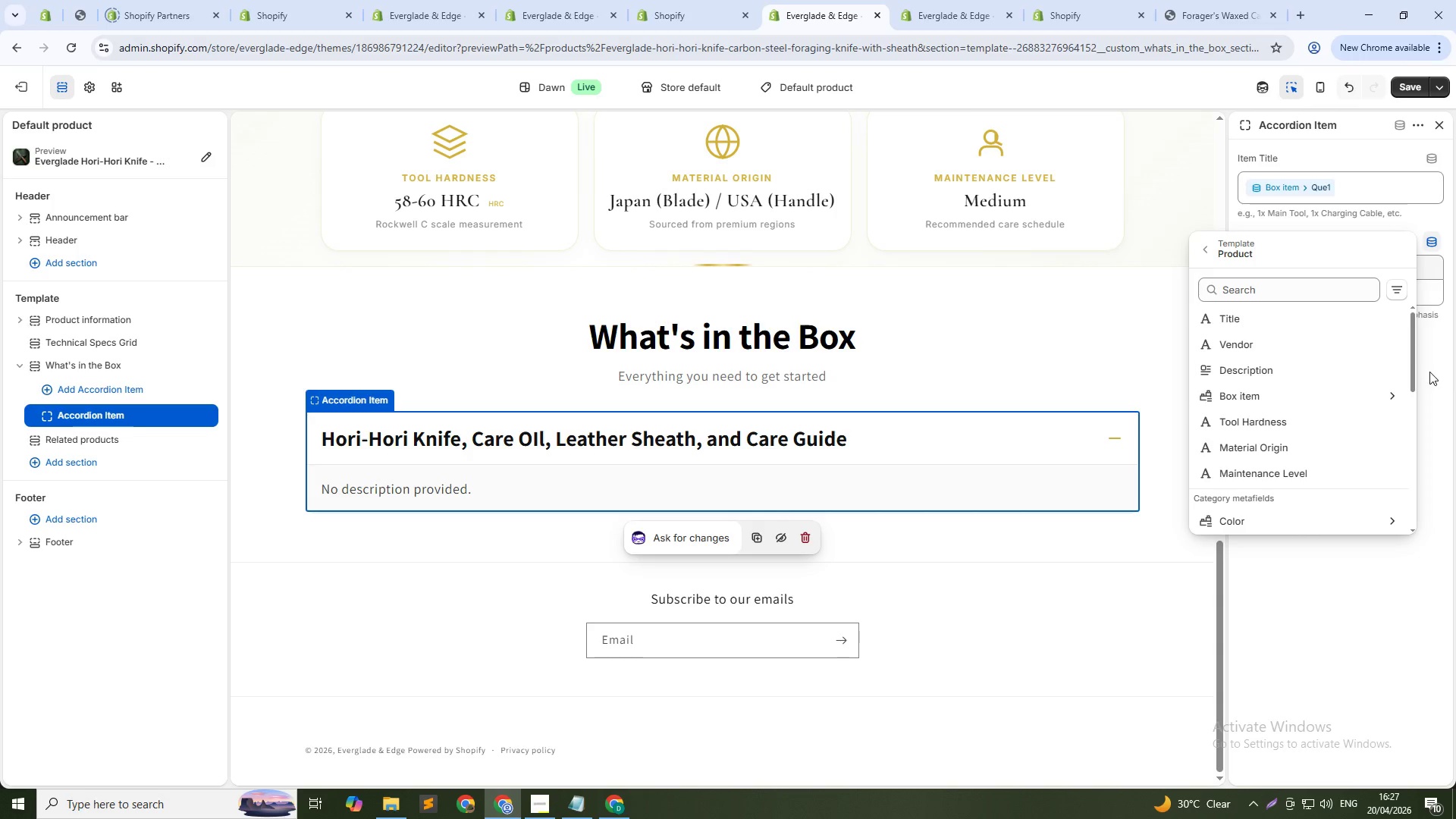 
left_click([1439, 373])
 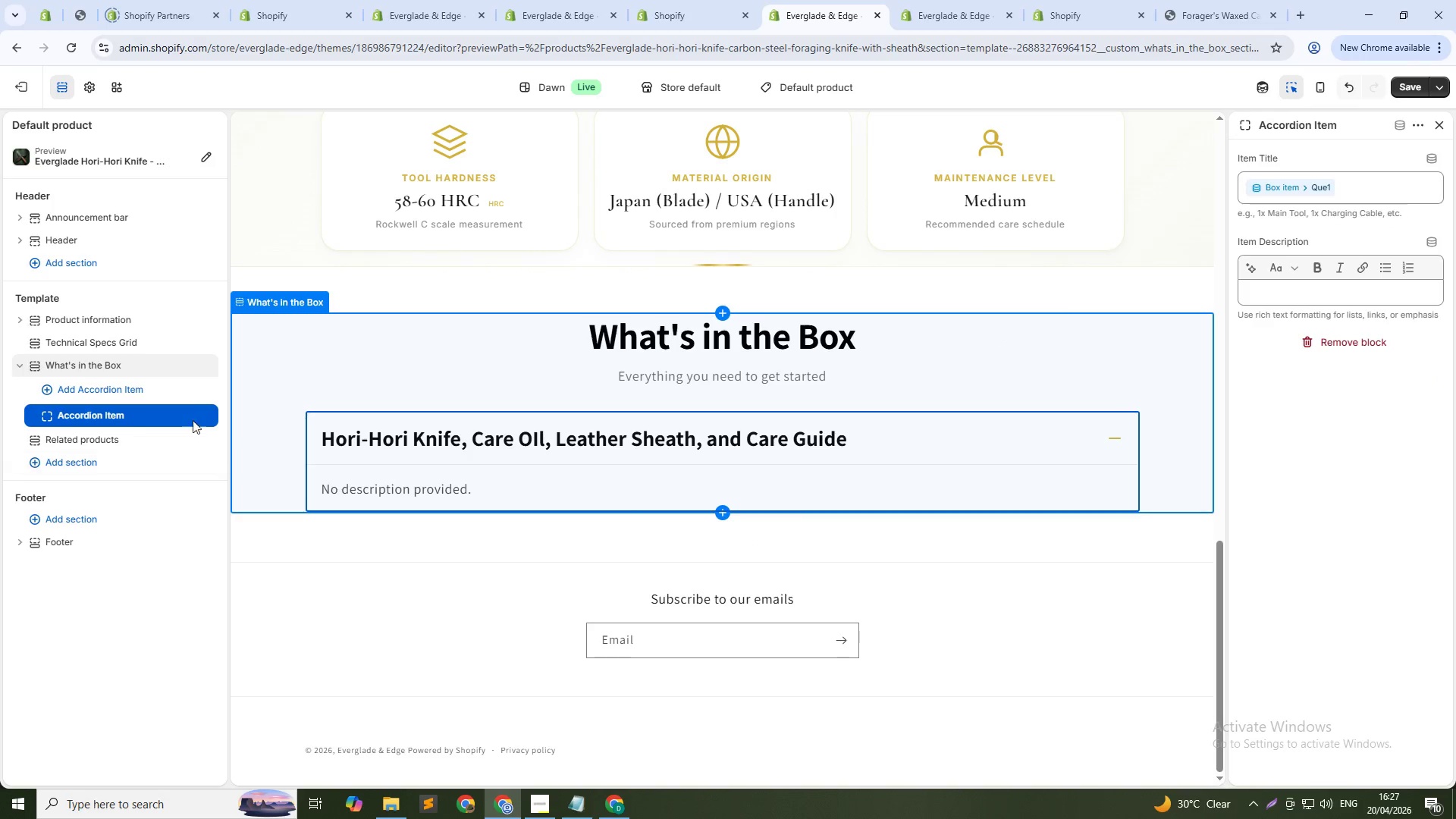 
left_click([181, 409])
 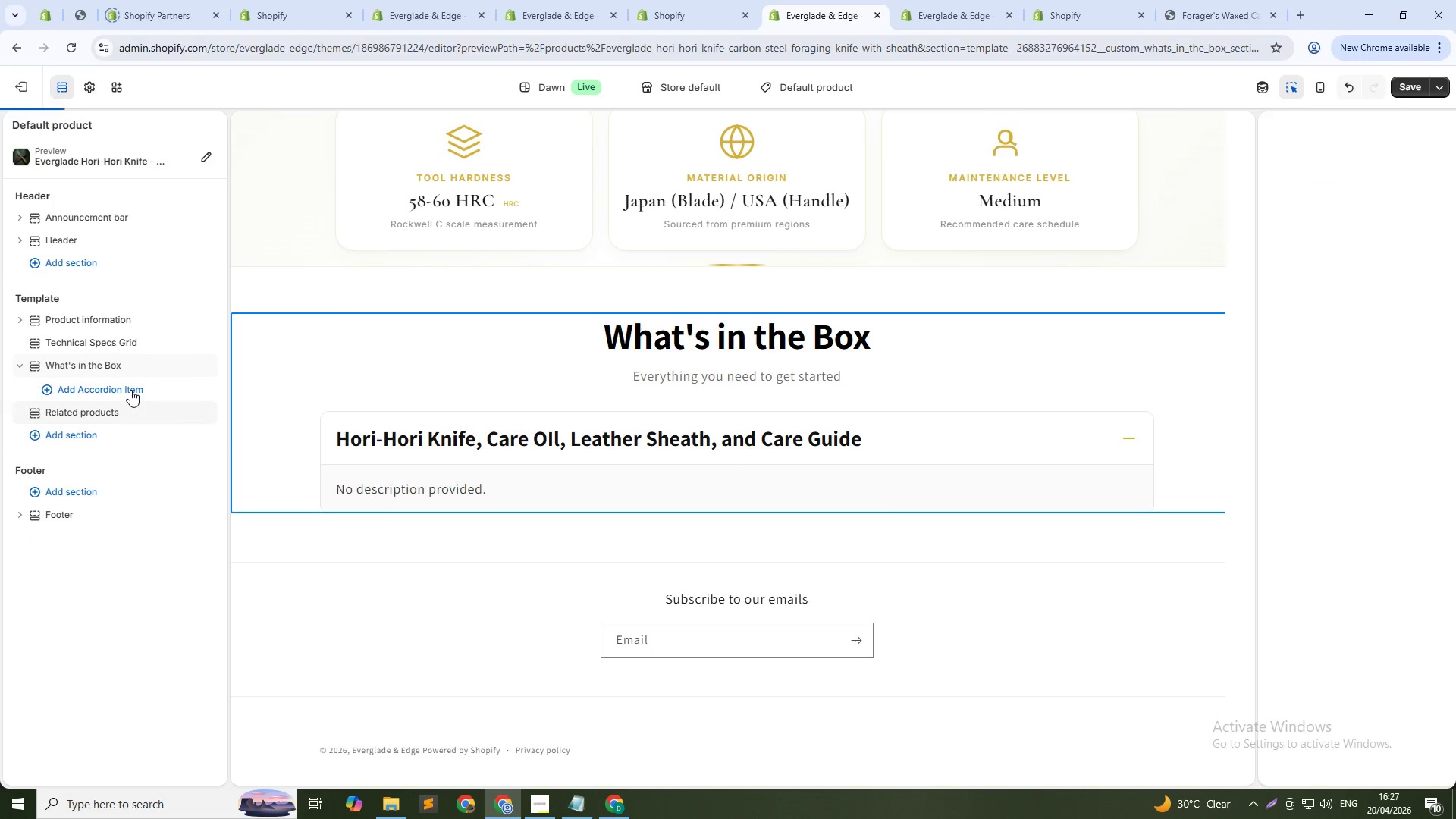 
left_click([130, 390])
 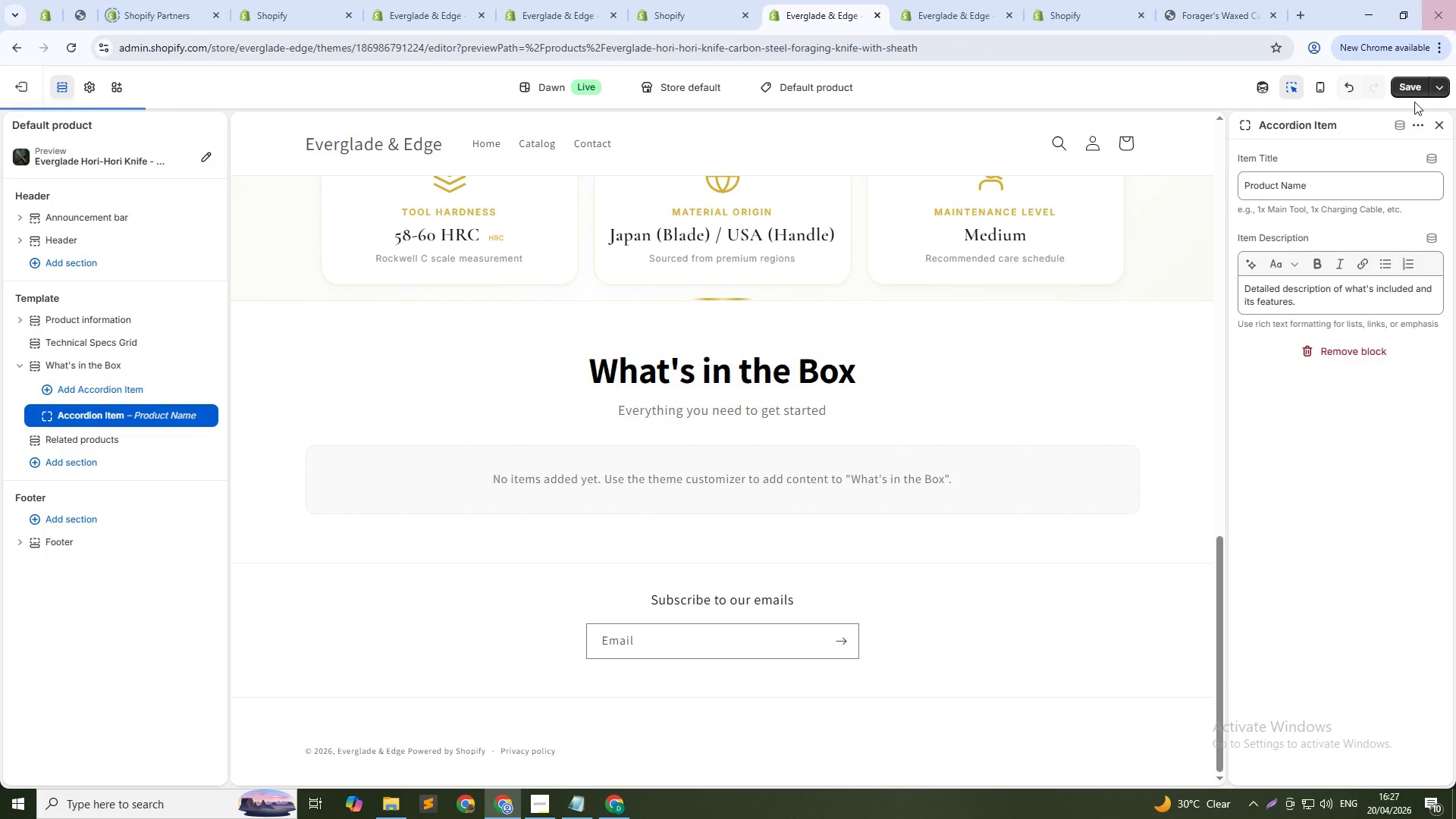 
left_click([1400, 86])
 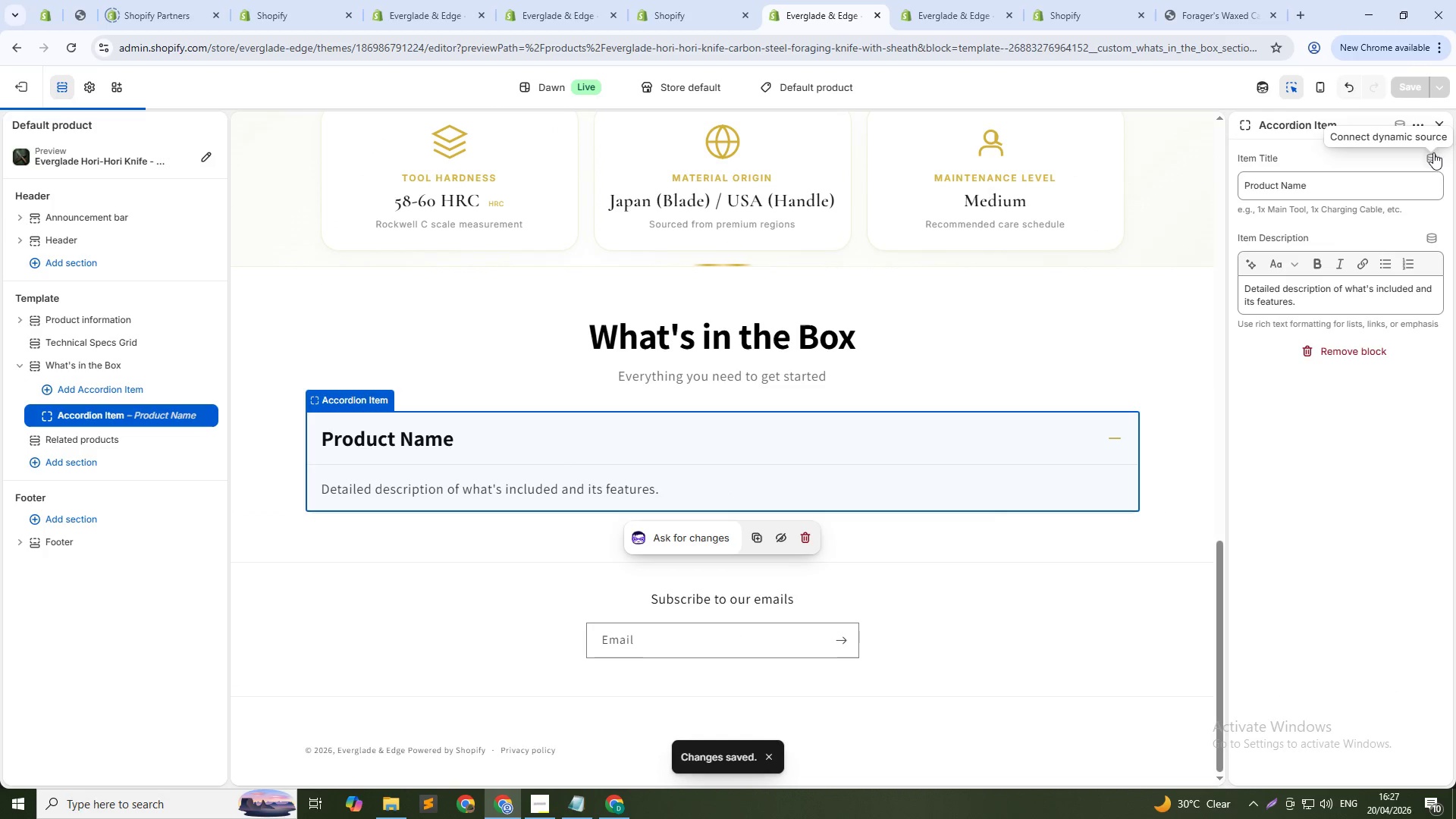 
left_click([1382, 186])
 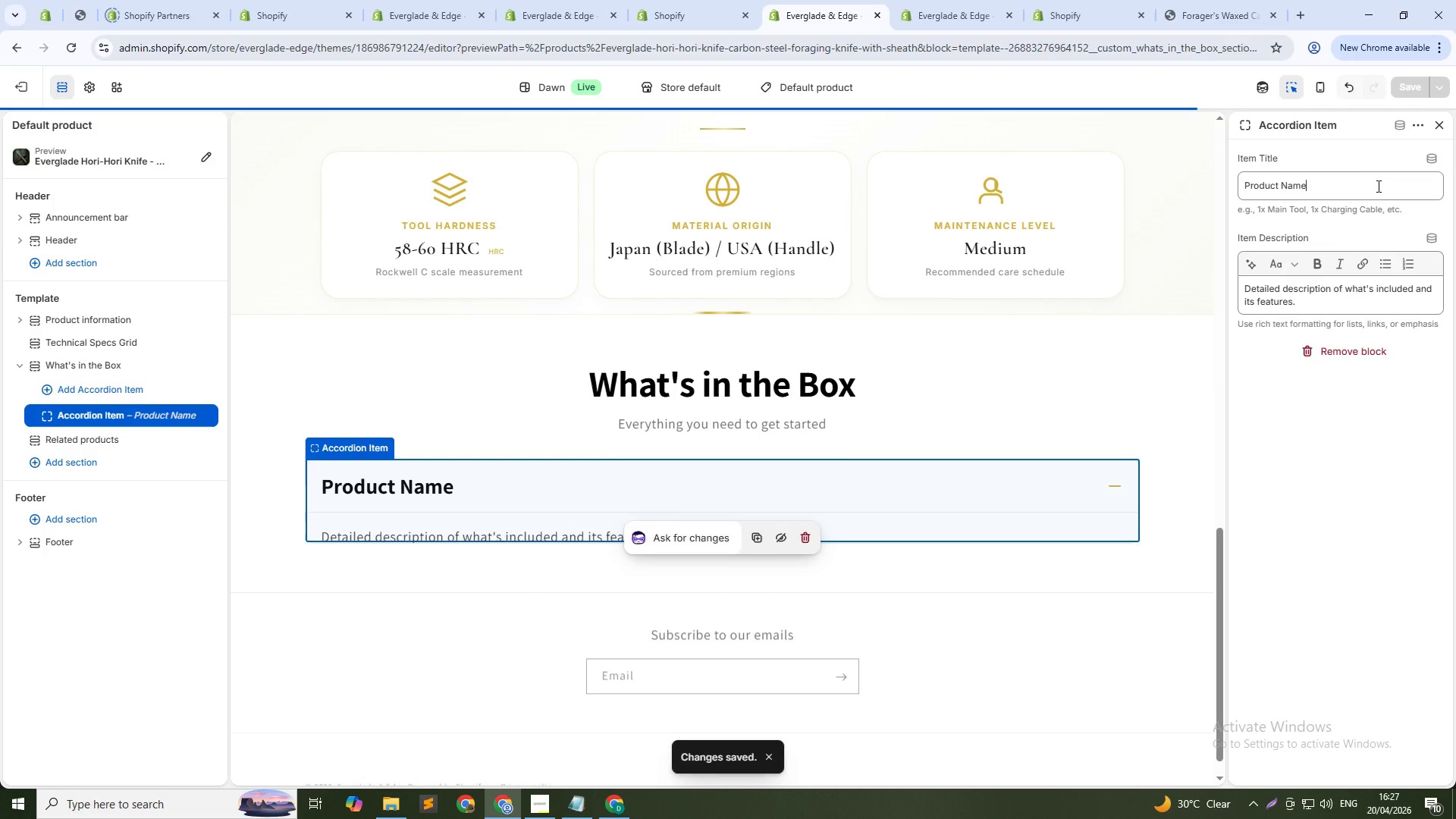 
triple_click([1375, 187])
 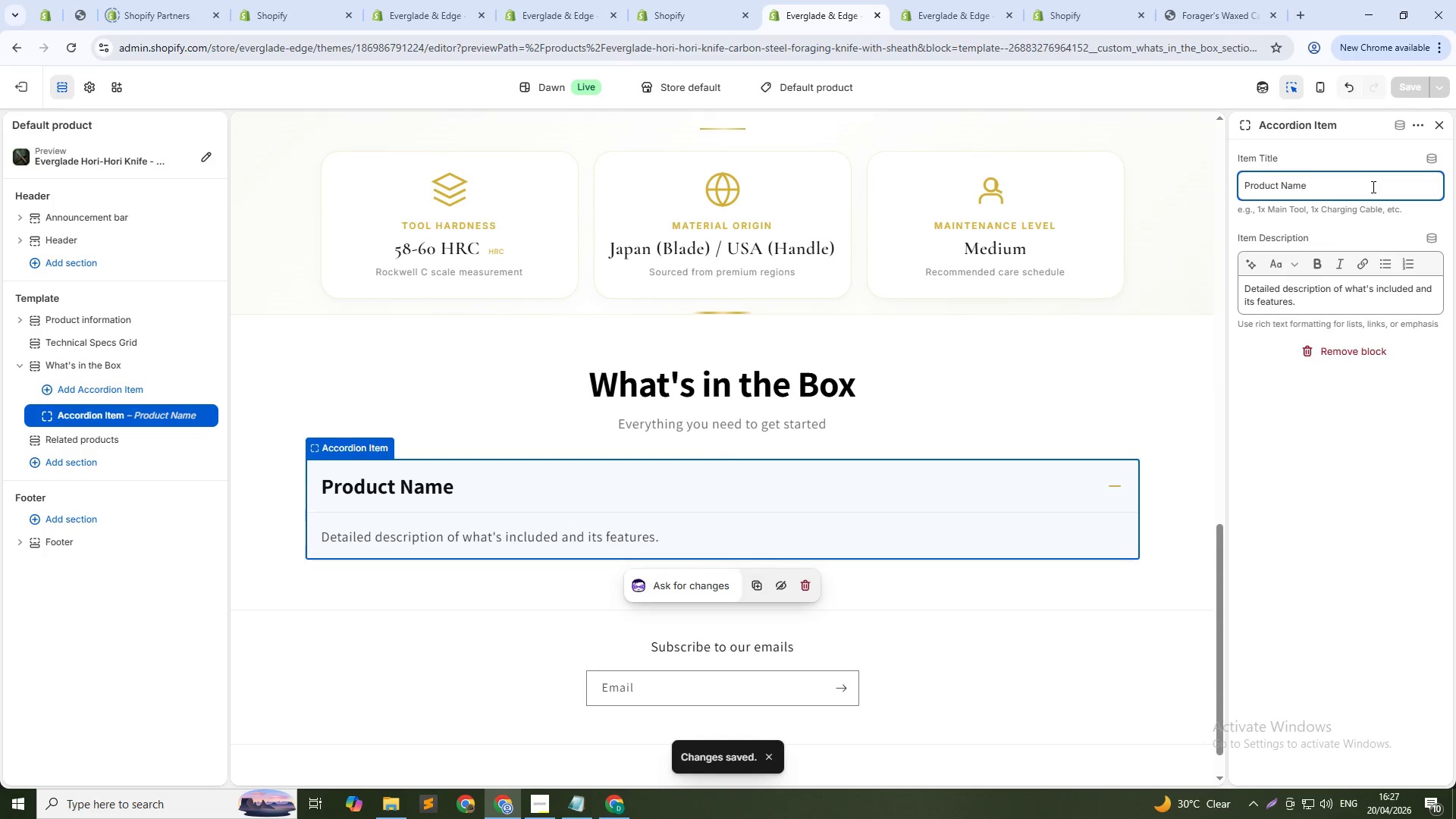 
triple_click([1372, 187])
 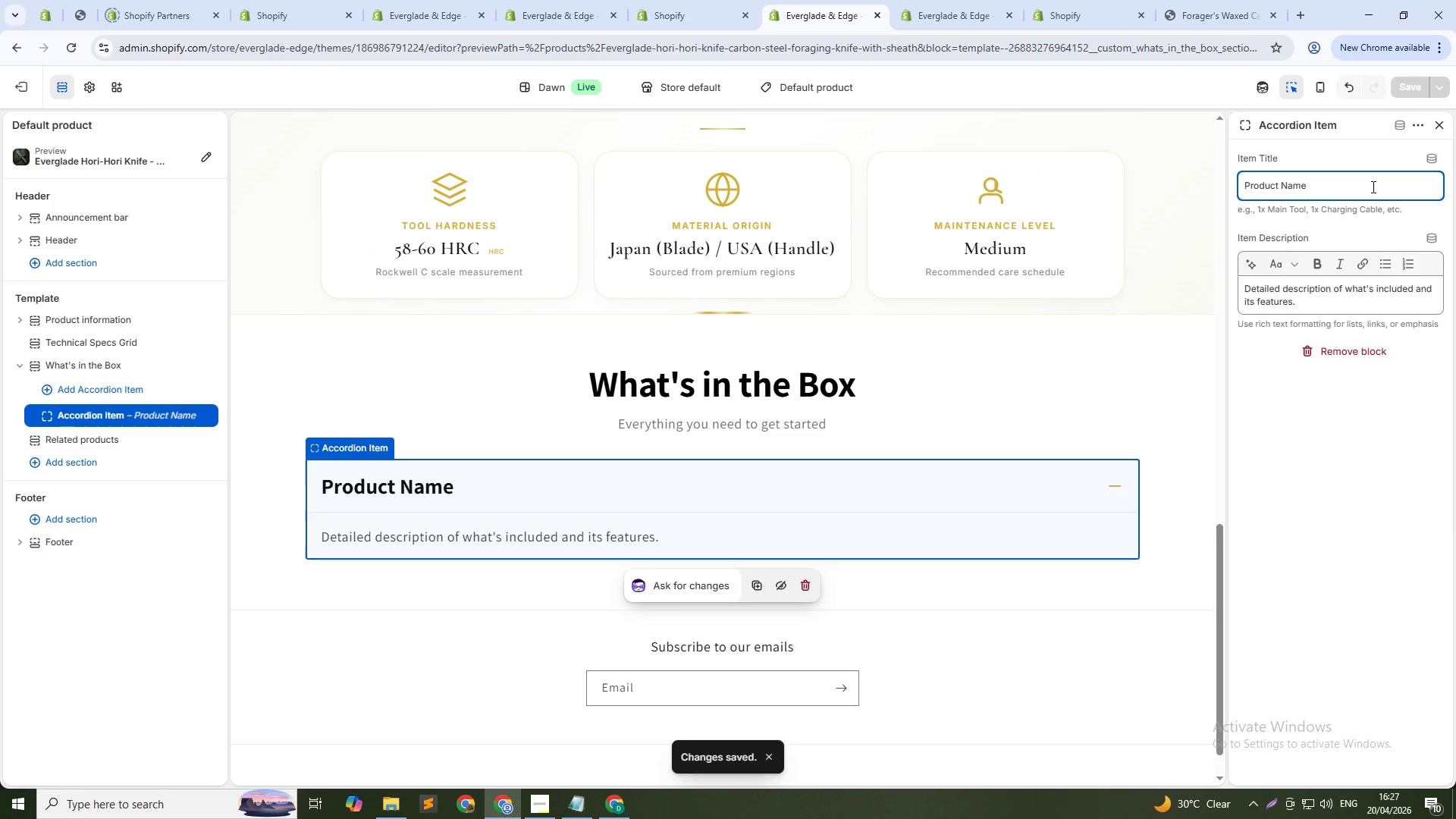 
triple_click([1372, 187])
 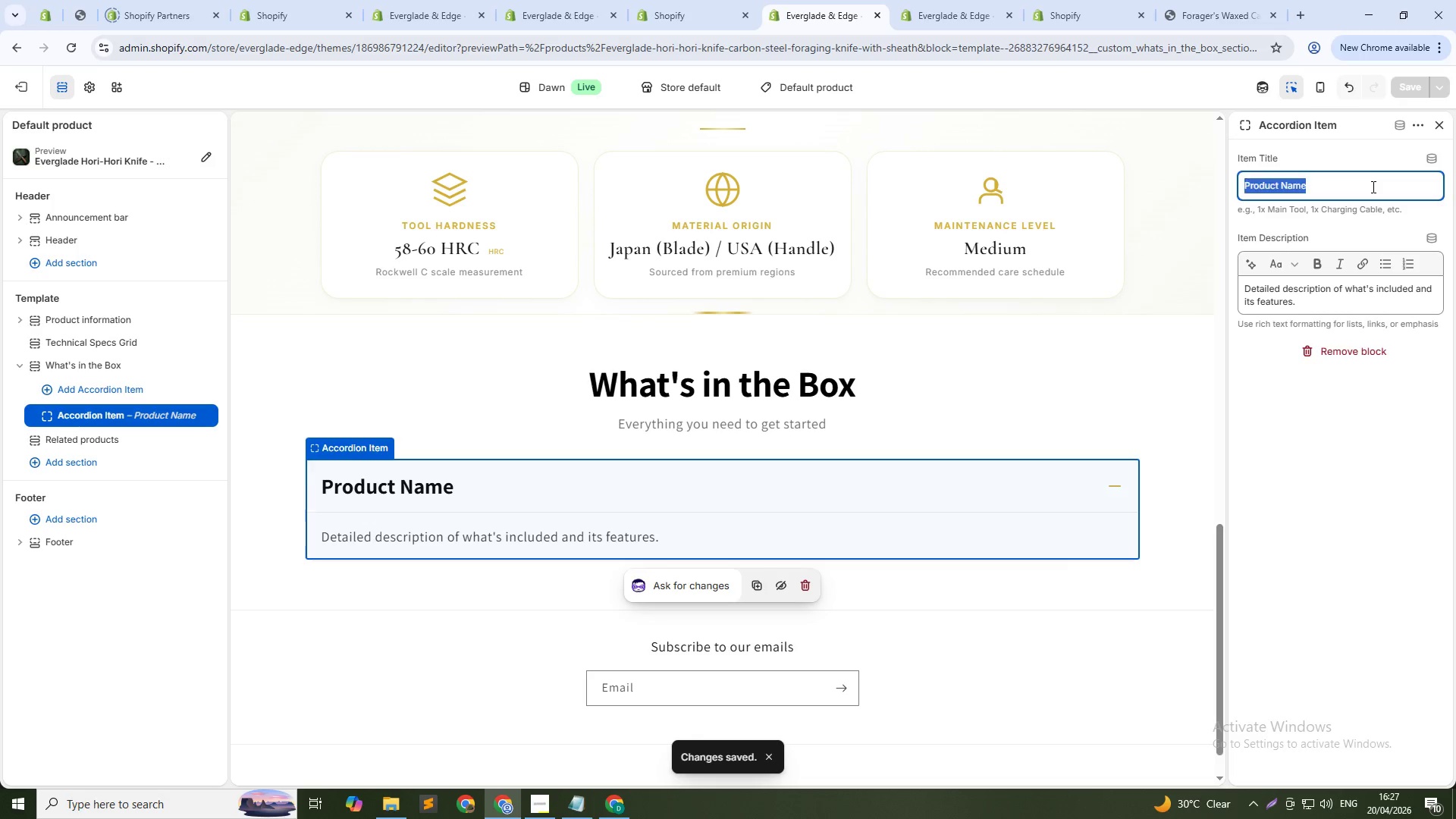 
triple_click([1372, 187])
 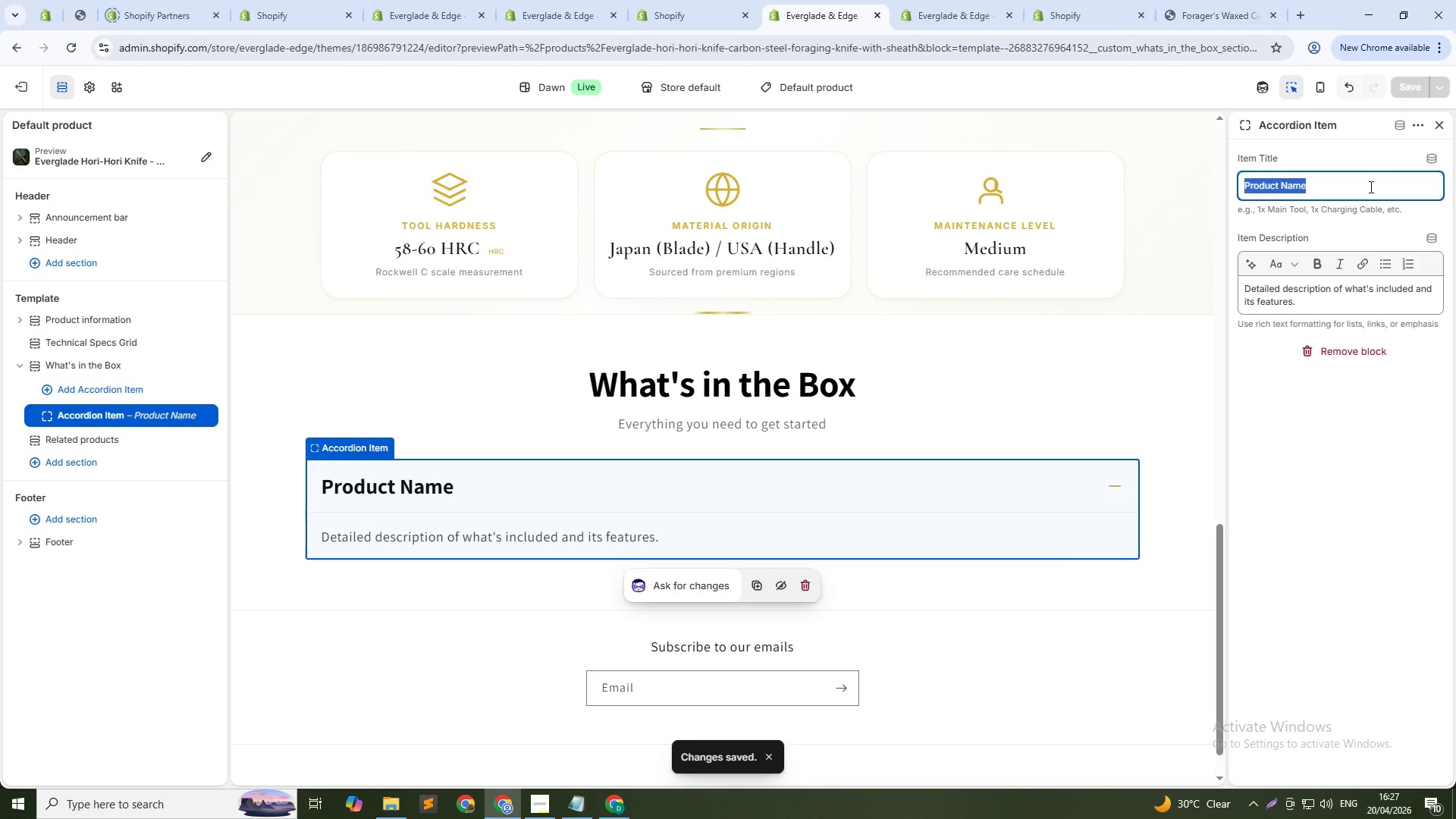 
triple_click([1372, 187])
 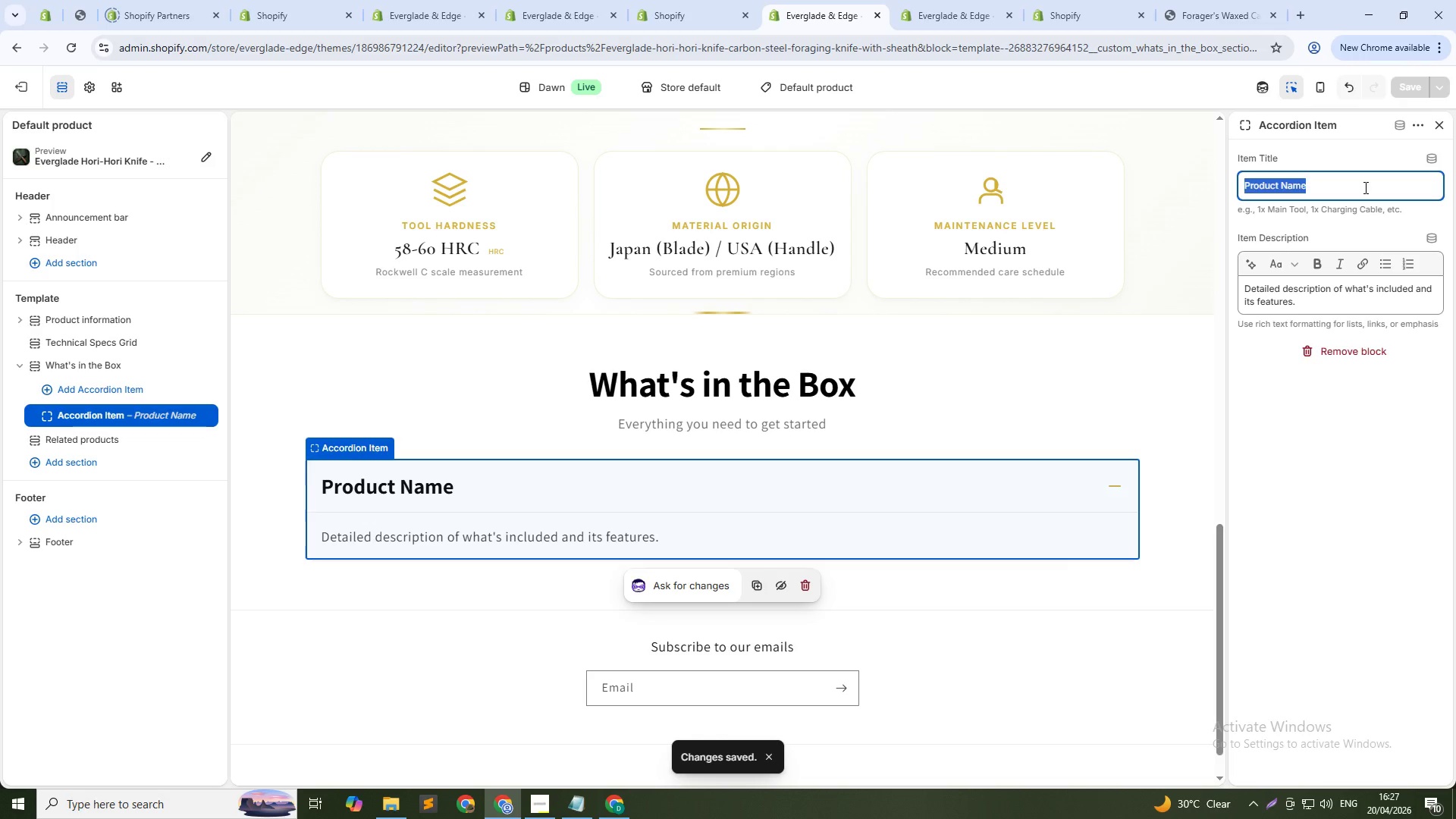 
key(Backspace)
 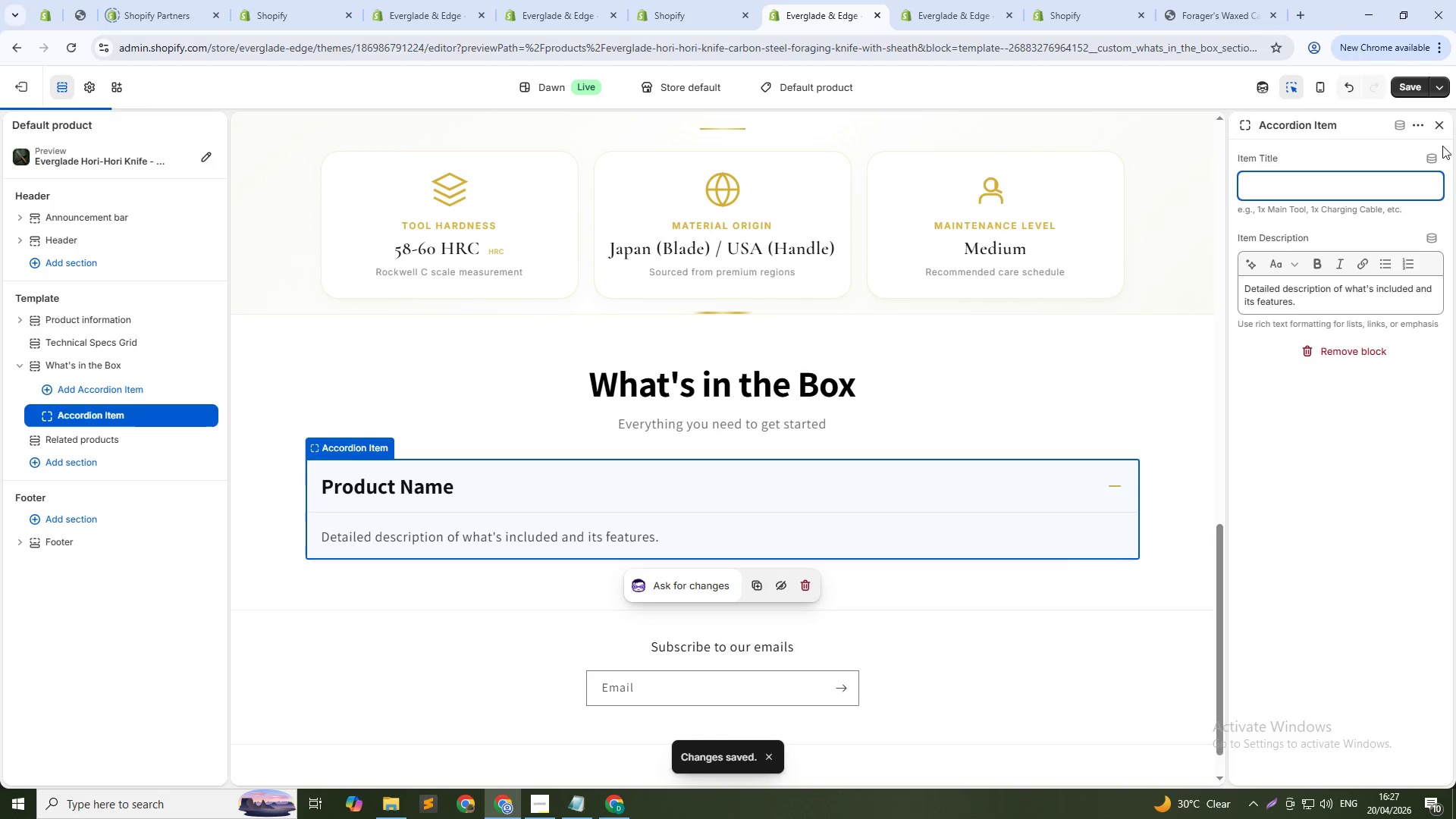 
left_click([1426, 162])
 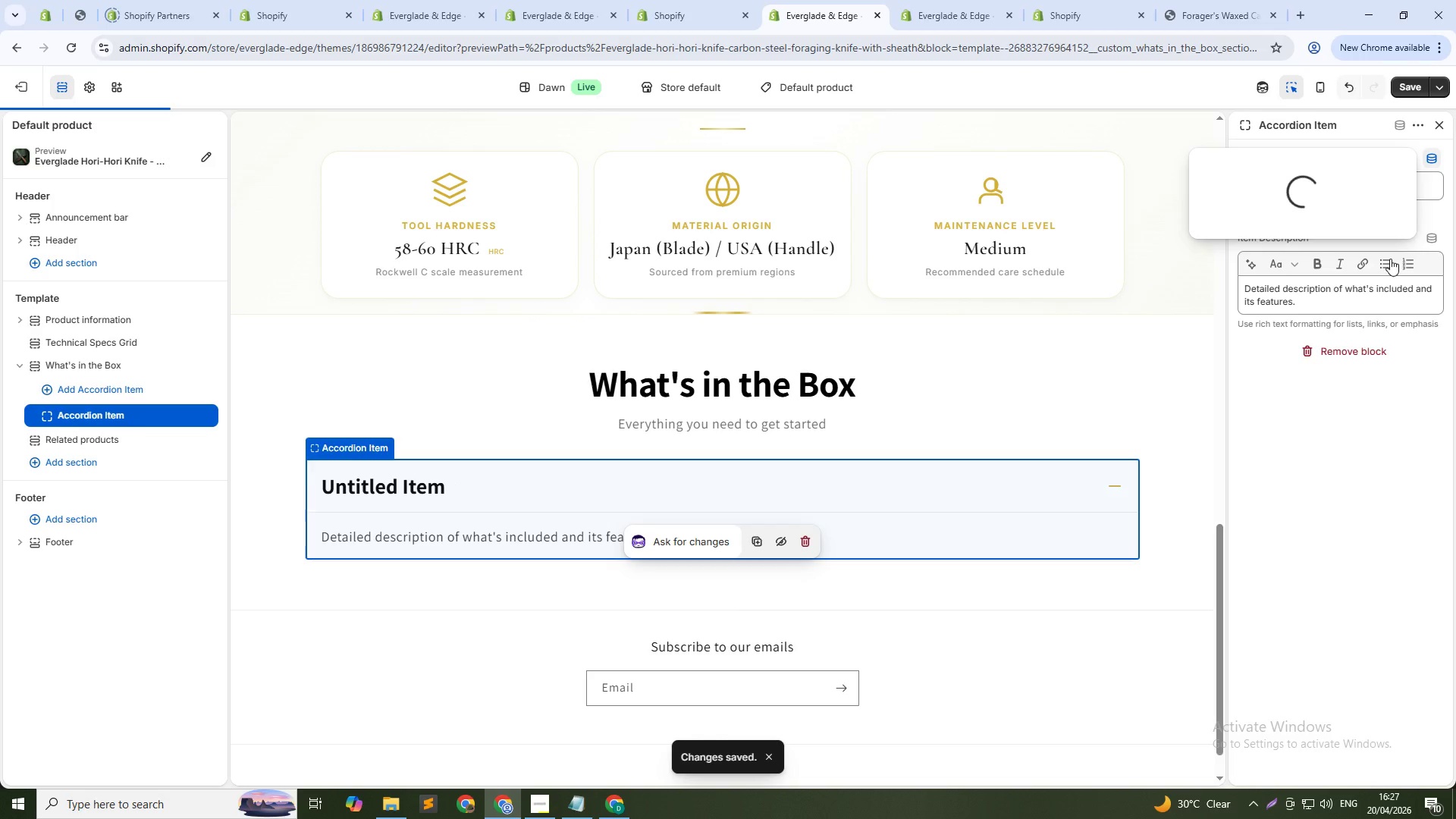 
mouse_move([1324, 259])
 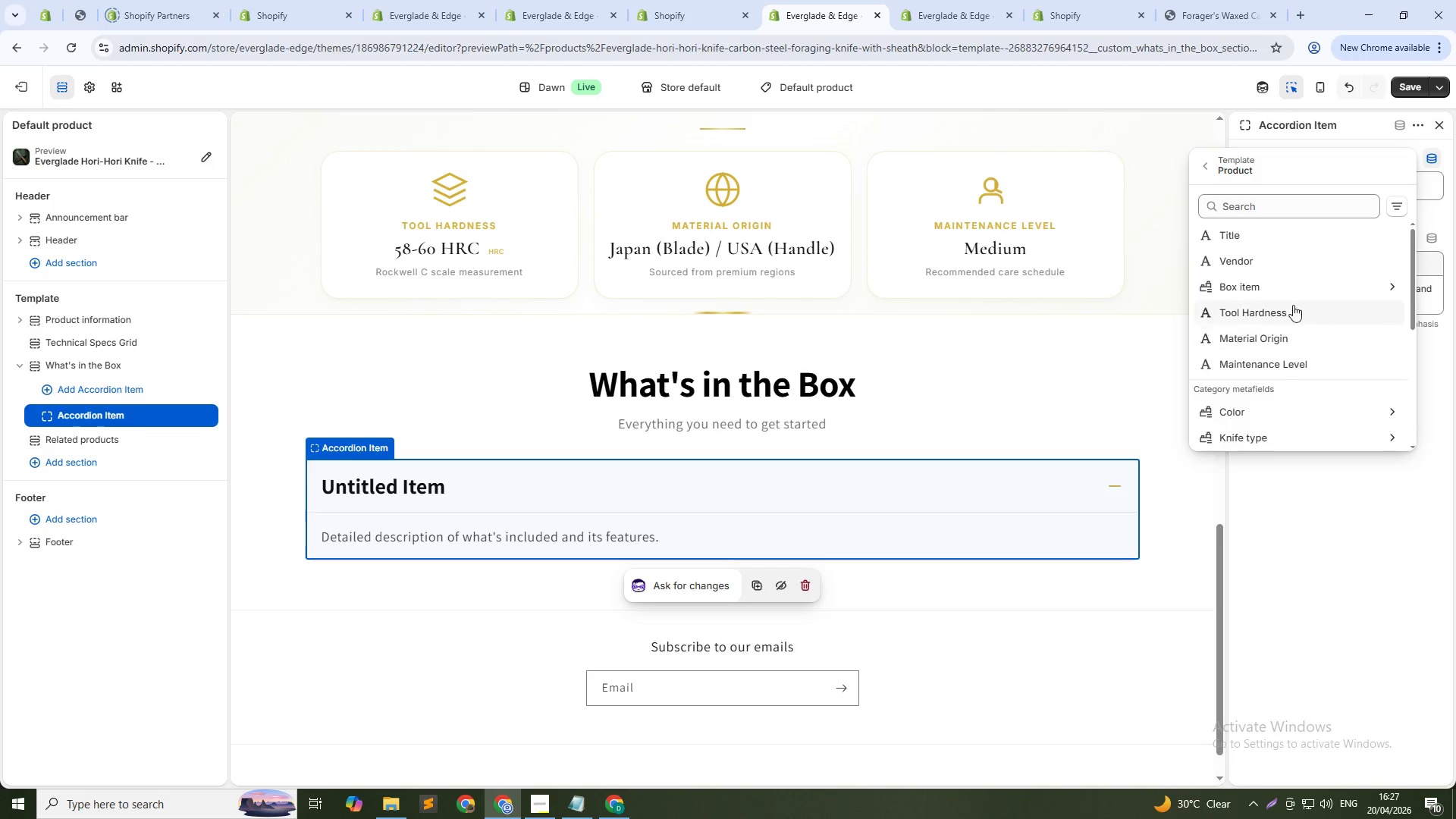 
left_click([1302, 291])
 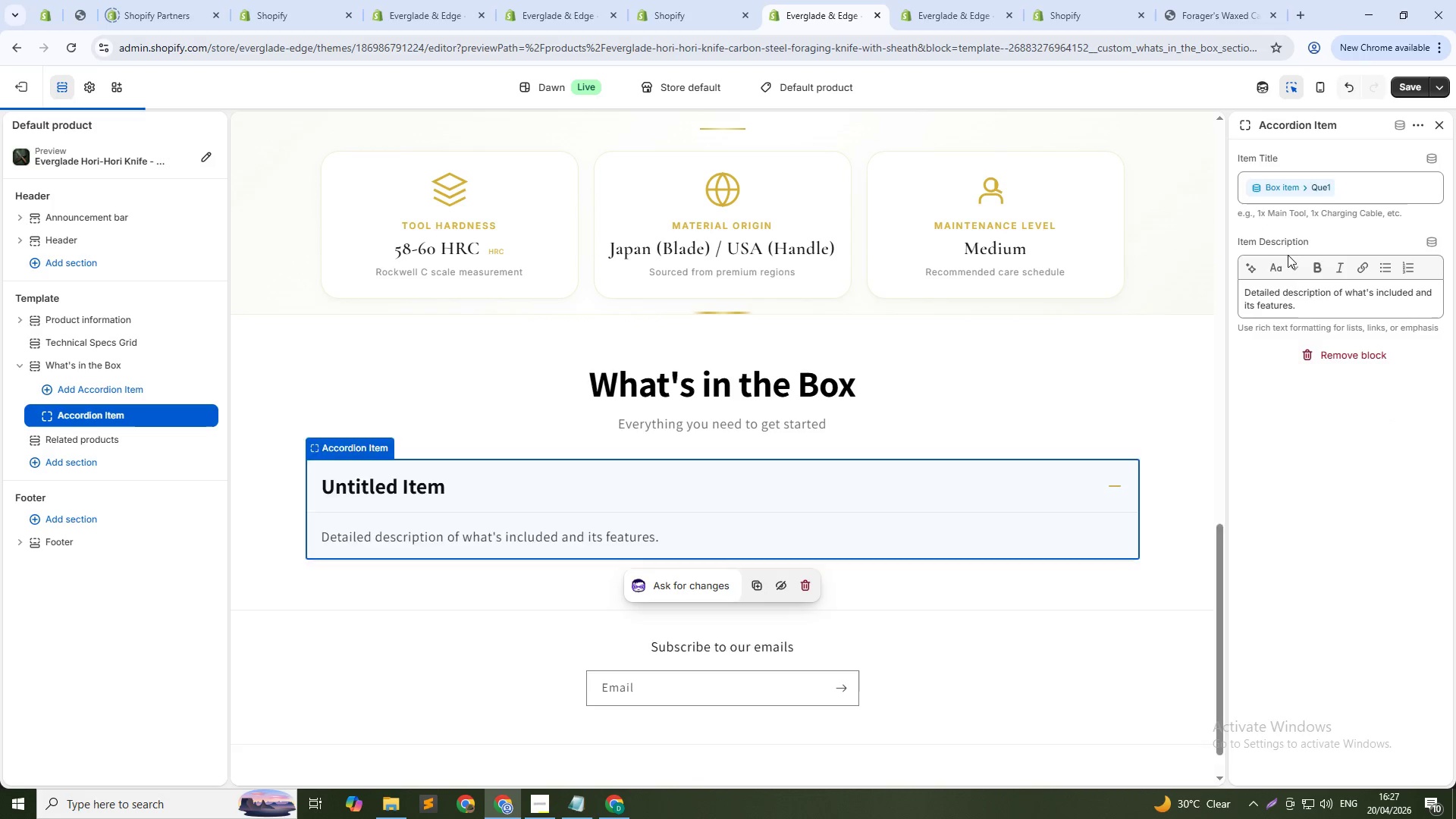 
double_click([1273, 298])
 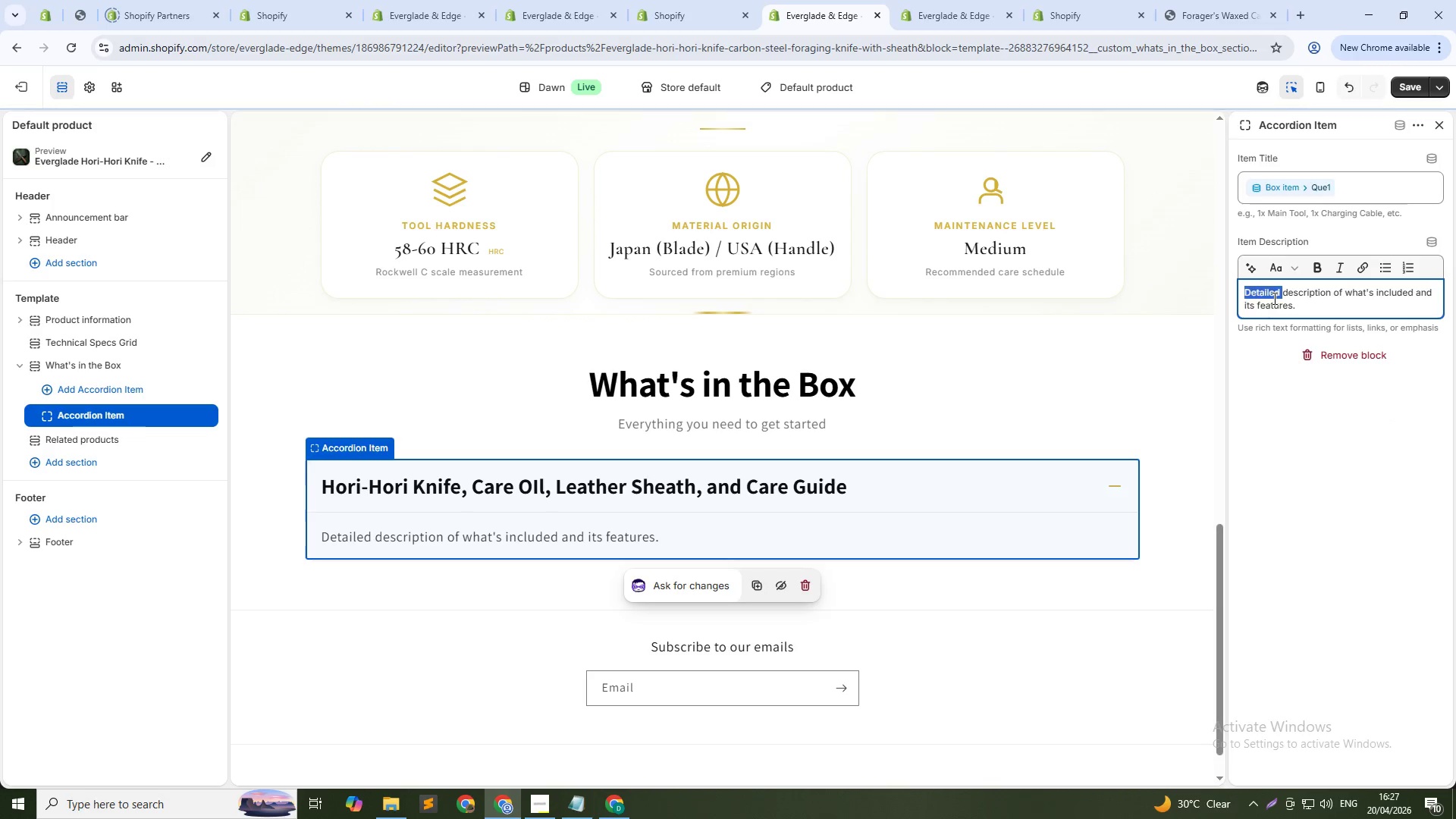 
triple_click([1273, 298])
 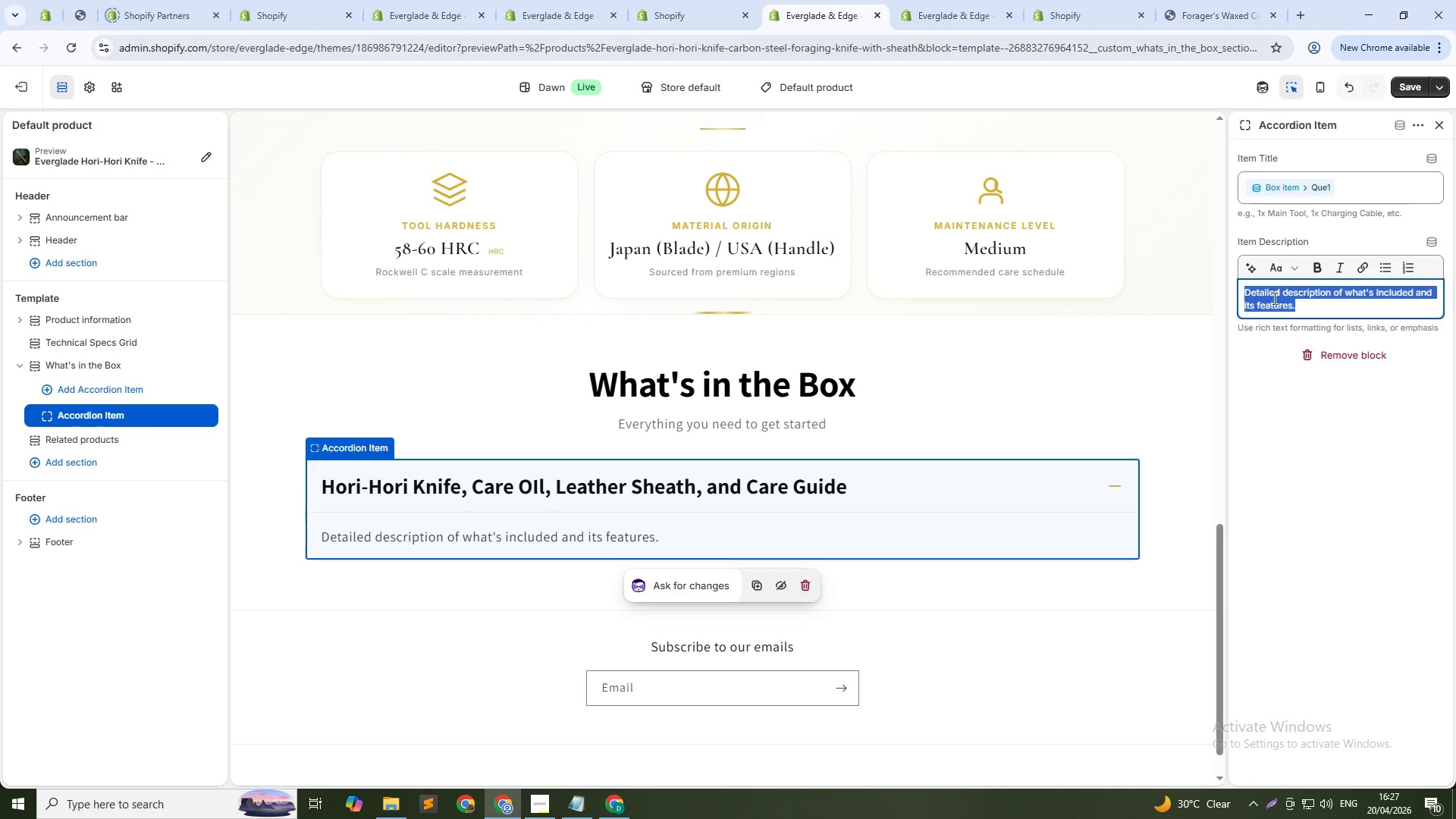 
key(Backspace)
 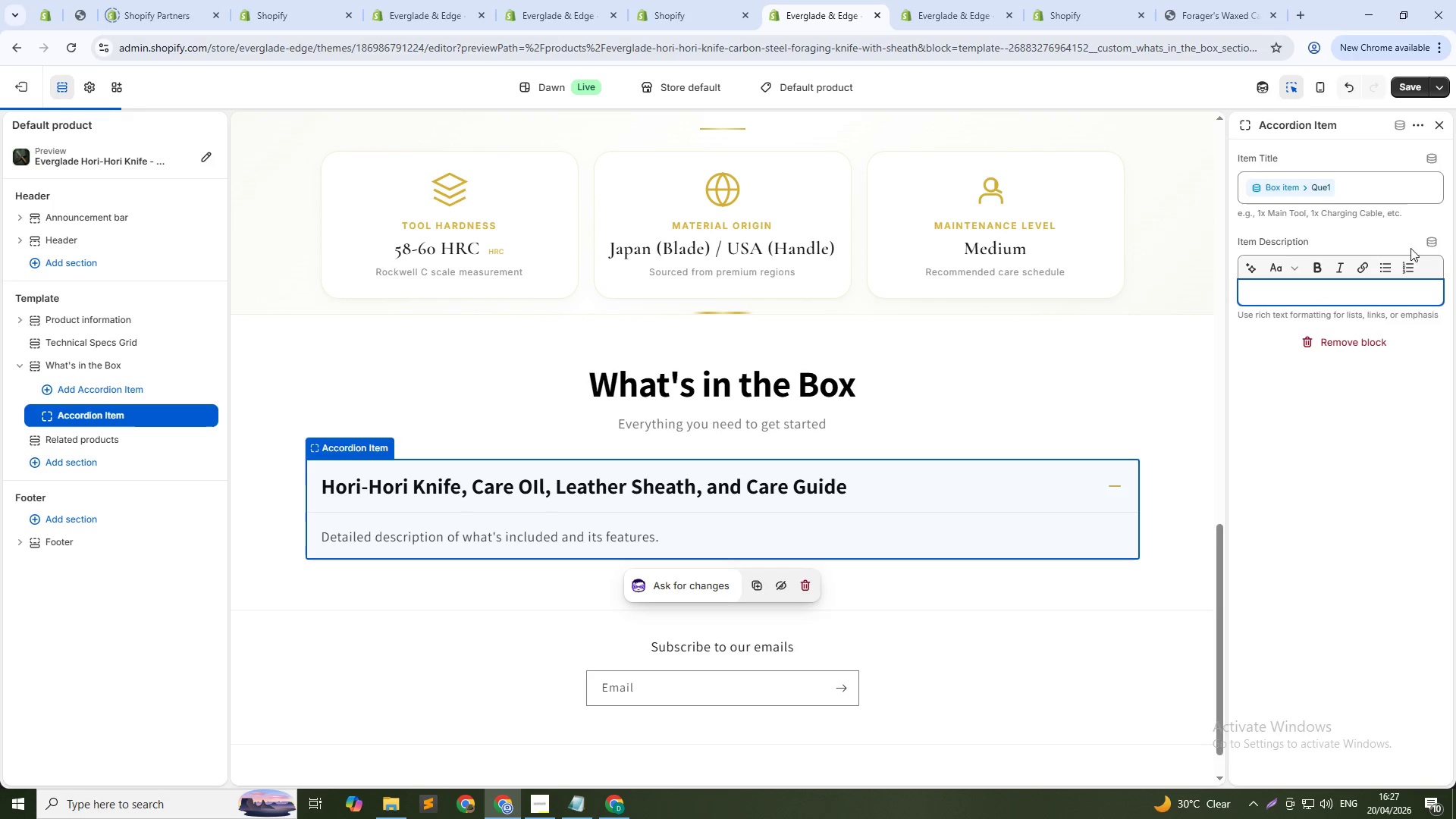 
left_click([1439, 239])
 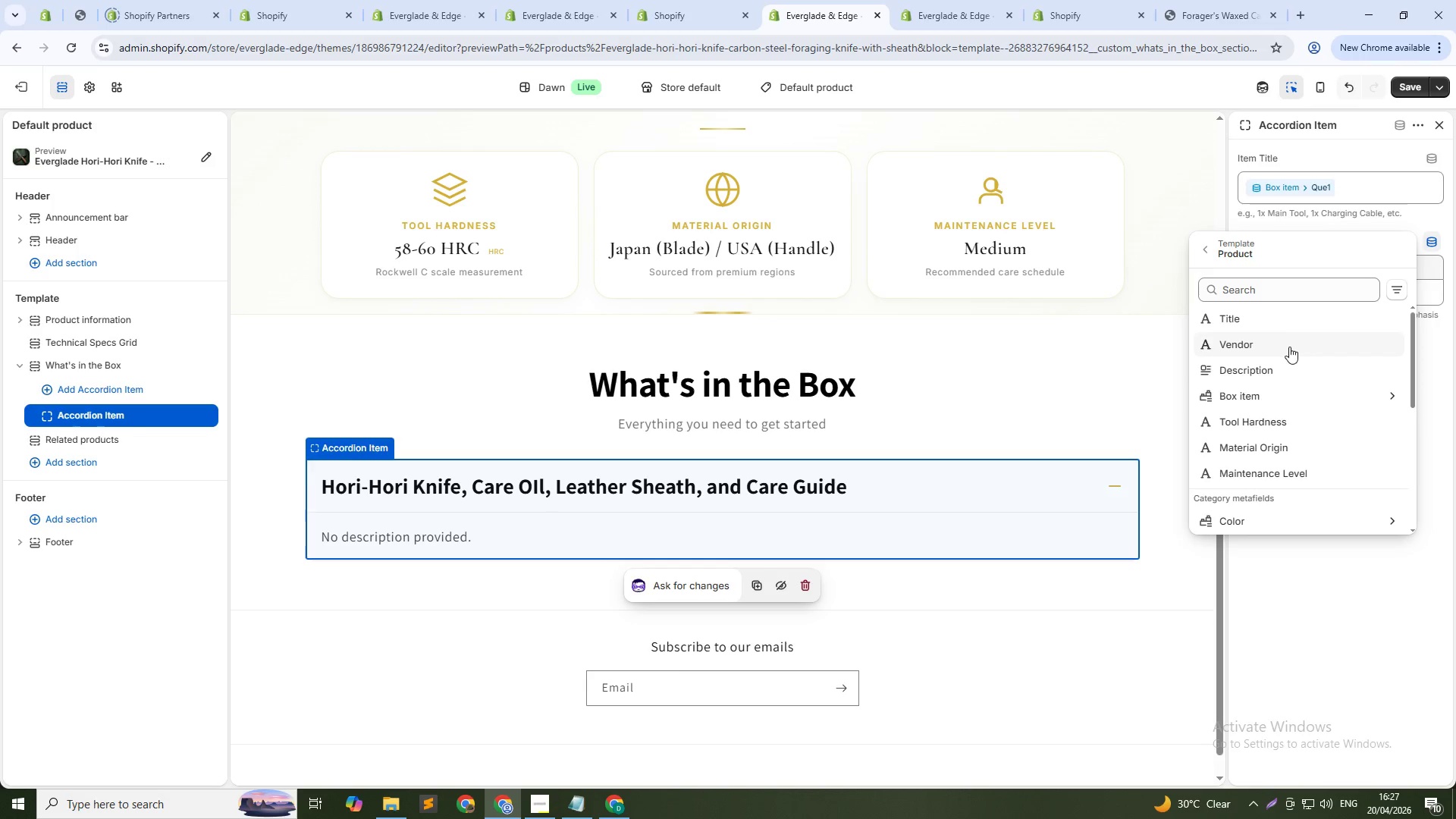 
left_click([1273, 395])
 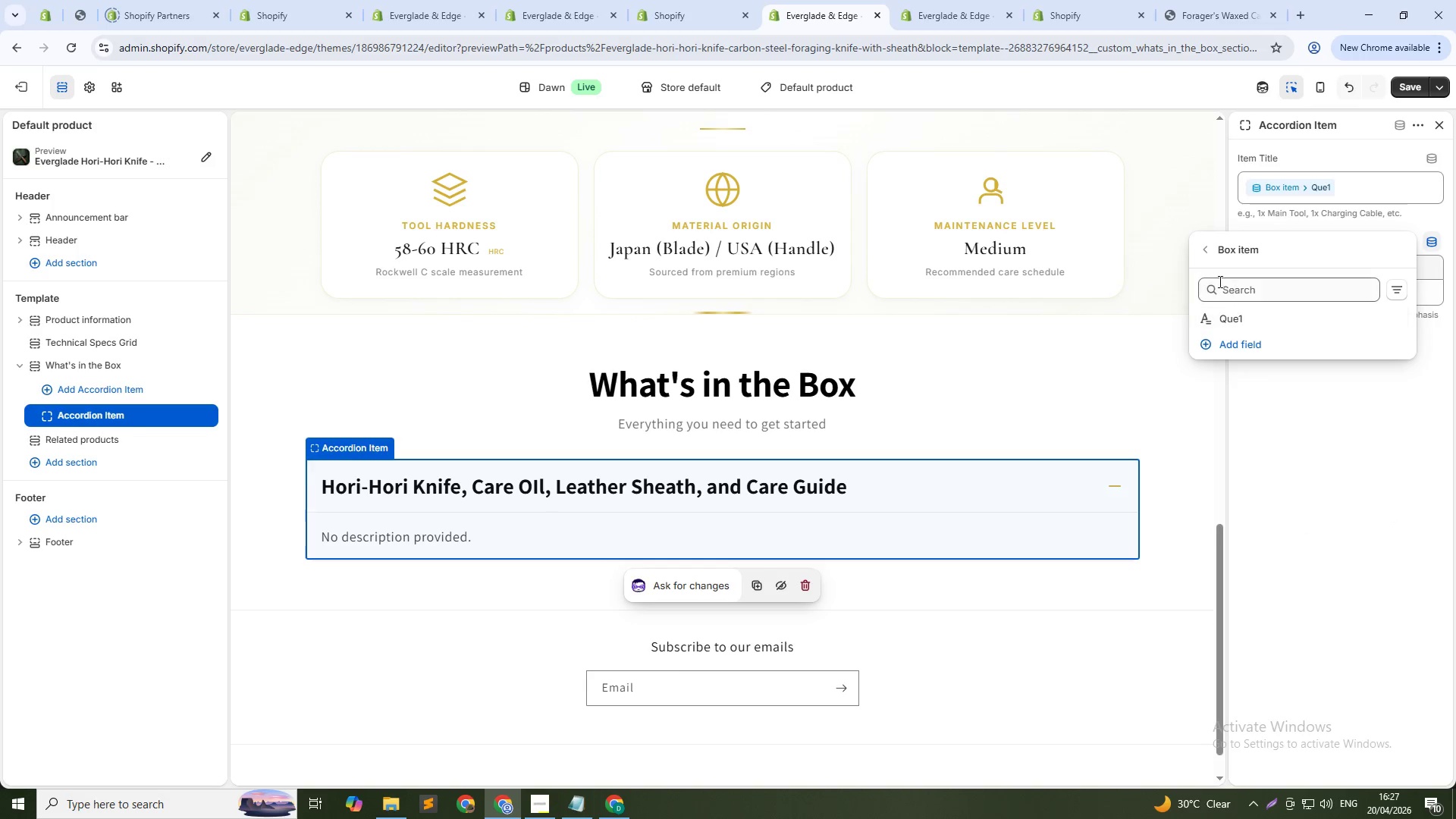 
left_click([1207, 254])
 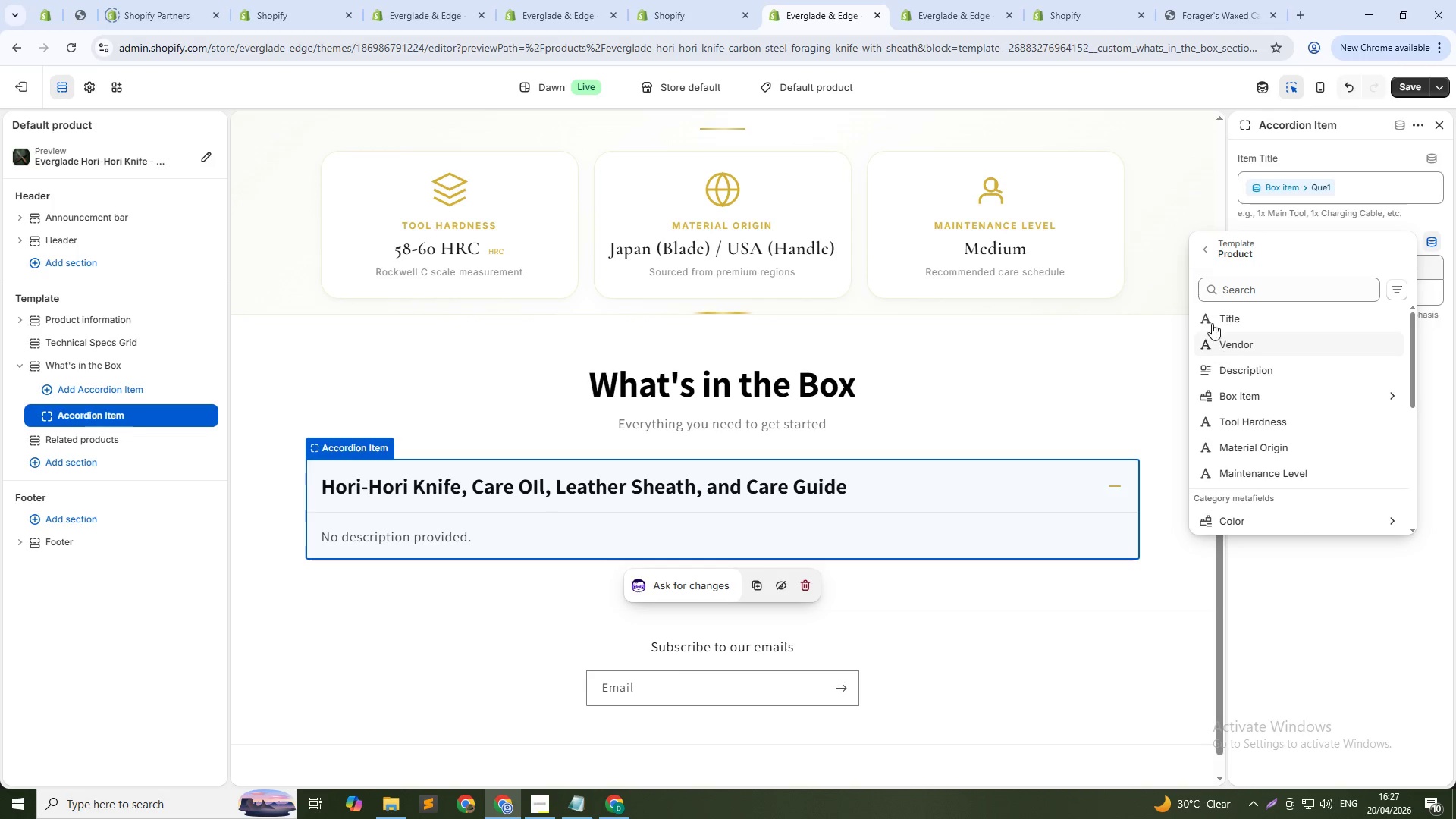 
scroll: coordinate [1371, 481], scroll_direction: down, amount: 5.0
 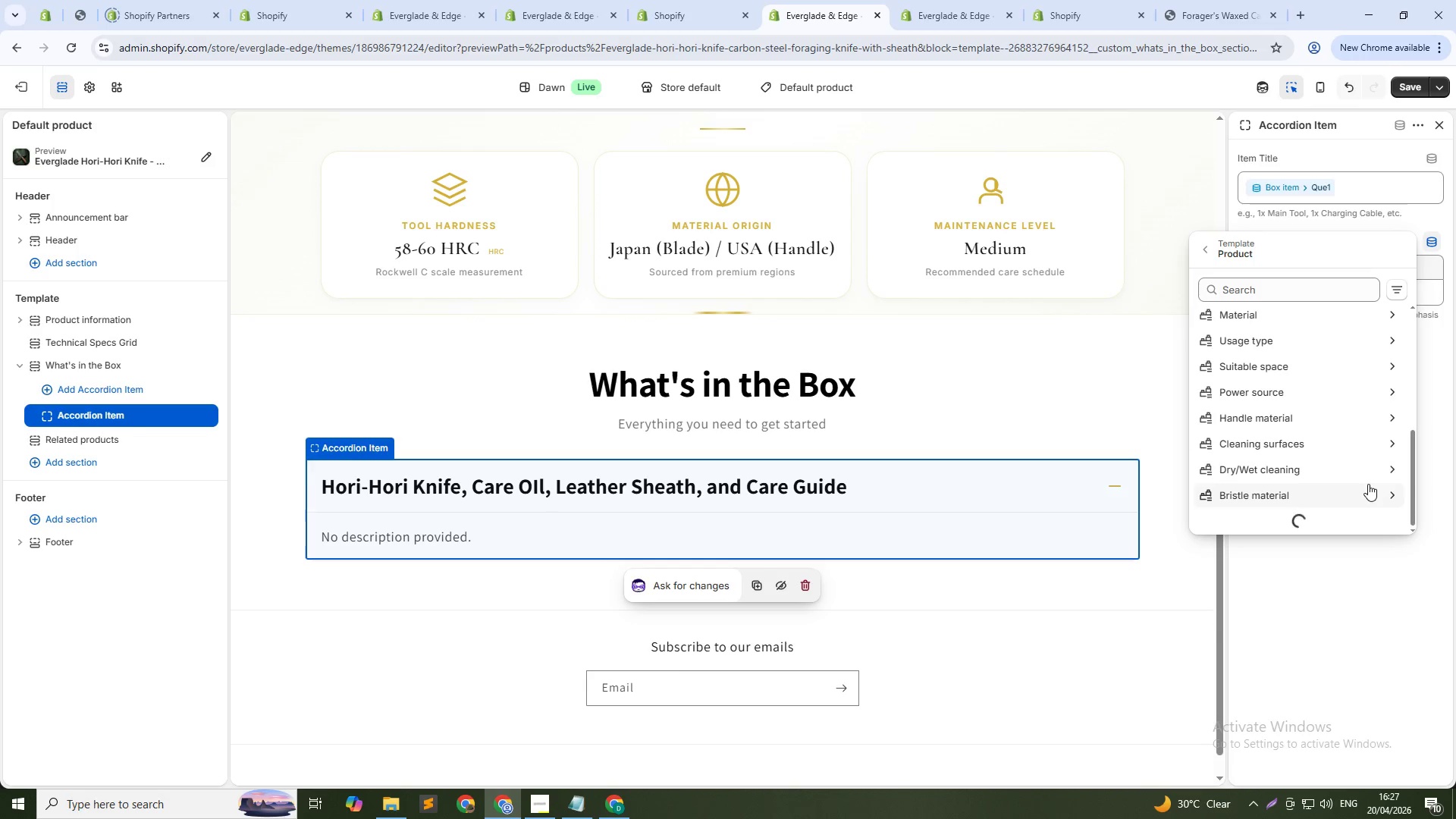 
left_click([1304, 397])
 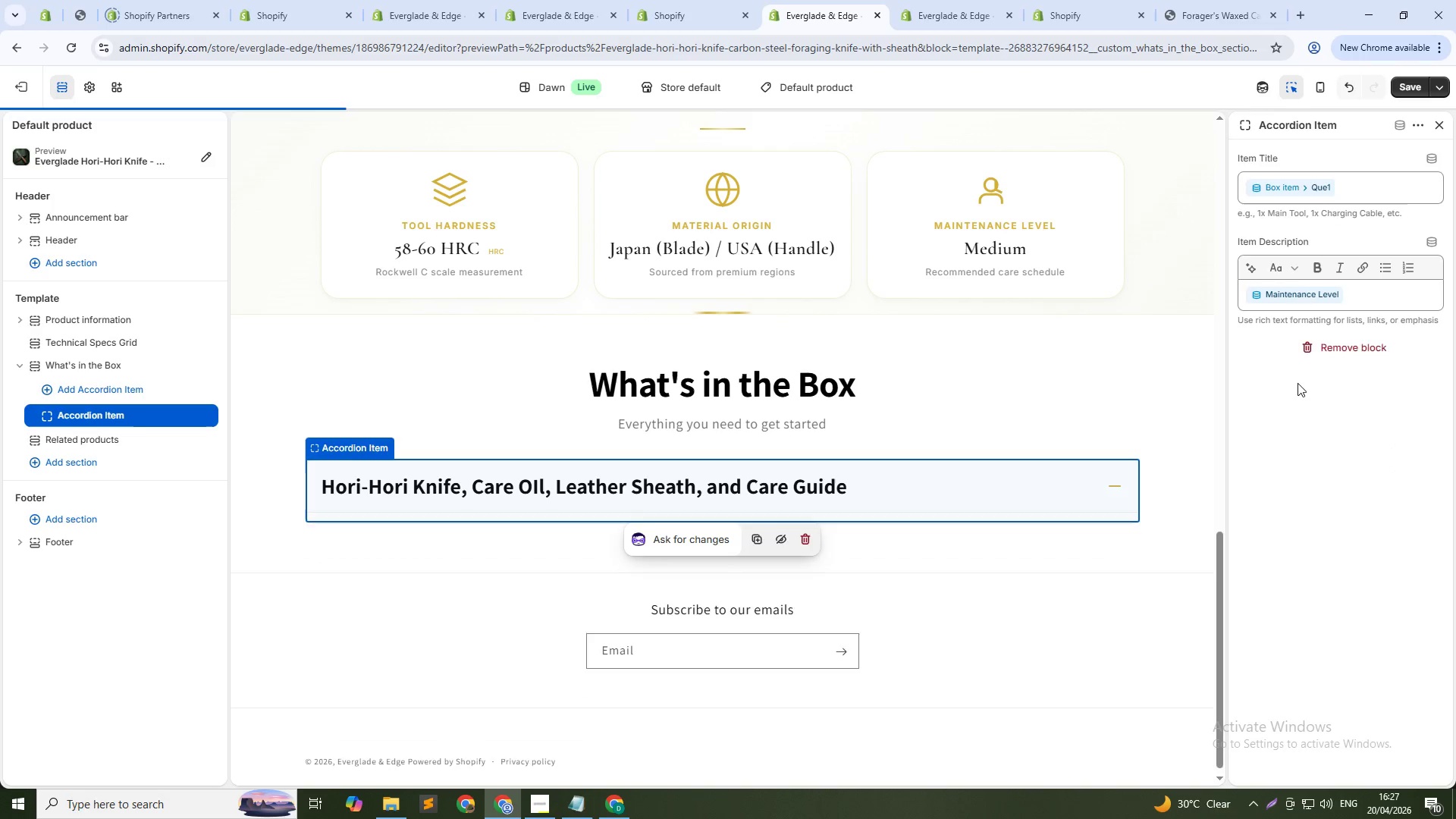 
scroll: coordinate [1305, 403], scroll_direction: up, amount: 11.0
 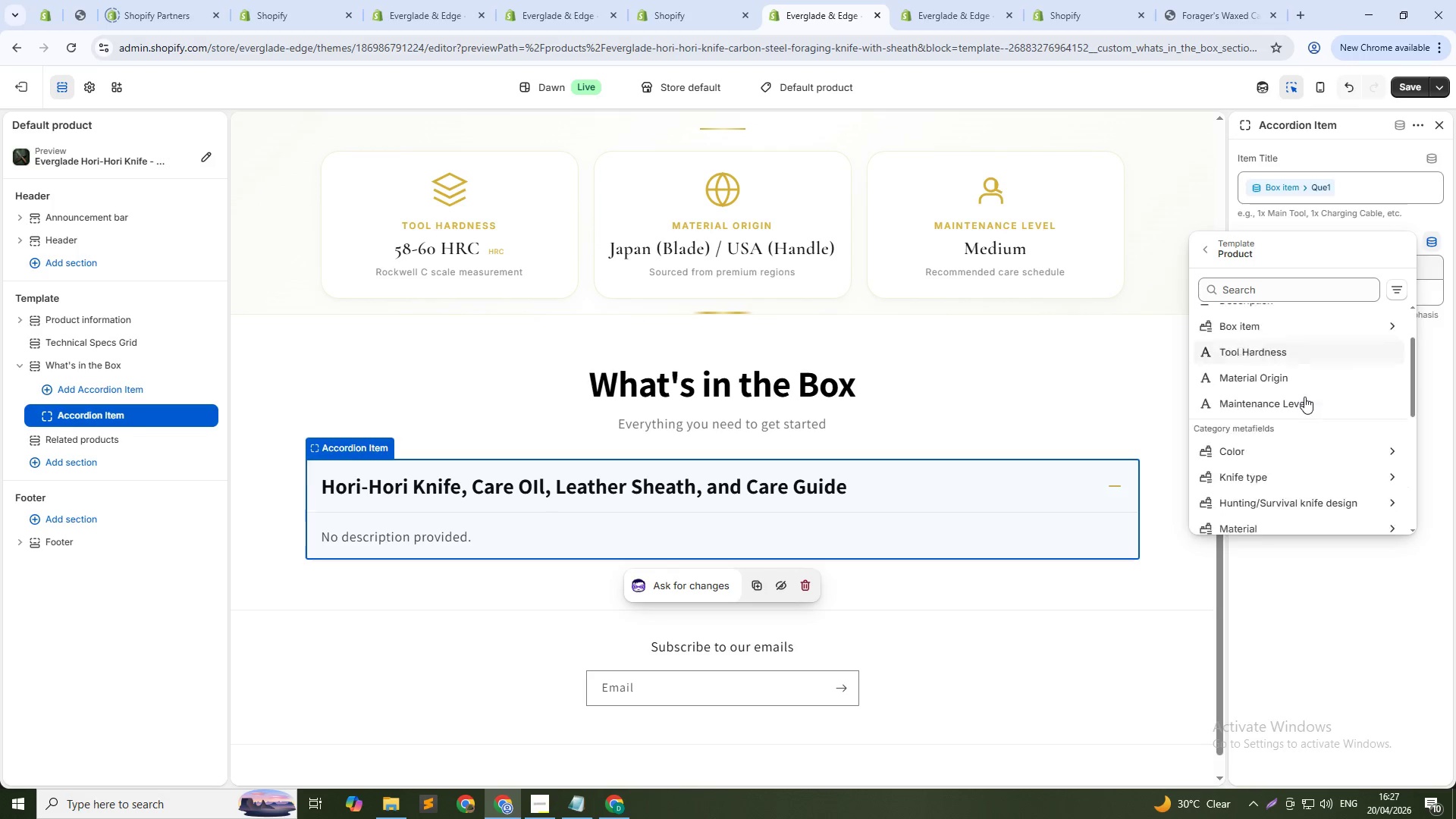 
left_click([1292, 281])
 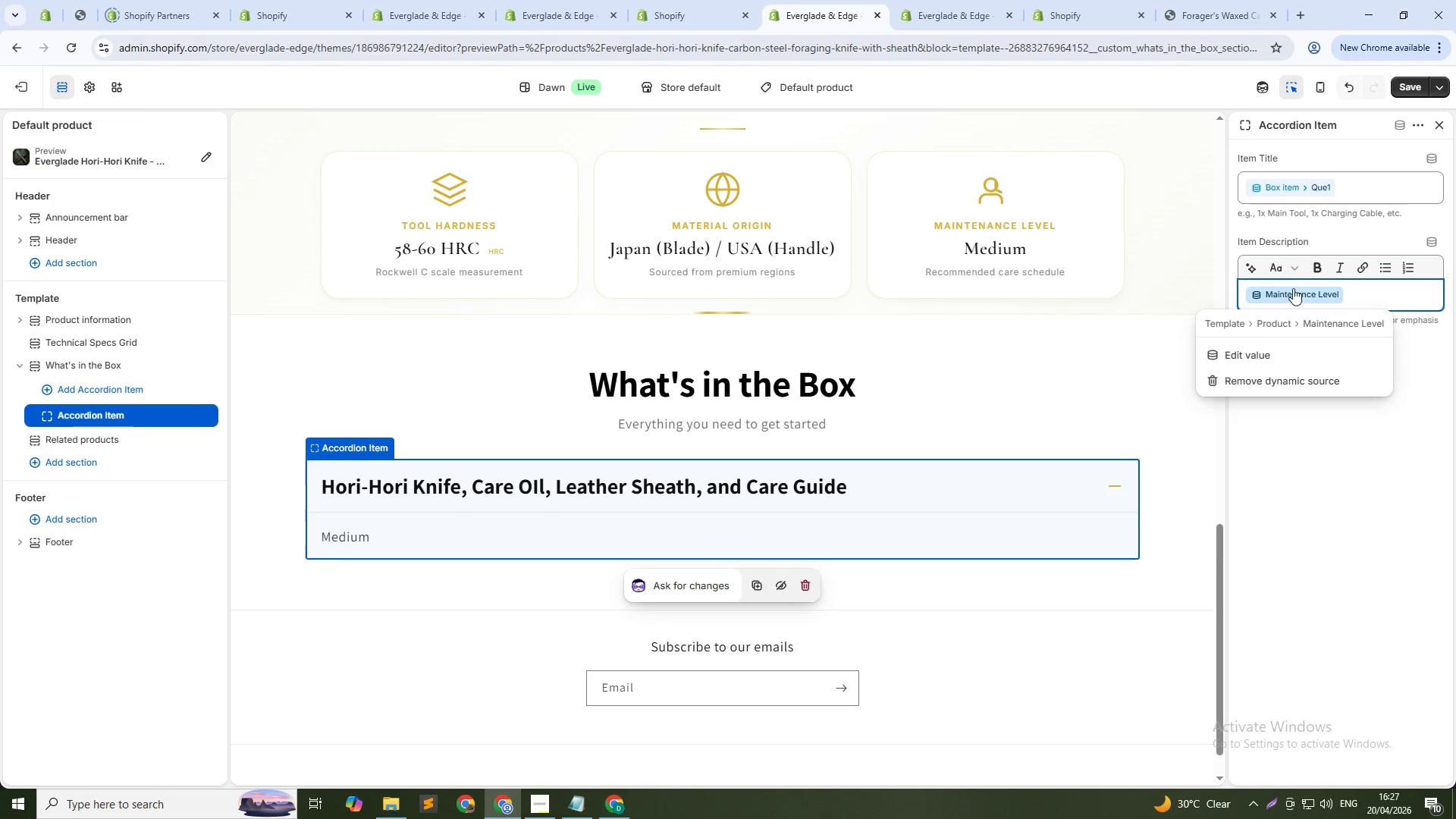 
left_click([1293, 291])
 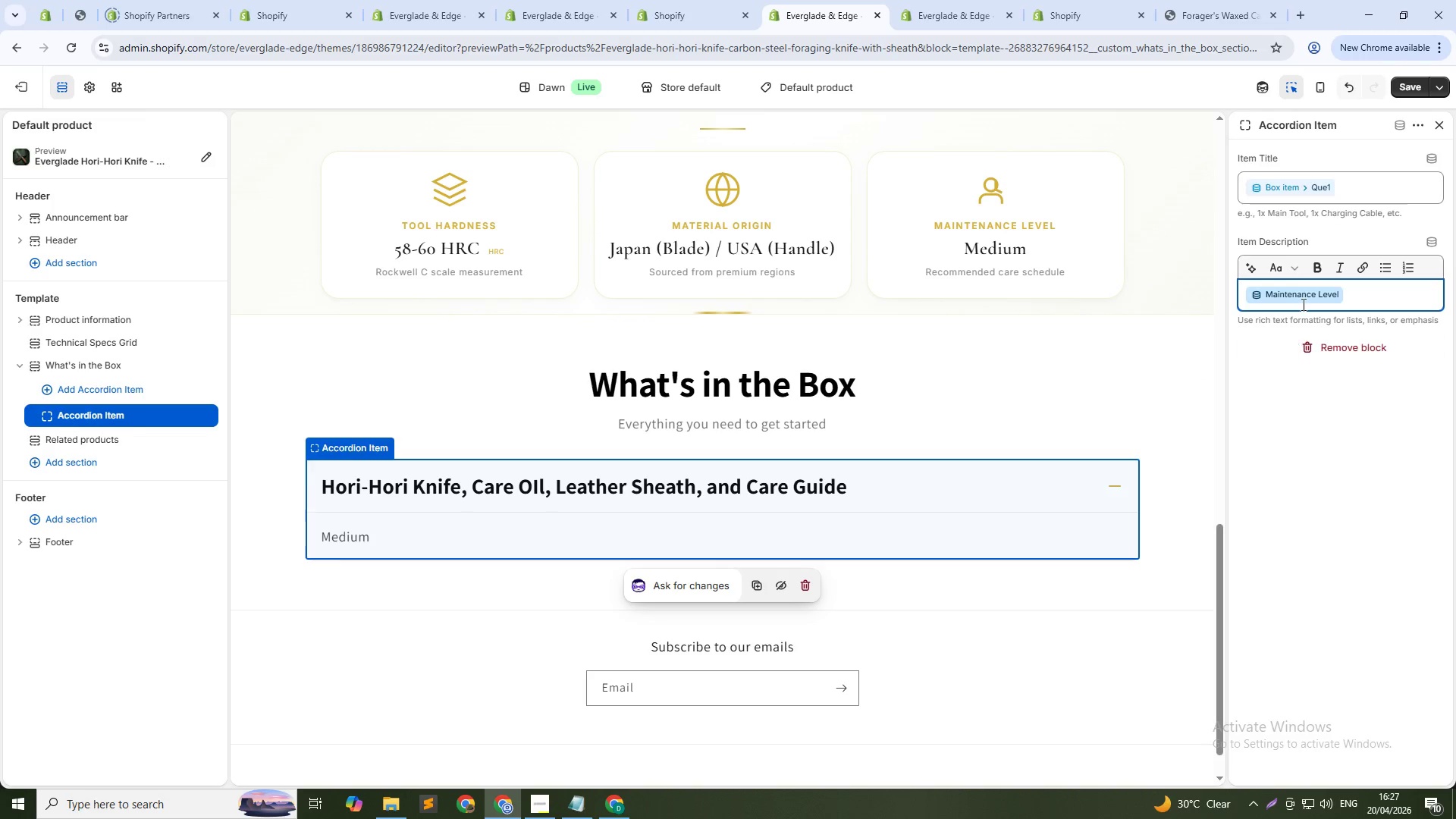 
left_click([1302, 301])
 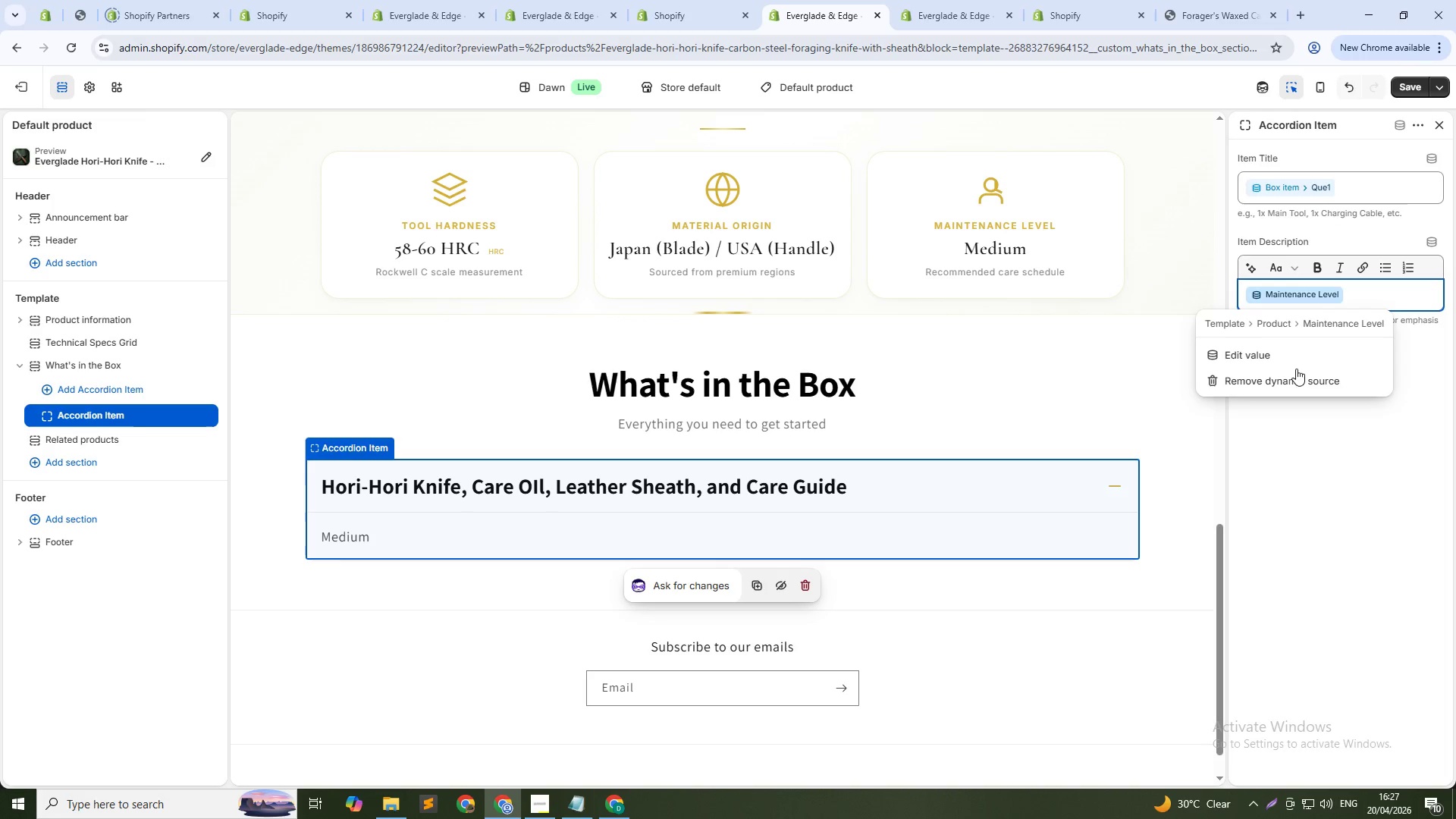 
left_click([1296, 371])
 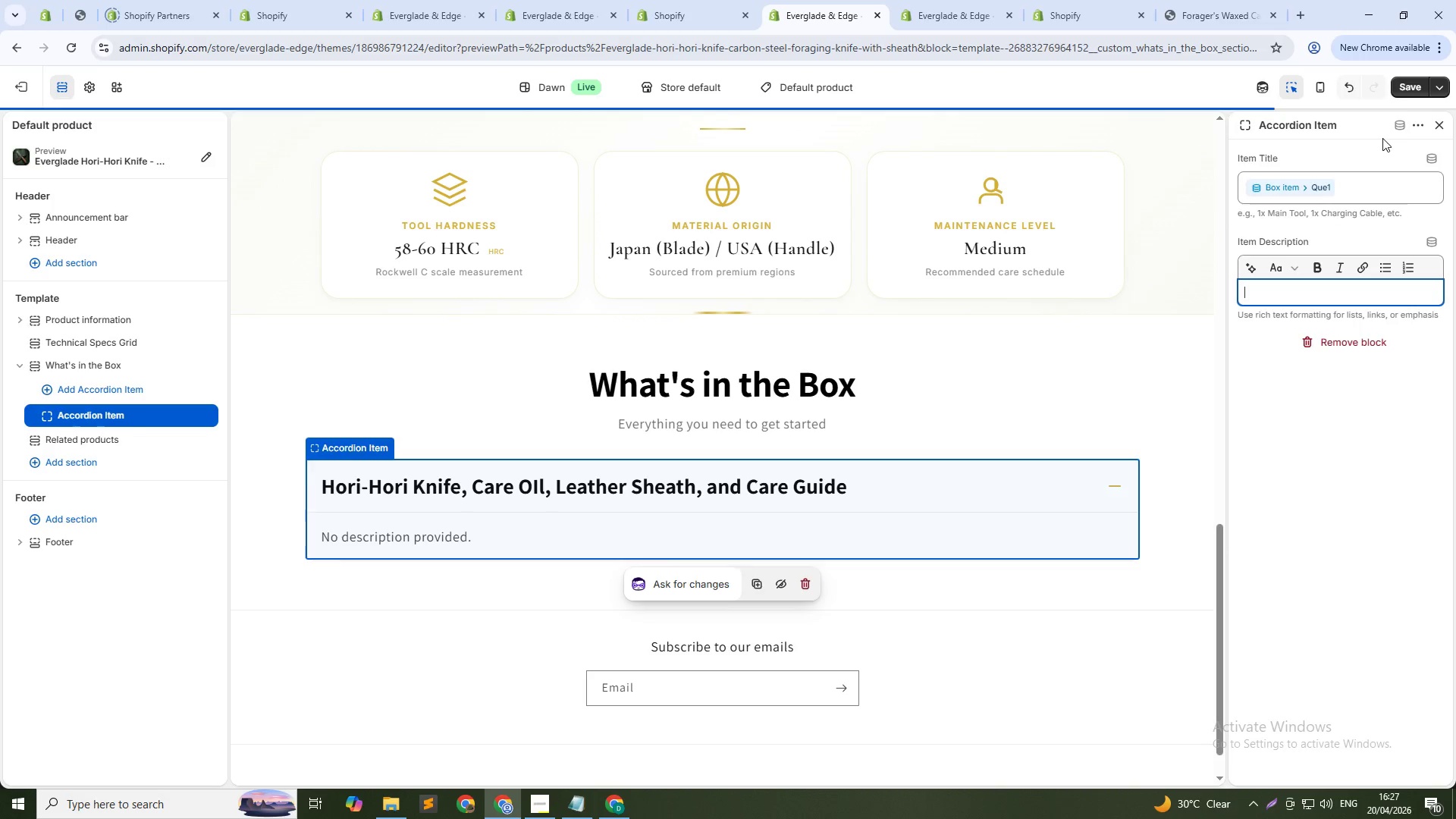 
left_click([1405, 76])
 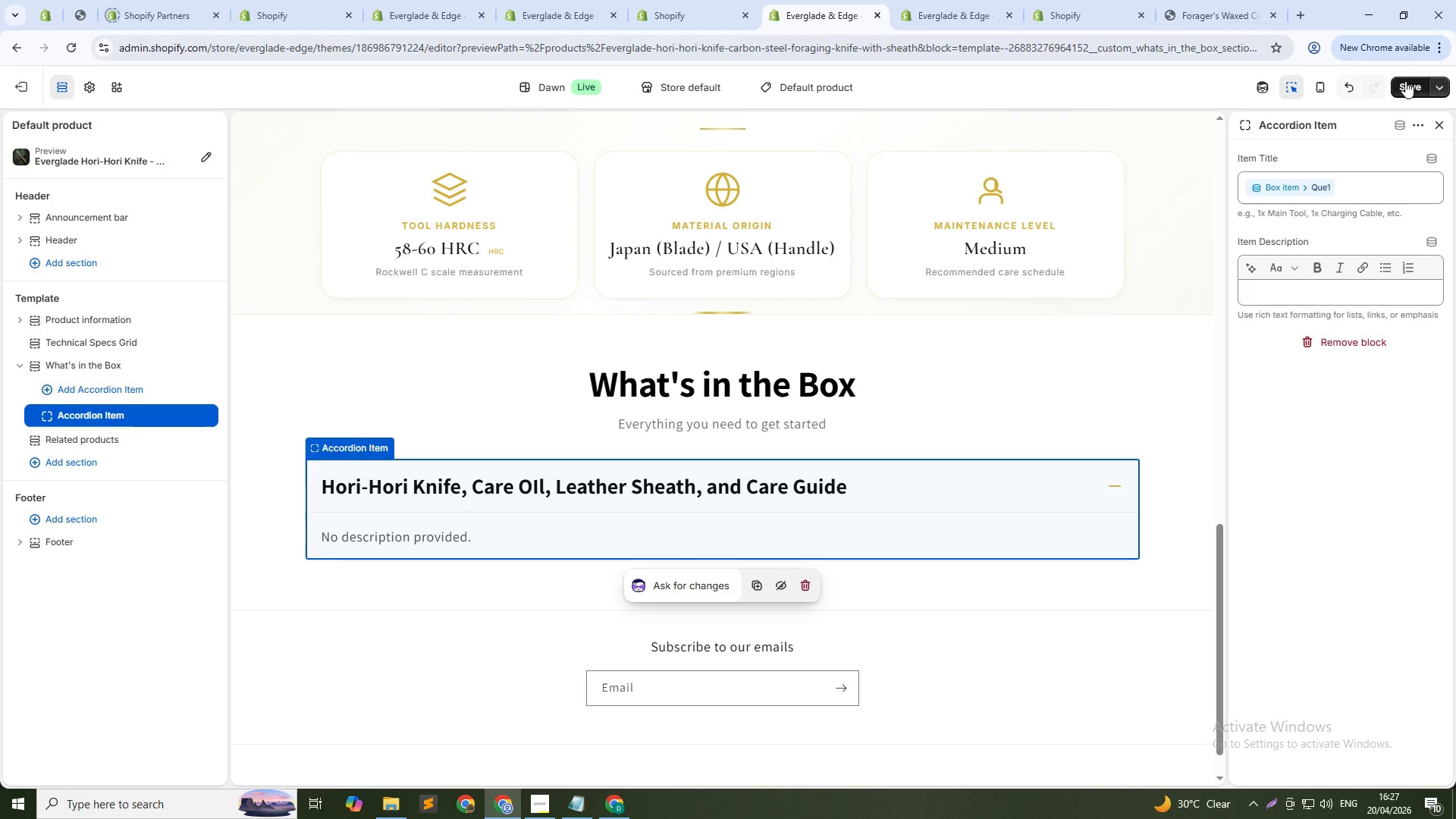 
left_click([1405, 84])
 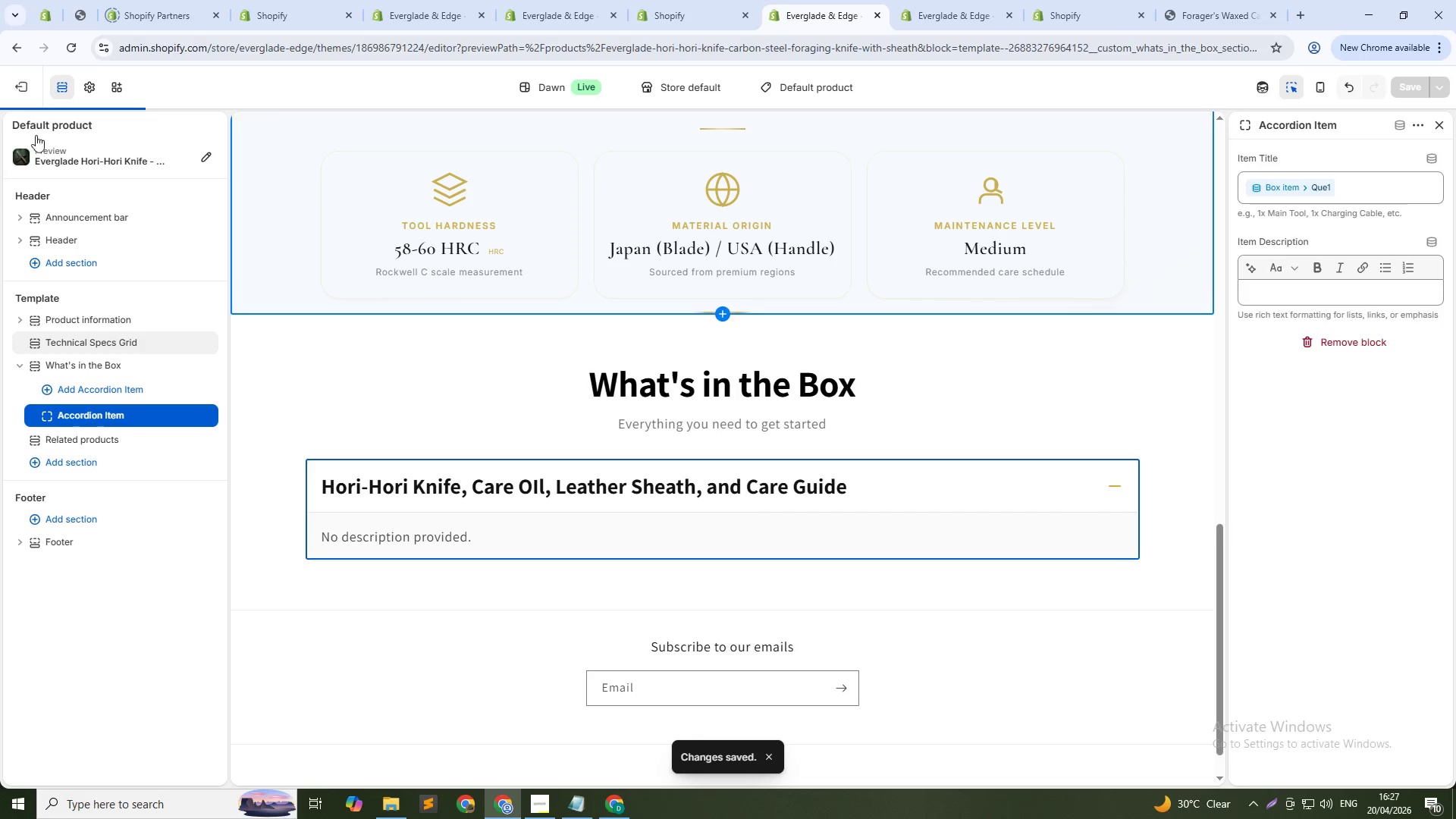 
left_click([674, 86])
 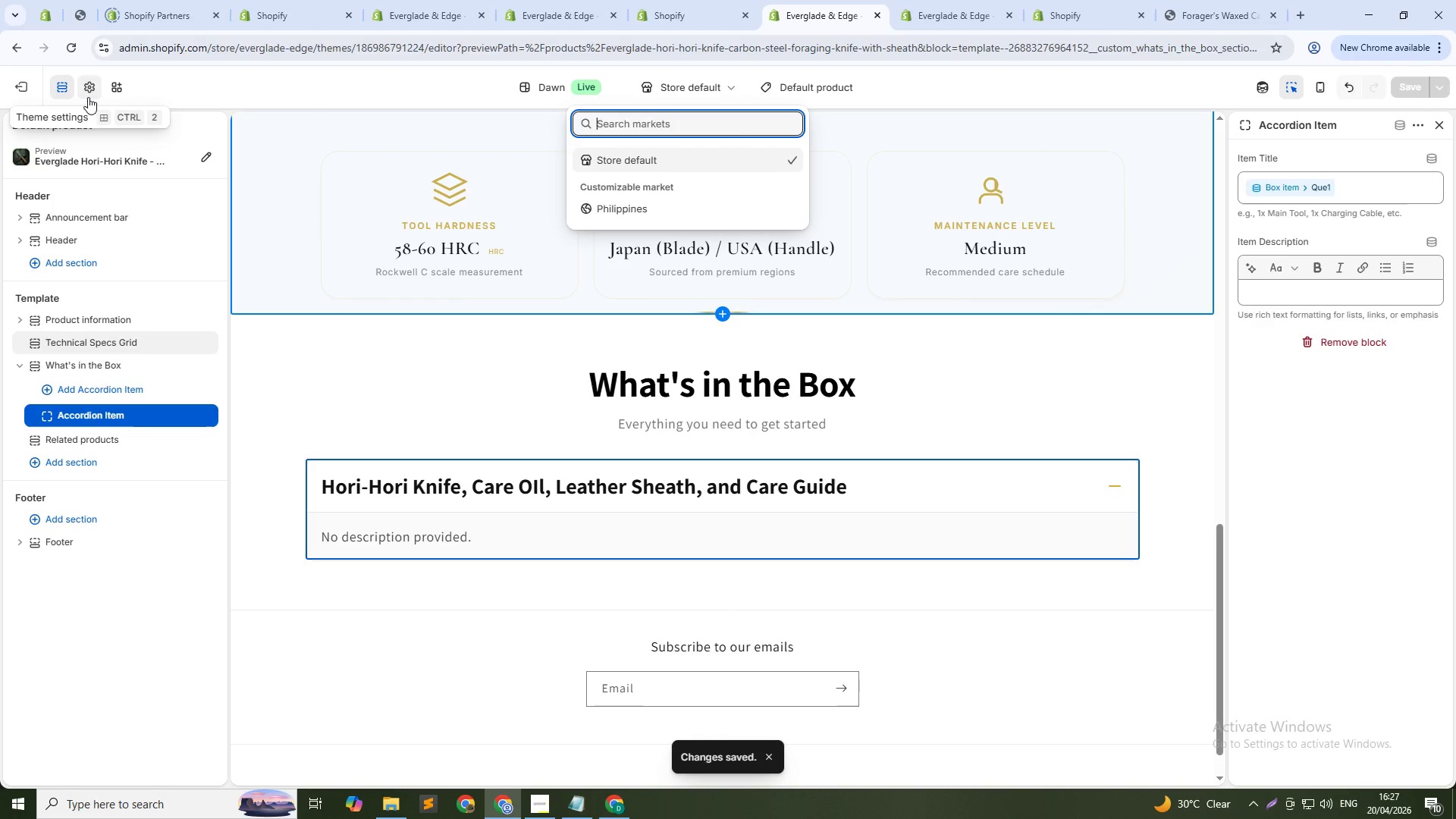 
left_click([86, 92])
 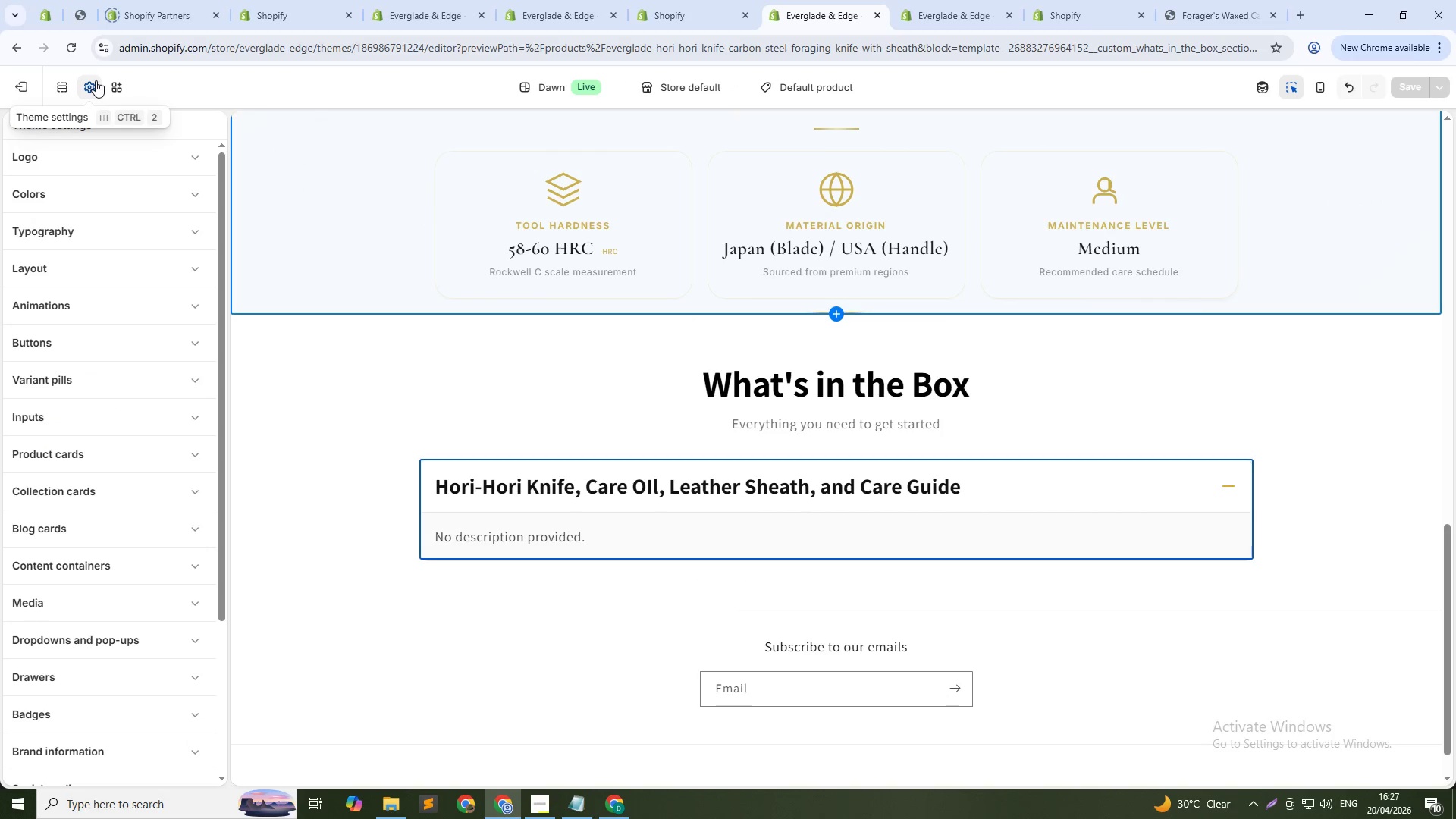 
left_click([110, 82])
 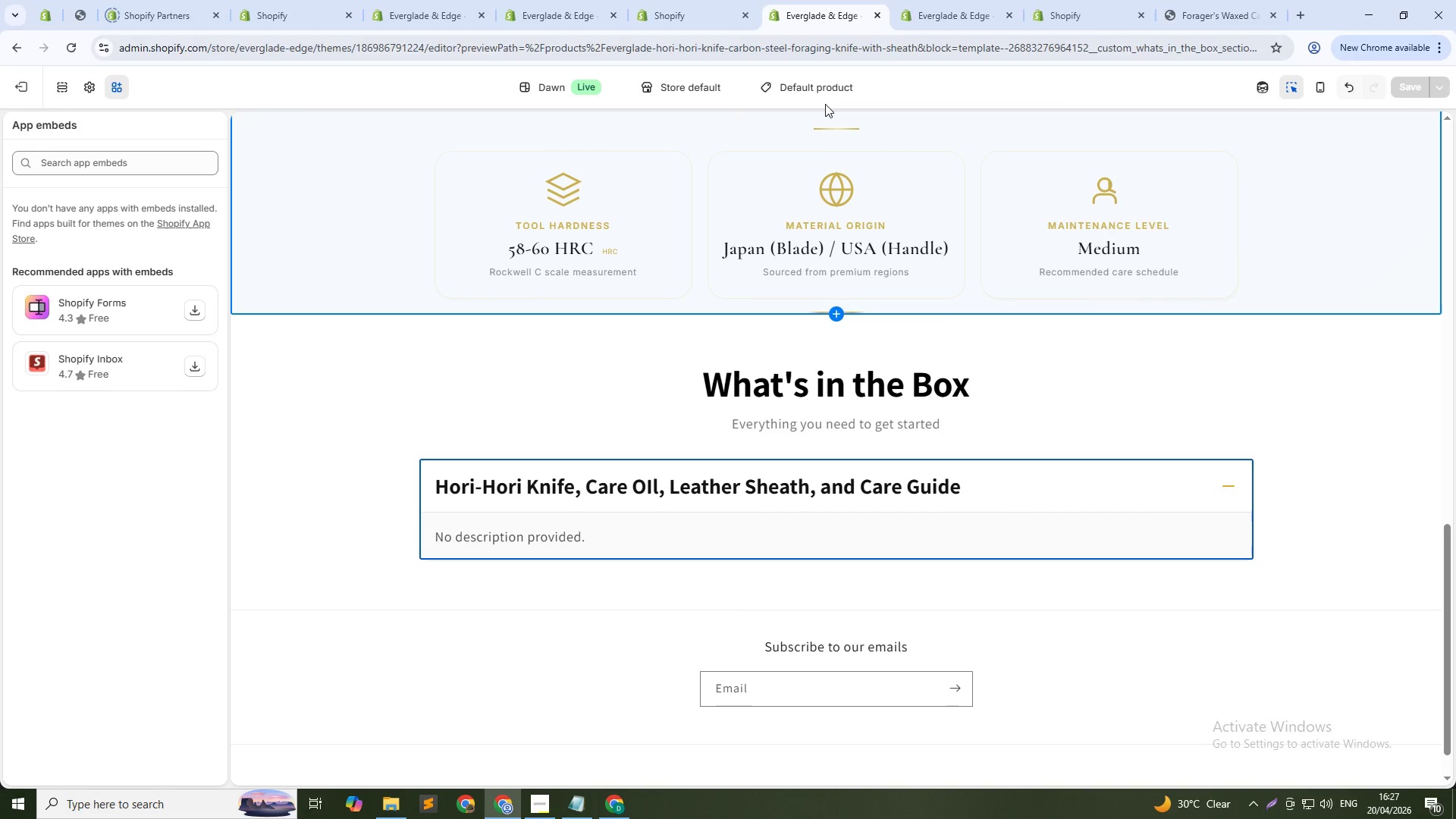 
left_click([689, 82])
 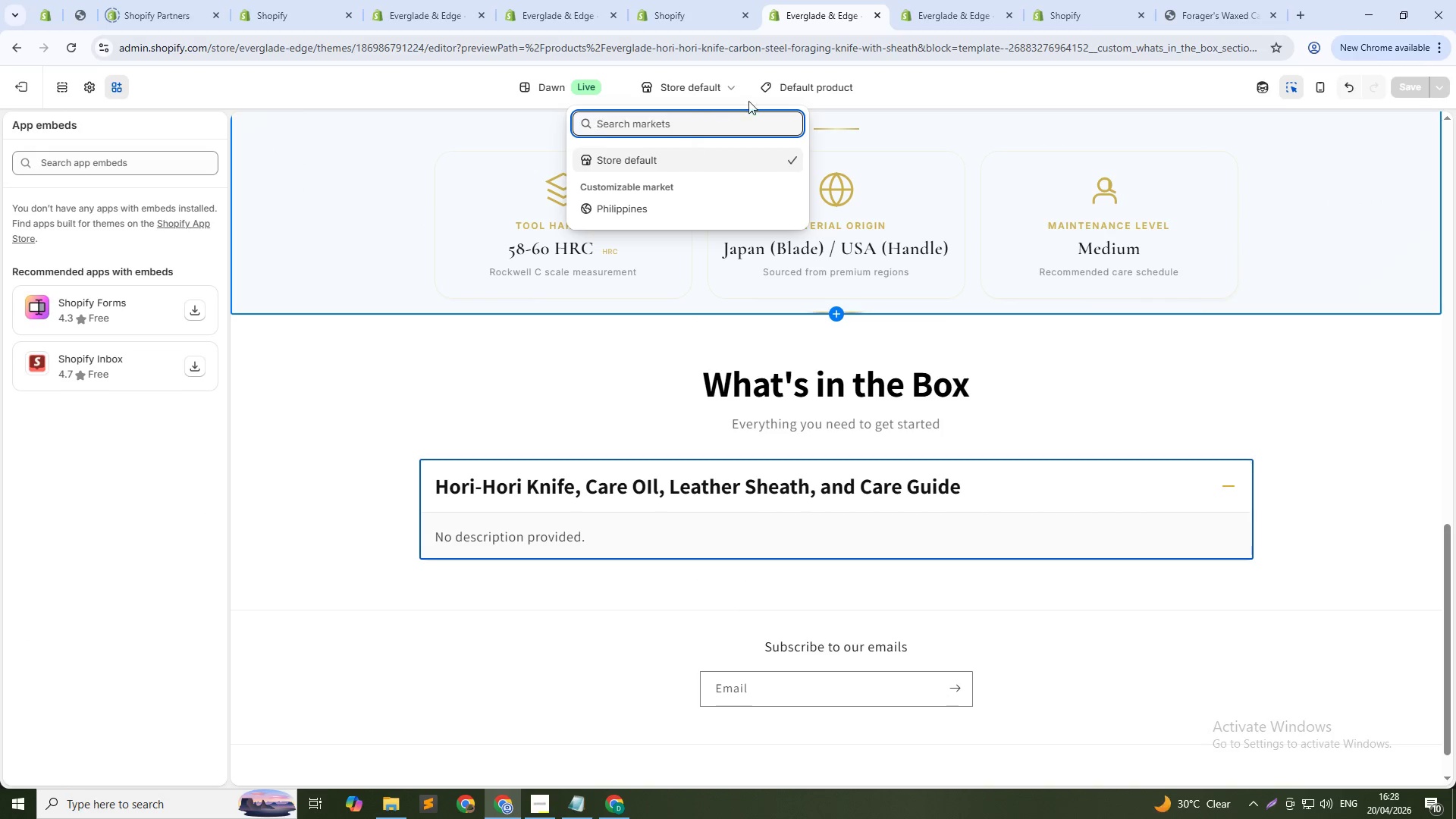 
left_click([791, 86])
 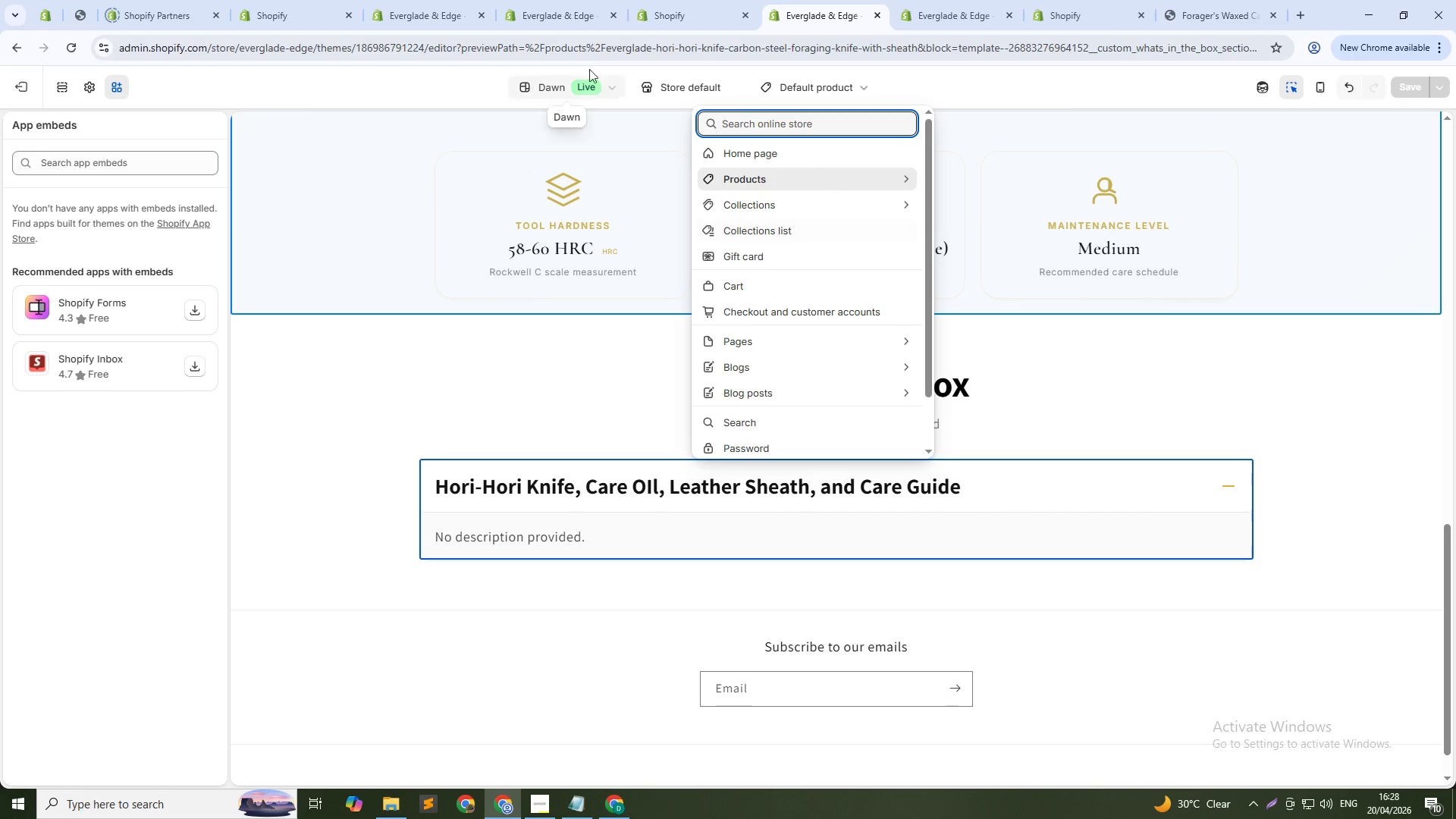 
left_click([566, 83])
 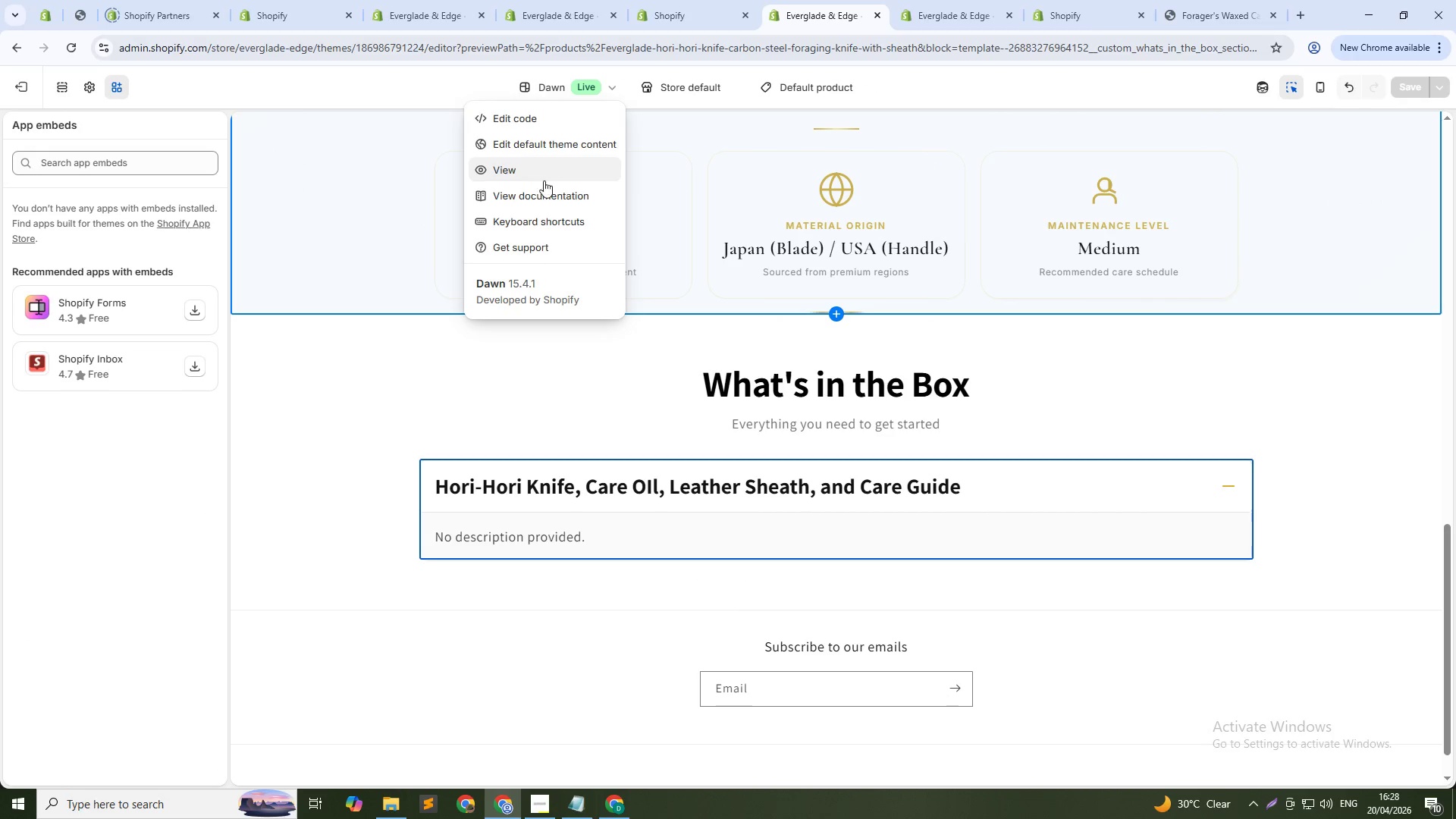 
left_click([531, 171])
 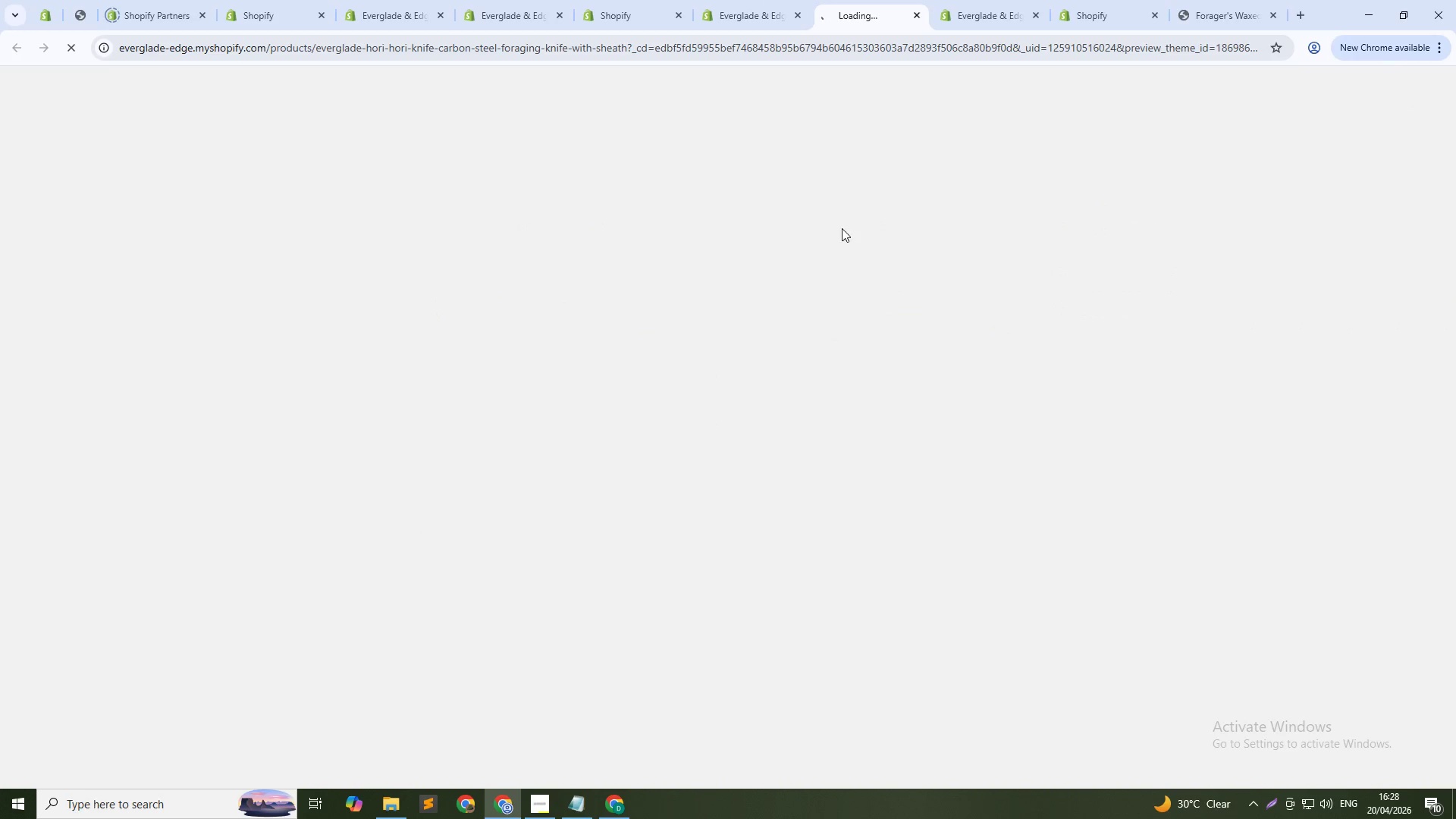 
wait(6.2)
 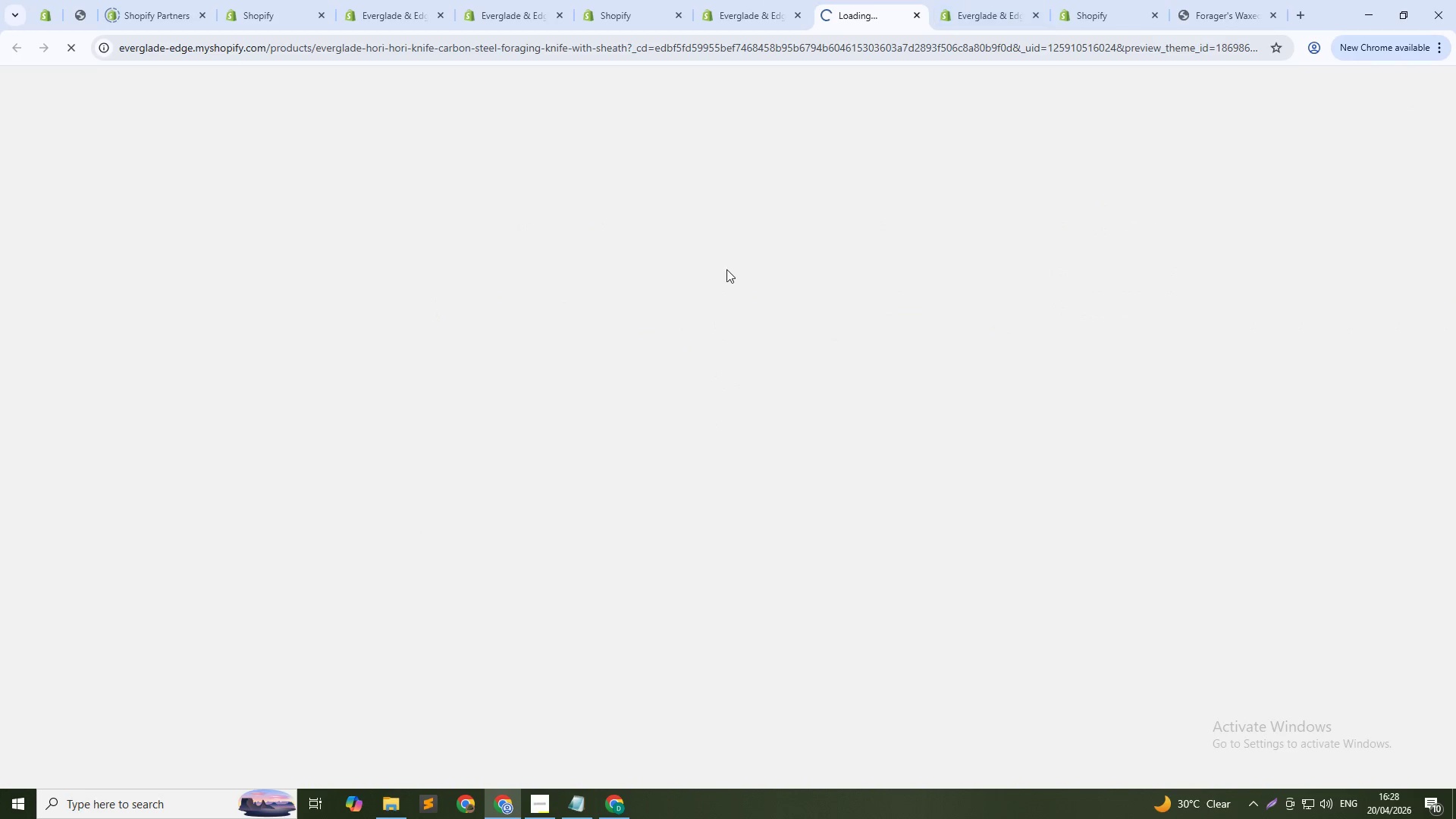 
scroll: coordinate [1218, 380], scroll_direction: down, amount: 24.0
 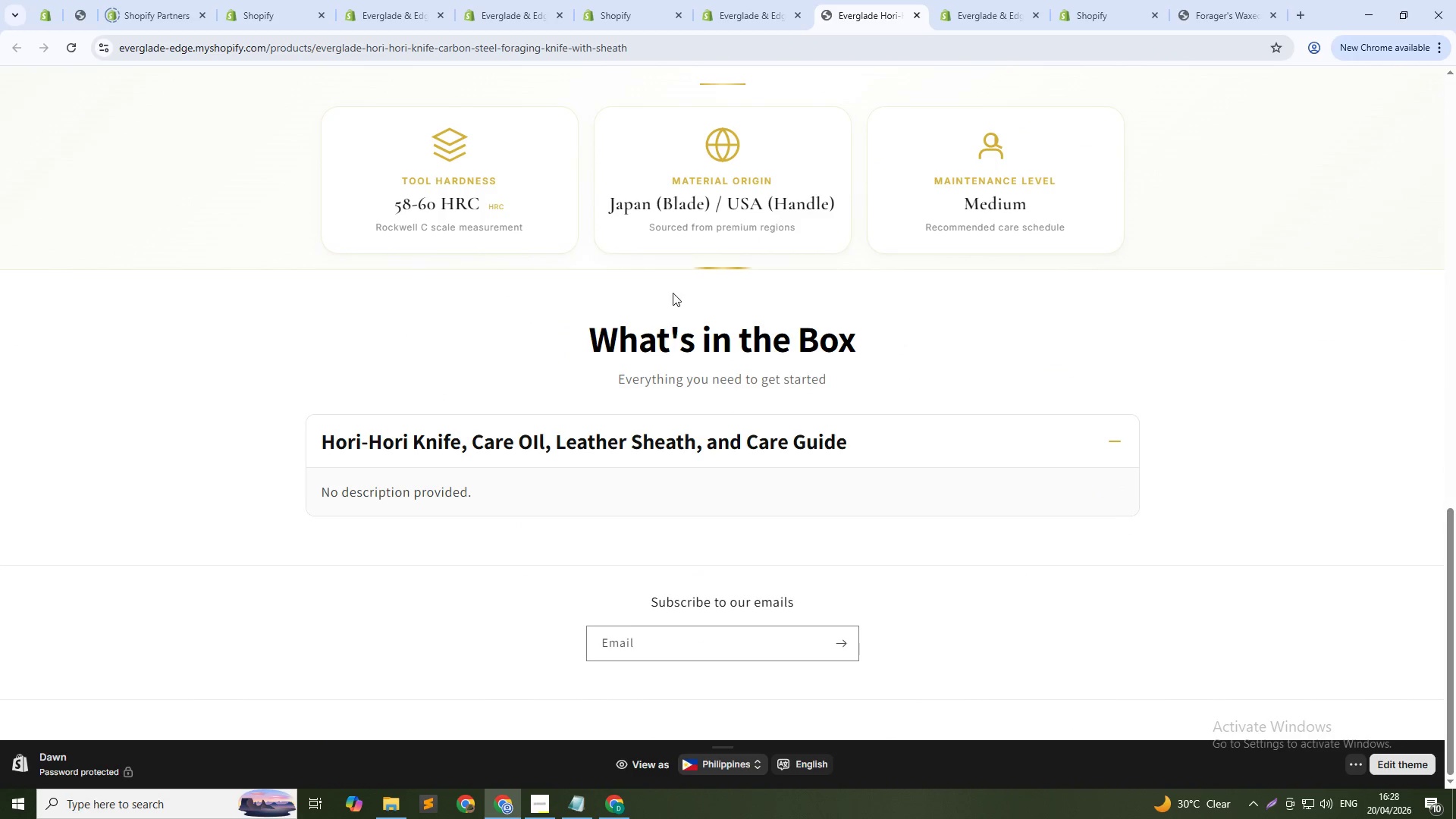 
scroll: coordinate [1034, 137], scroll_direction: up, amount: 22.0
 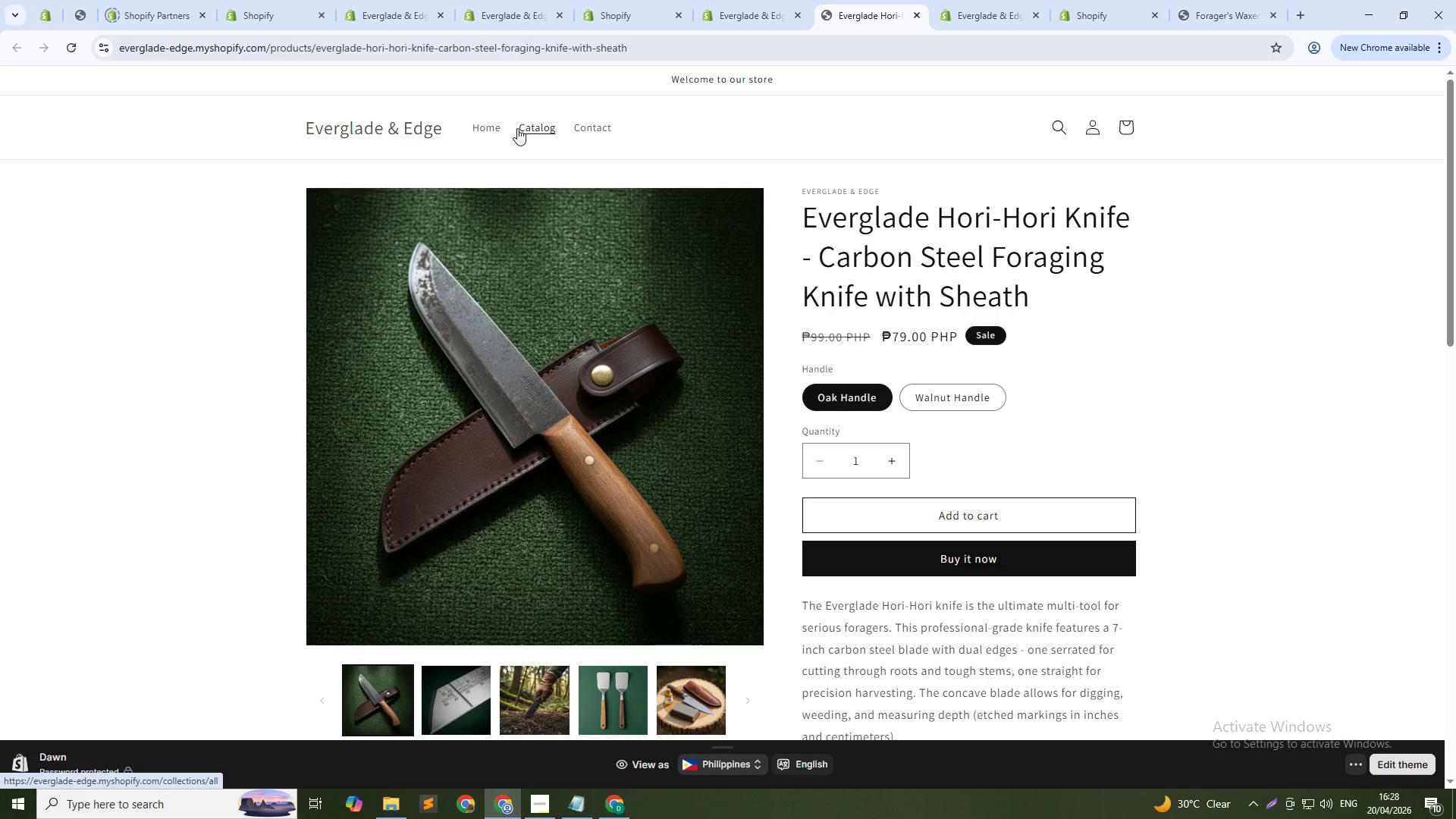 
hold_key(key=ControlLeft, duration=0.36)
left_click([536, 128])
 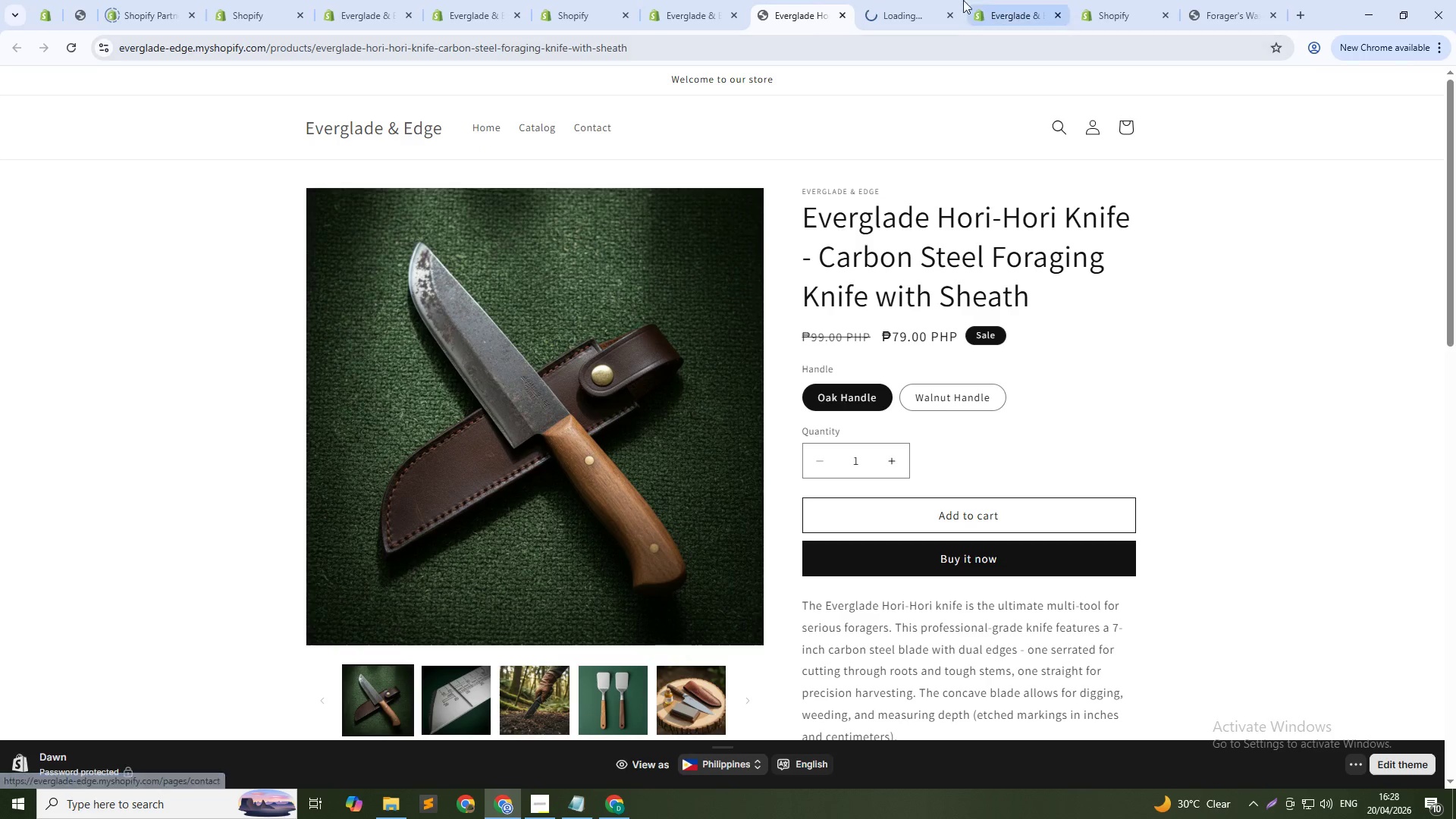 
left_click([893, 0])
 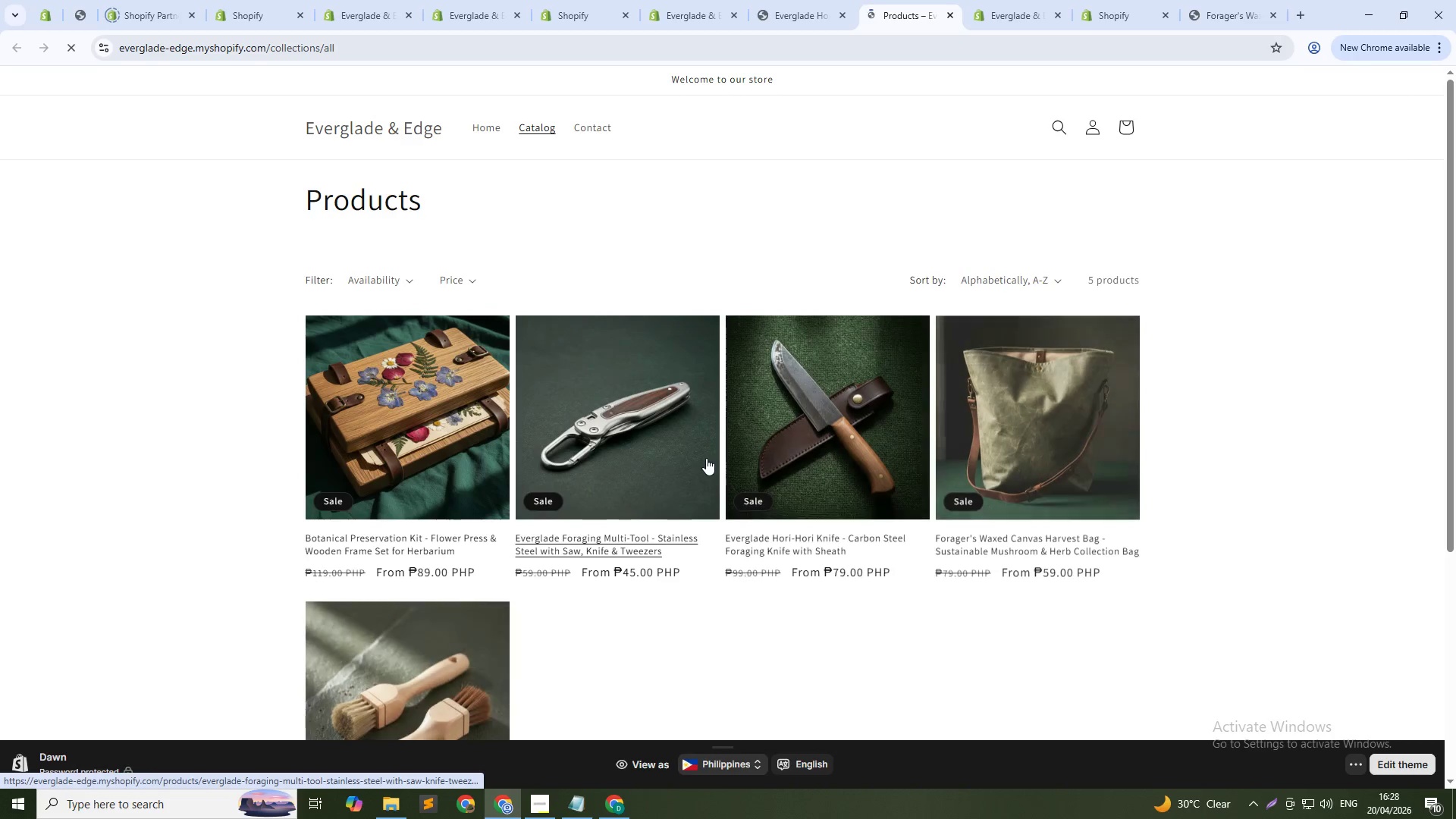 
scroll: coordinate [1359, 412], scroll_direction: down, amount: 2.0
 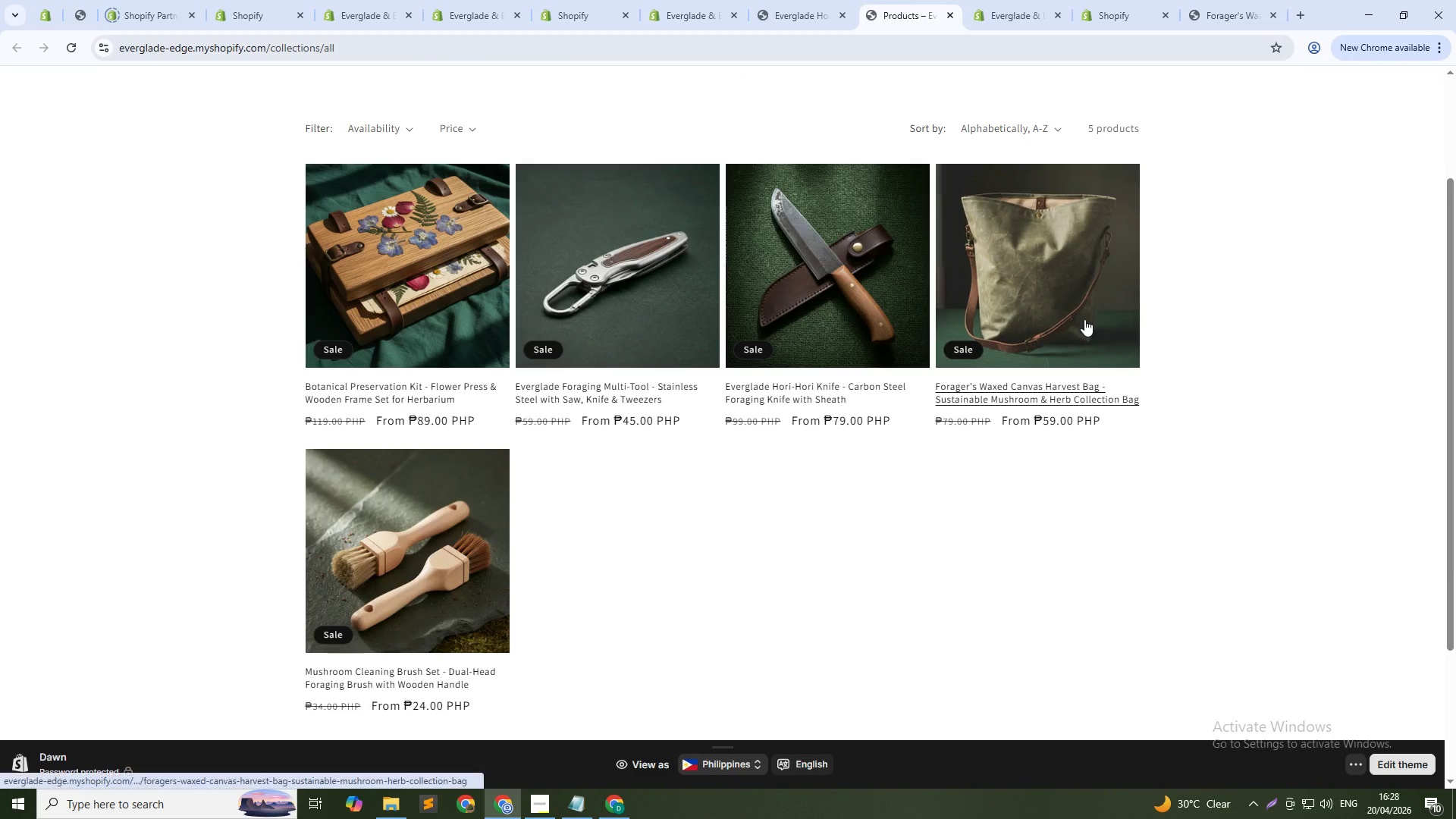 
left_click([1025, 306])
 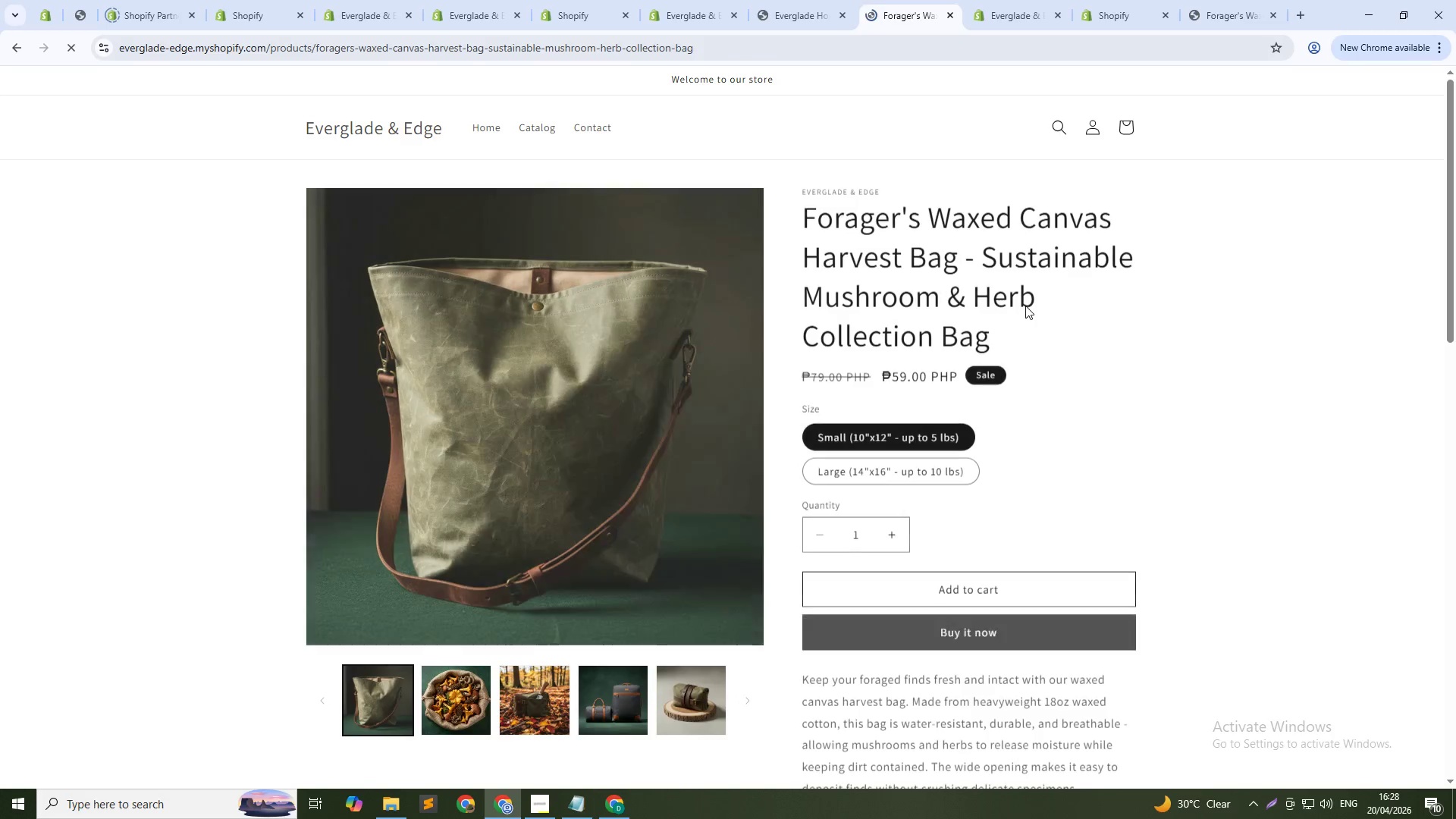 
scroll: coordinate [1297, 365], scroll_direction: down, amount: 17.0
 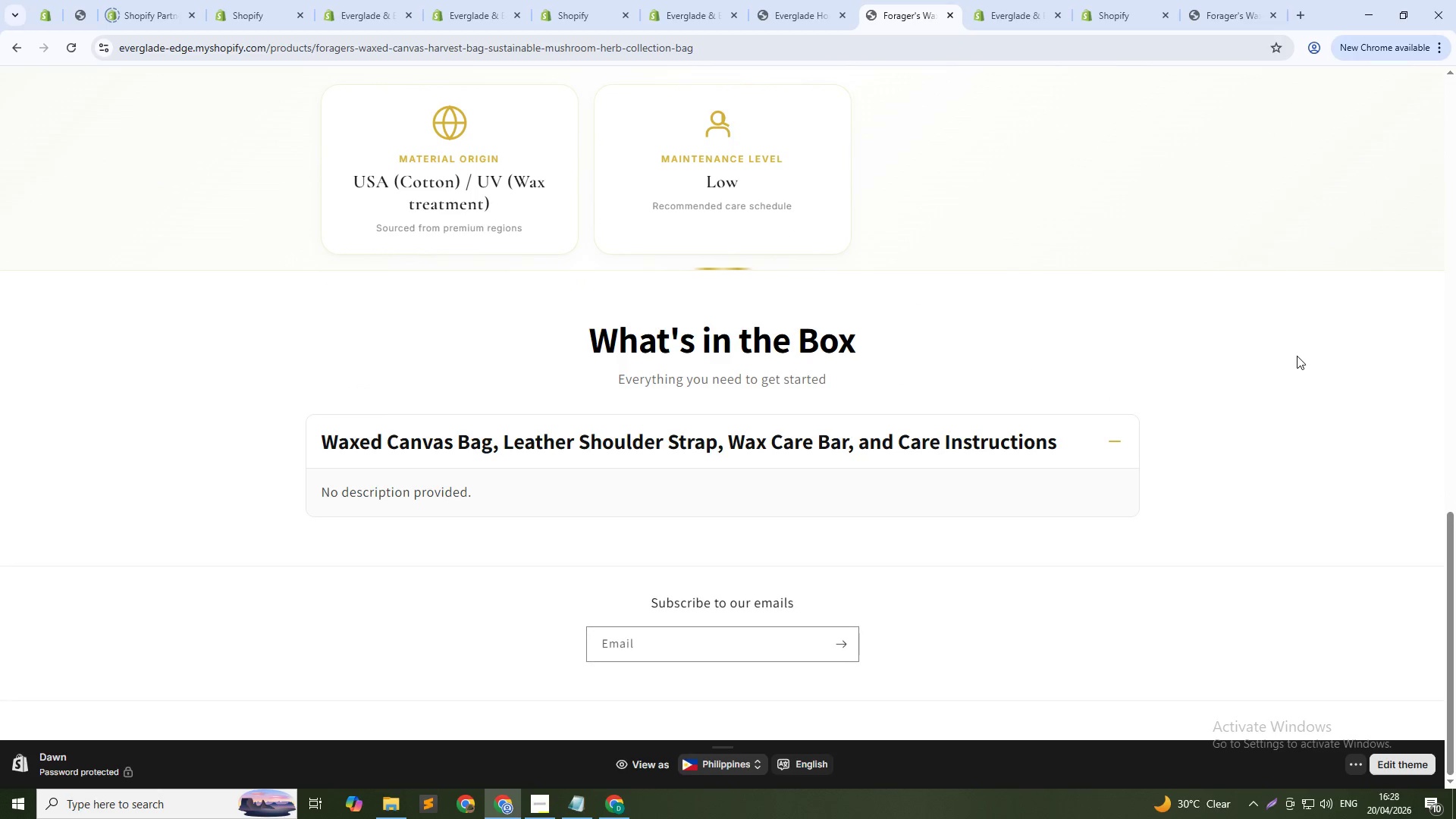 
key(Control+Shift+Tab)
 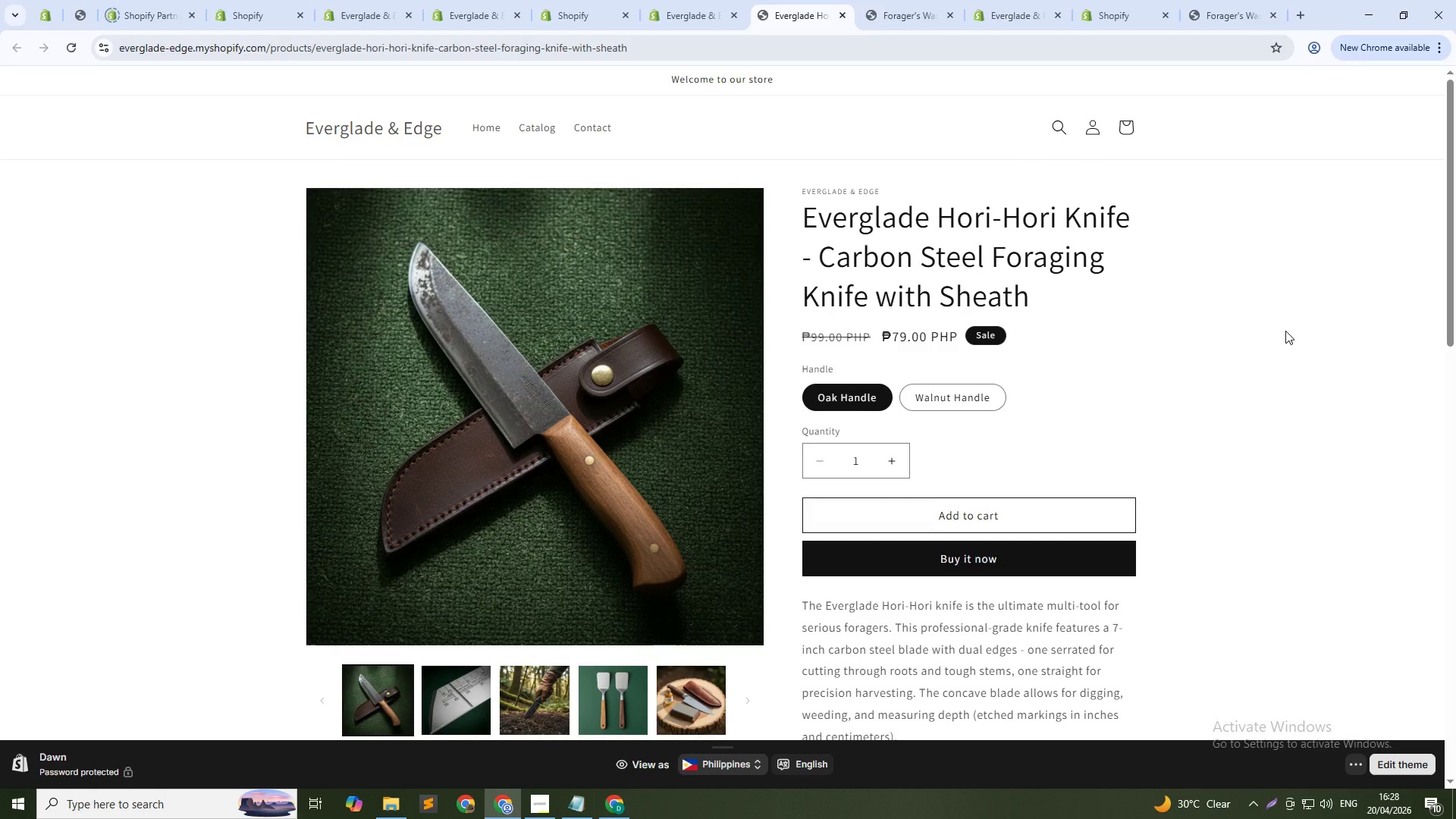 
scroll: coordinate [1282, 339], scroll_direction: down, amount: 19.0
 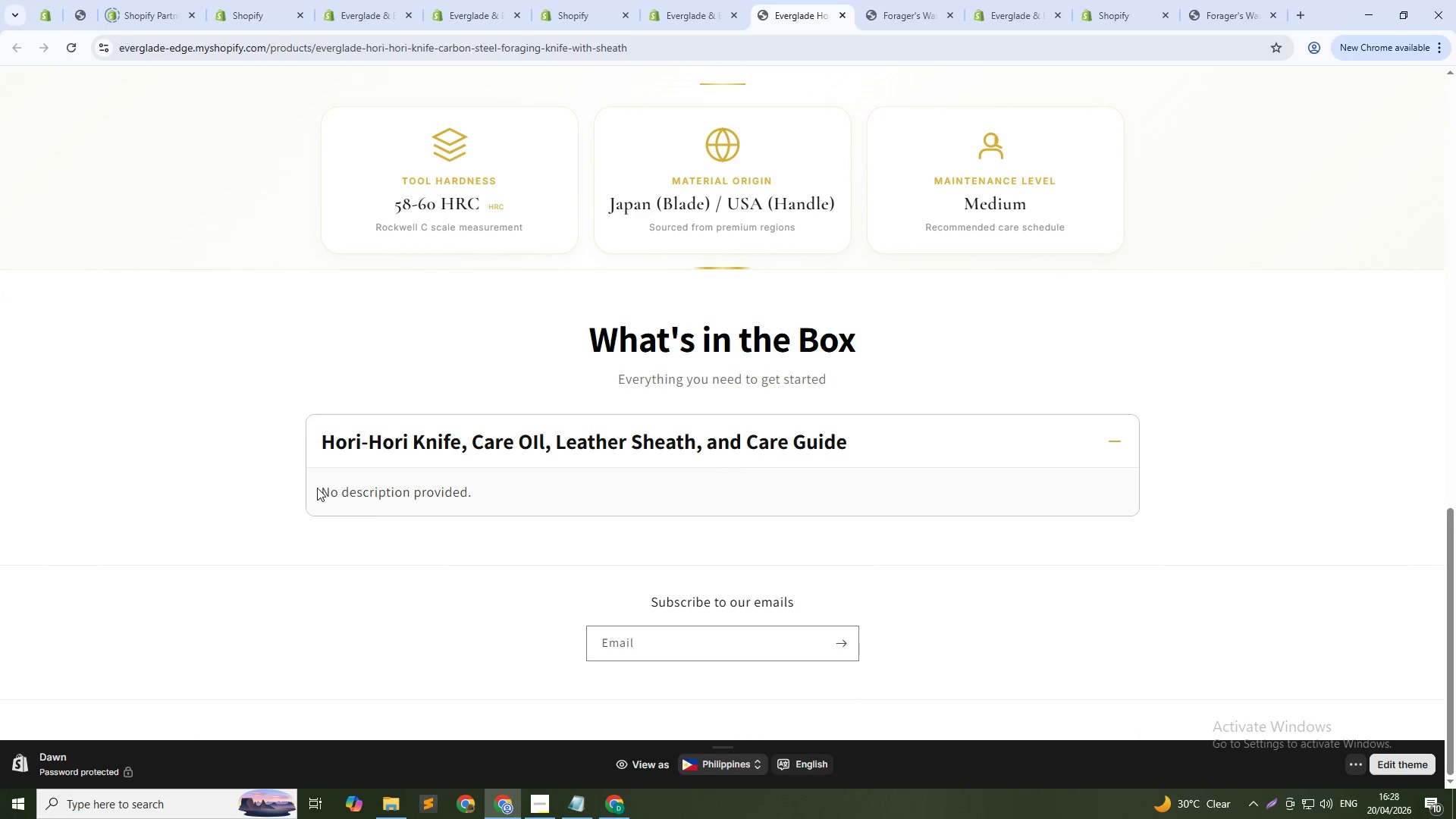 
key(Control+Tab)
 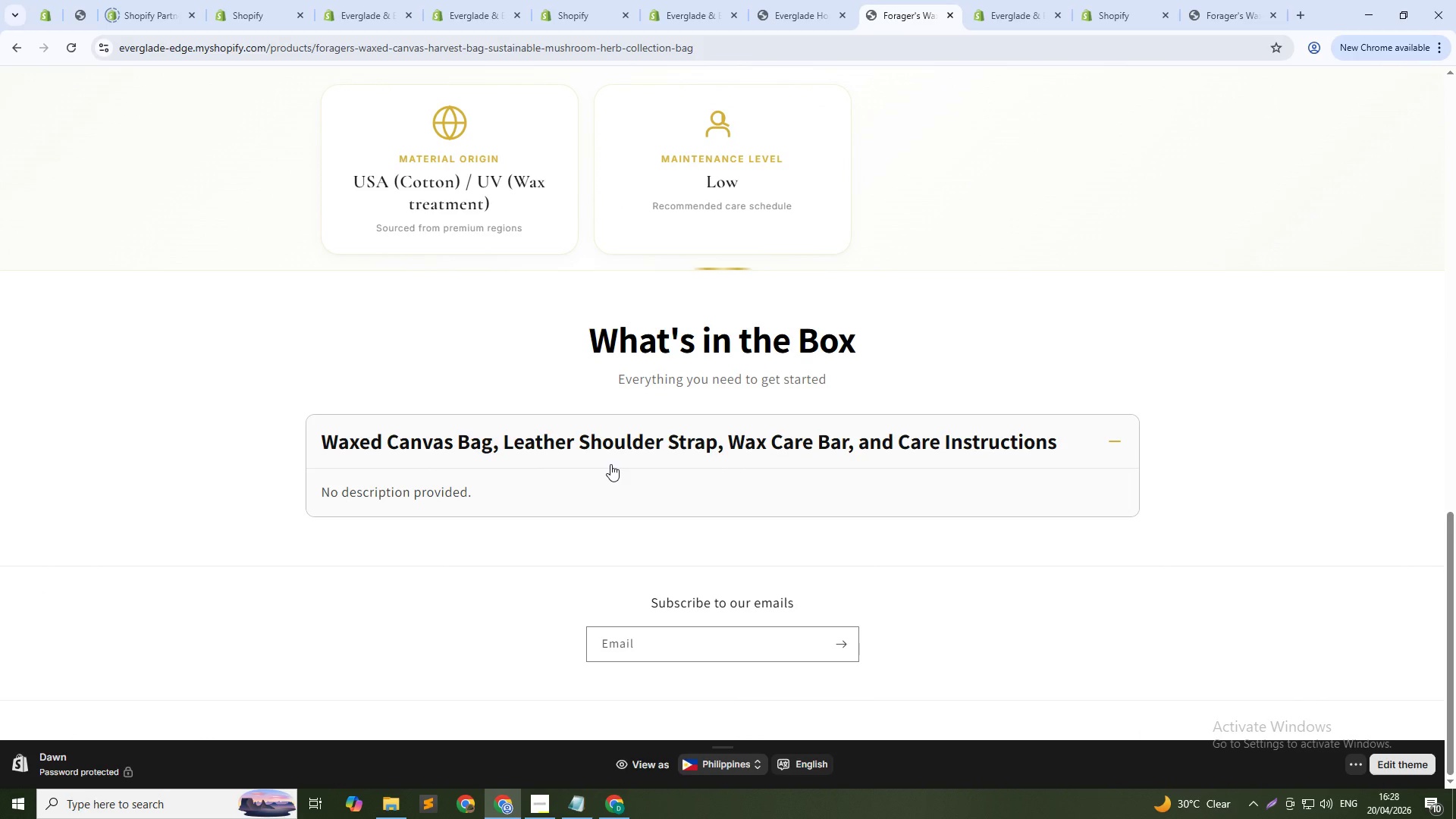 
key(Control+Shift+Tab)
 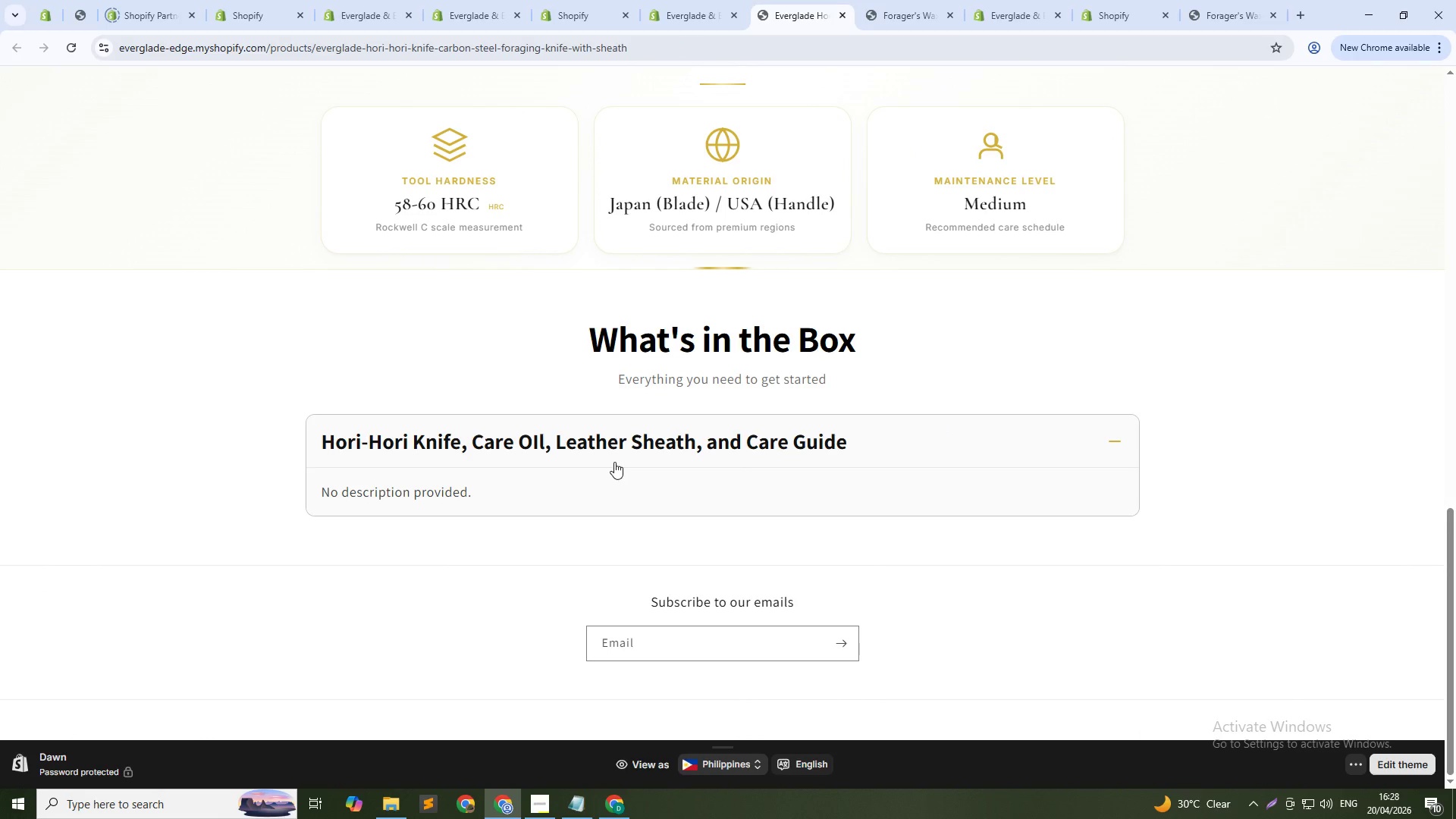 
key(Control+Tab)
 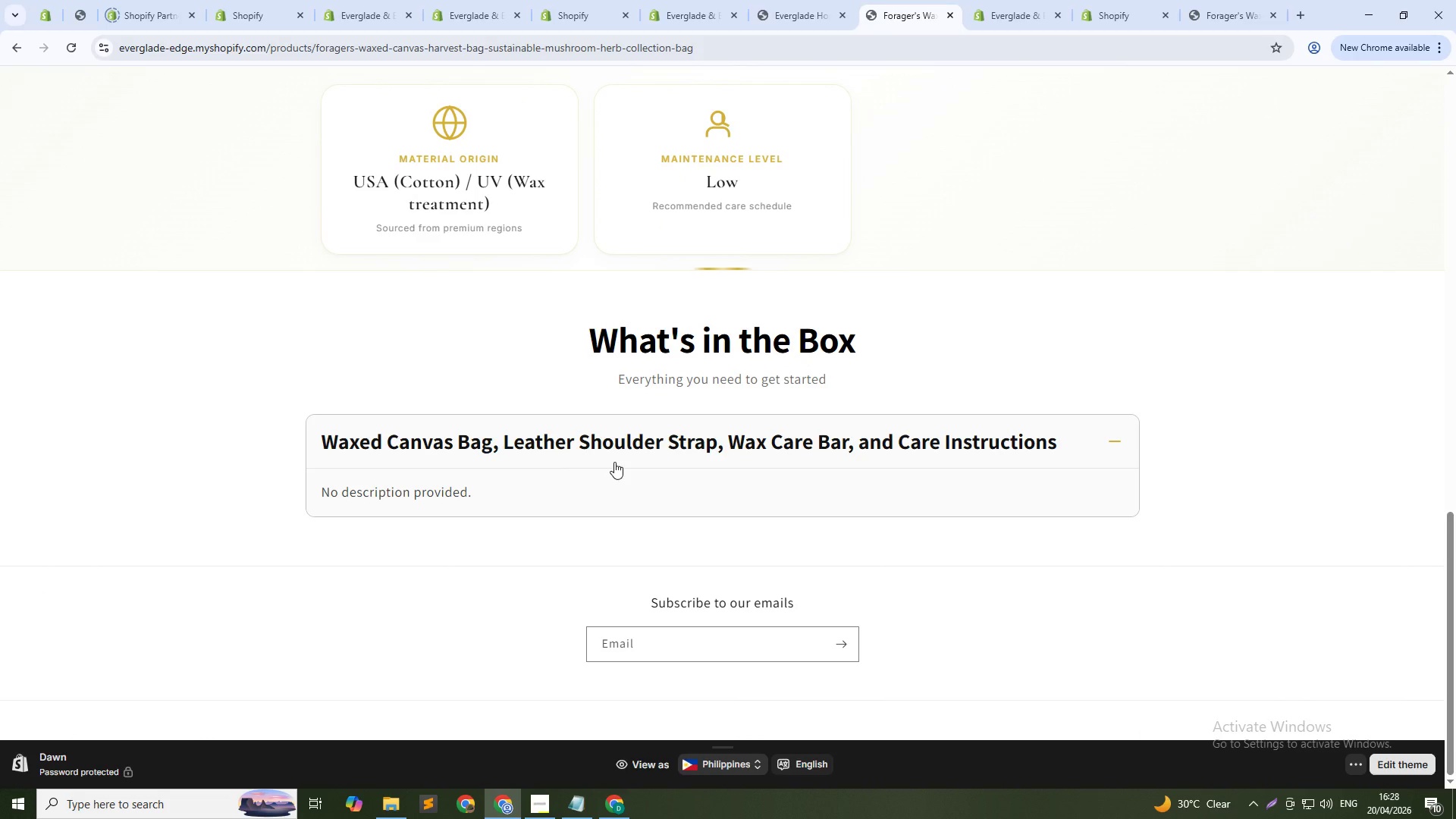 
key(Control+Shift+Tab)
 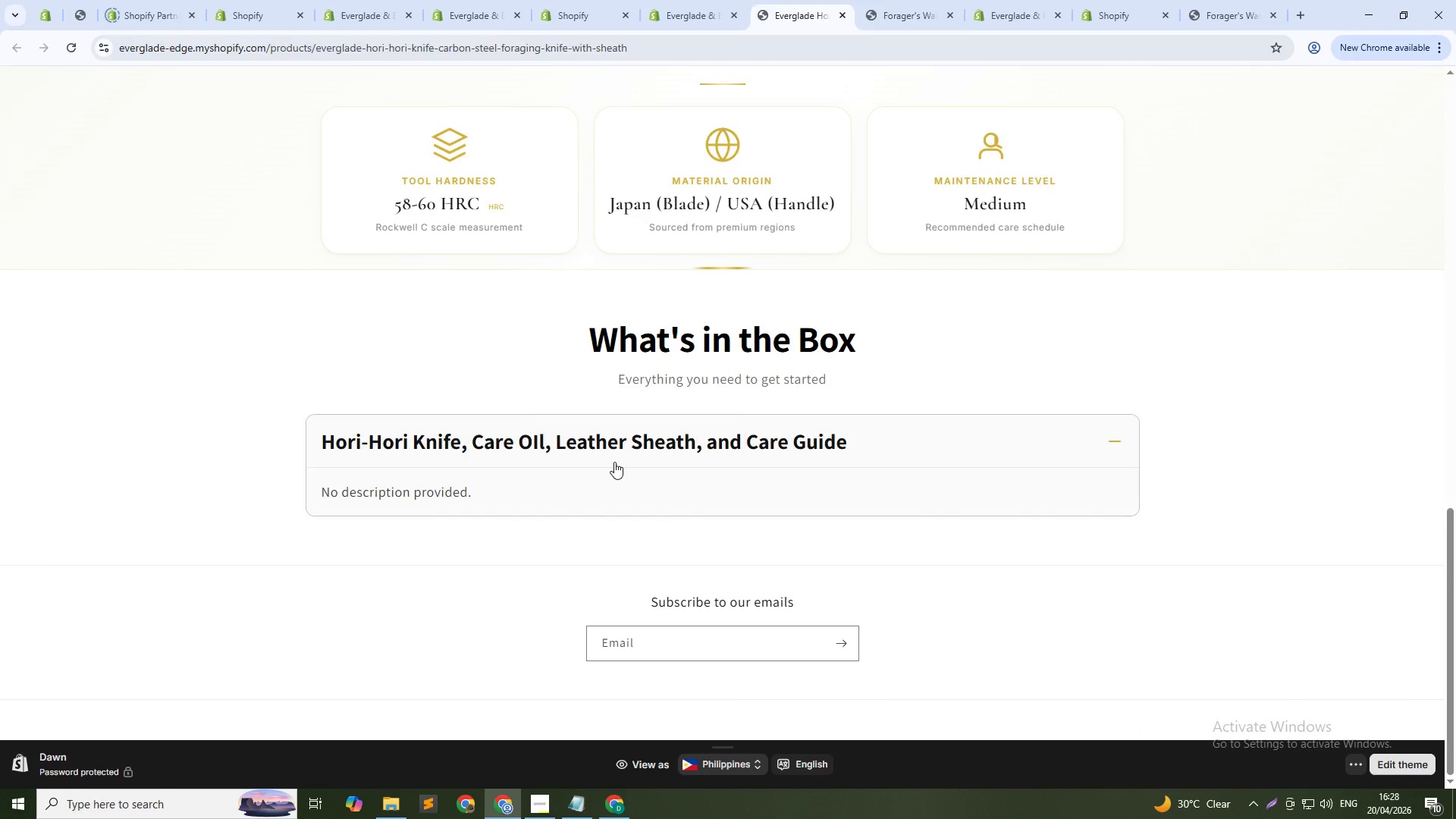 
key(Control+Tab)
 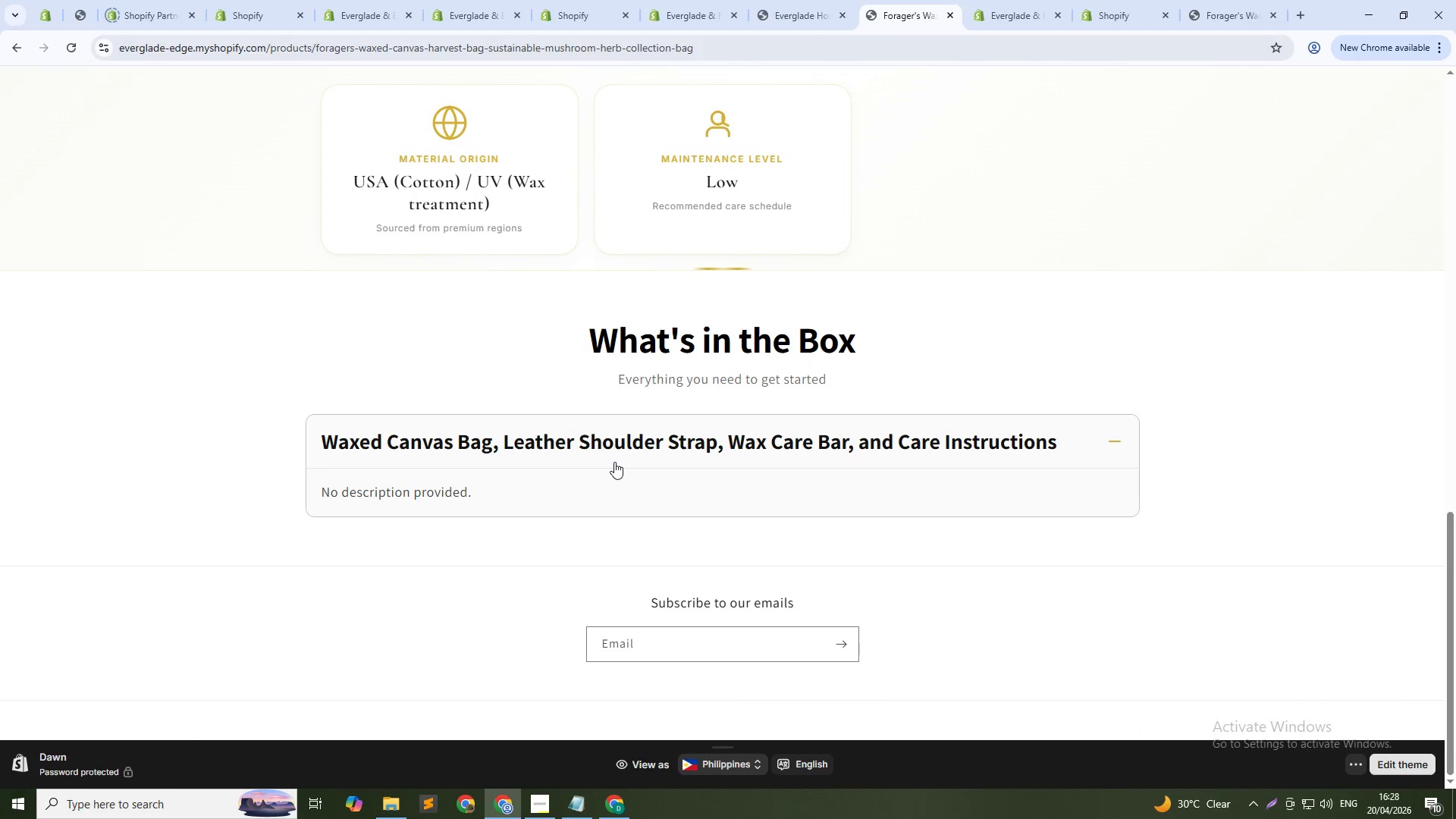 
key(Control+Shift+Tab)
 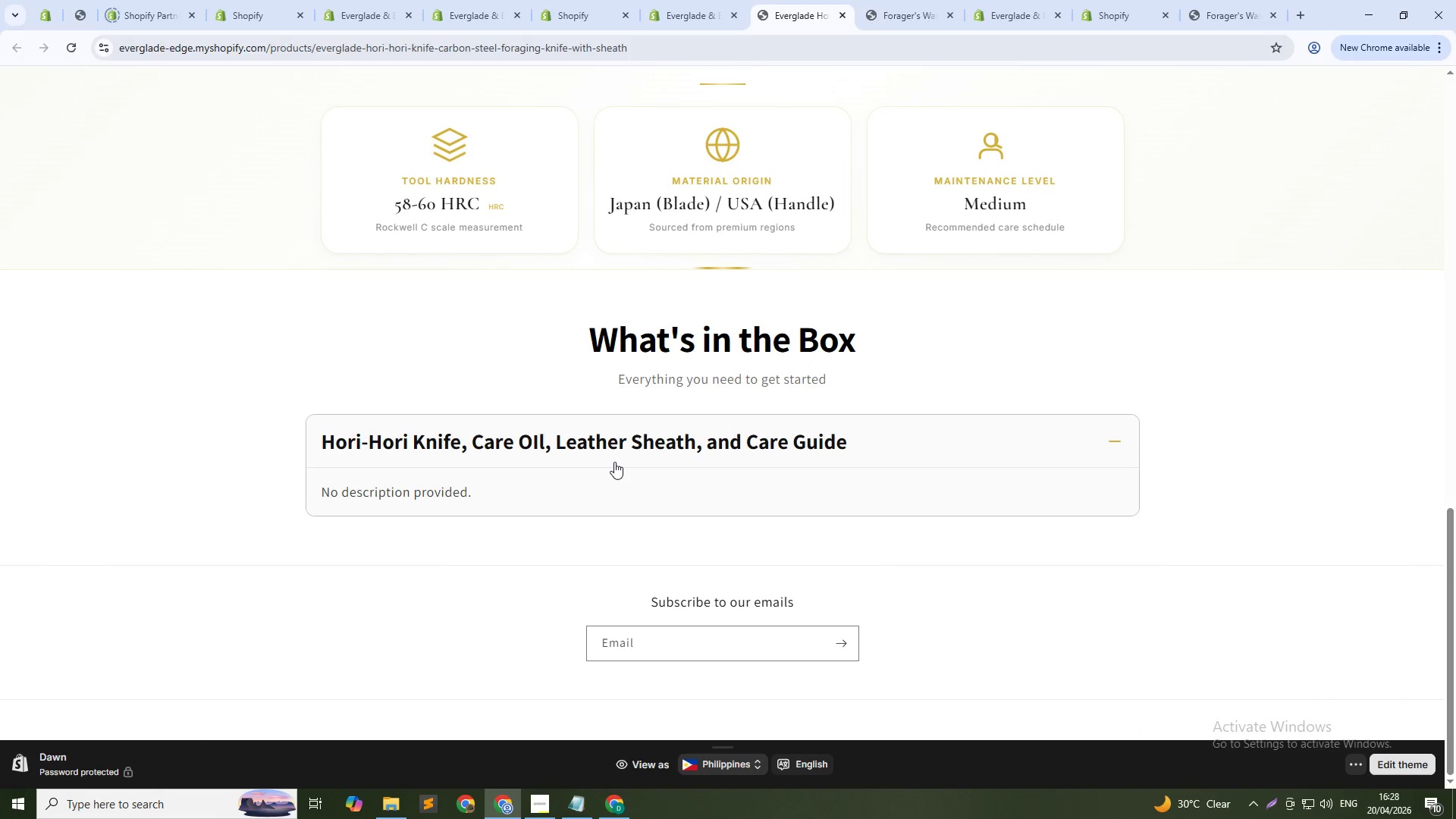 
key(Control+Tab)
 